 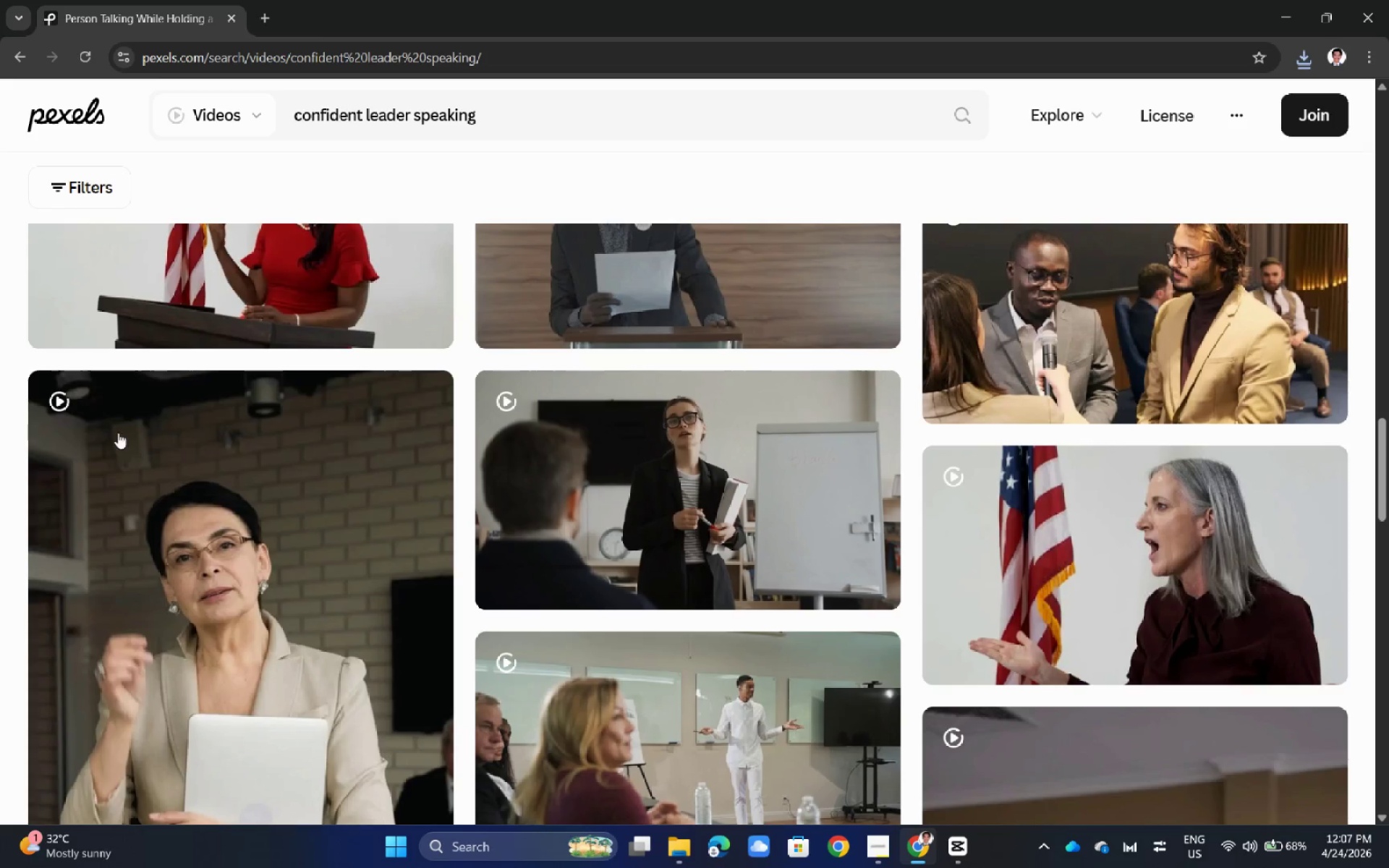 
left_click([970, 853])
 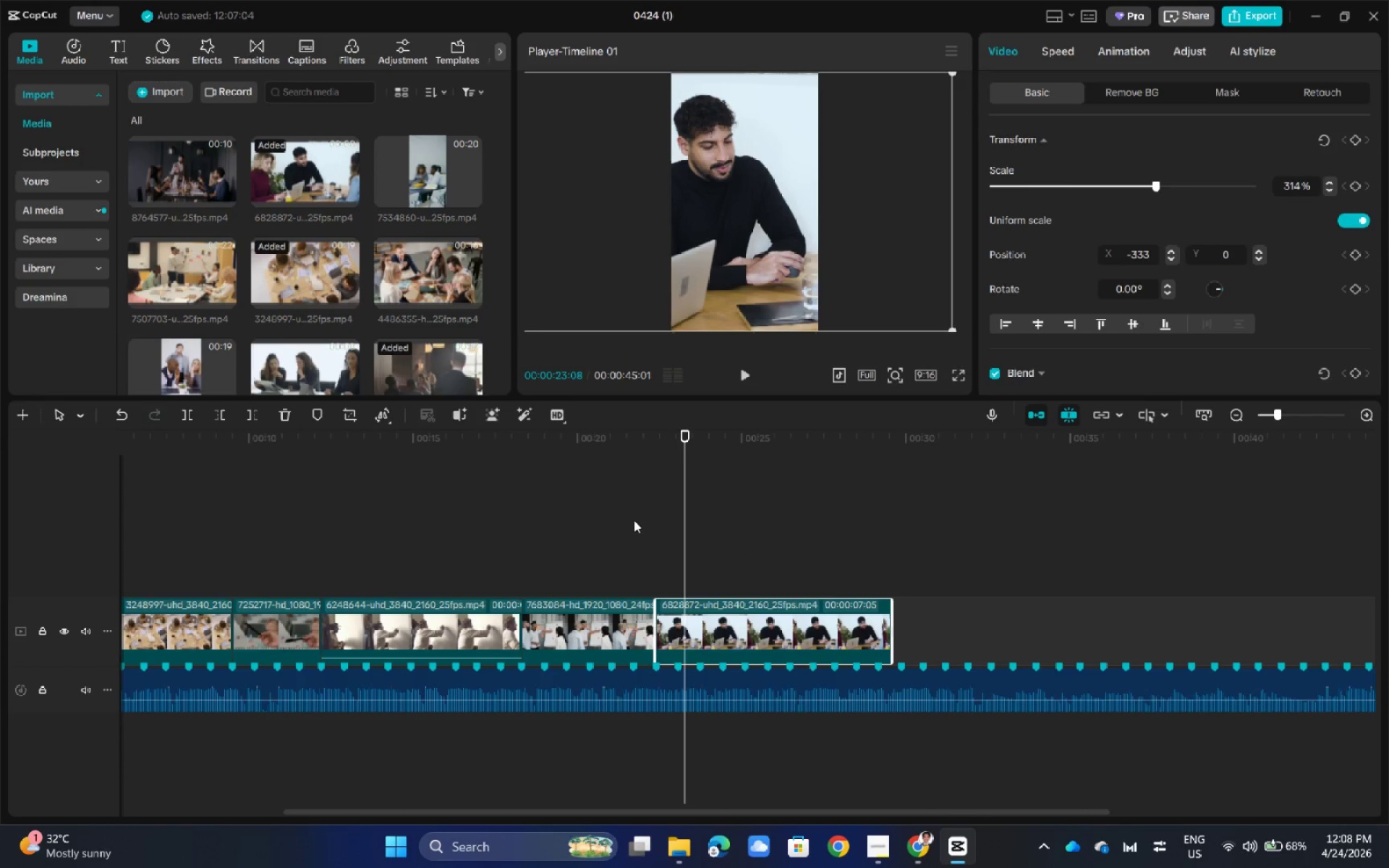 
left_click_drag(start_coordinate=[684, 439], to_coordinate=[653, 441])
 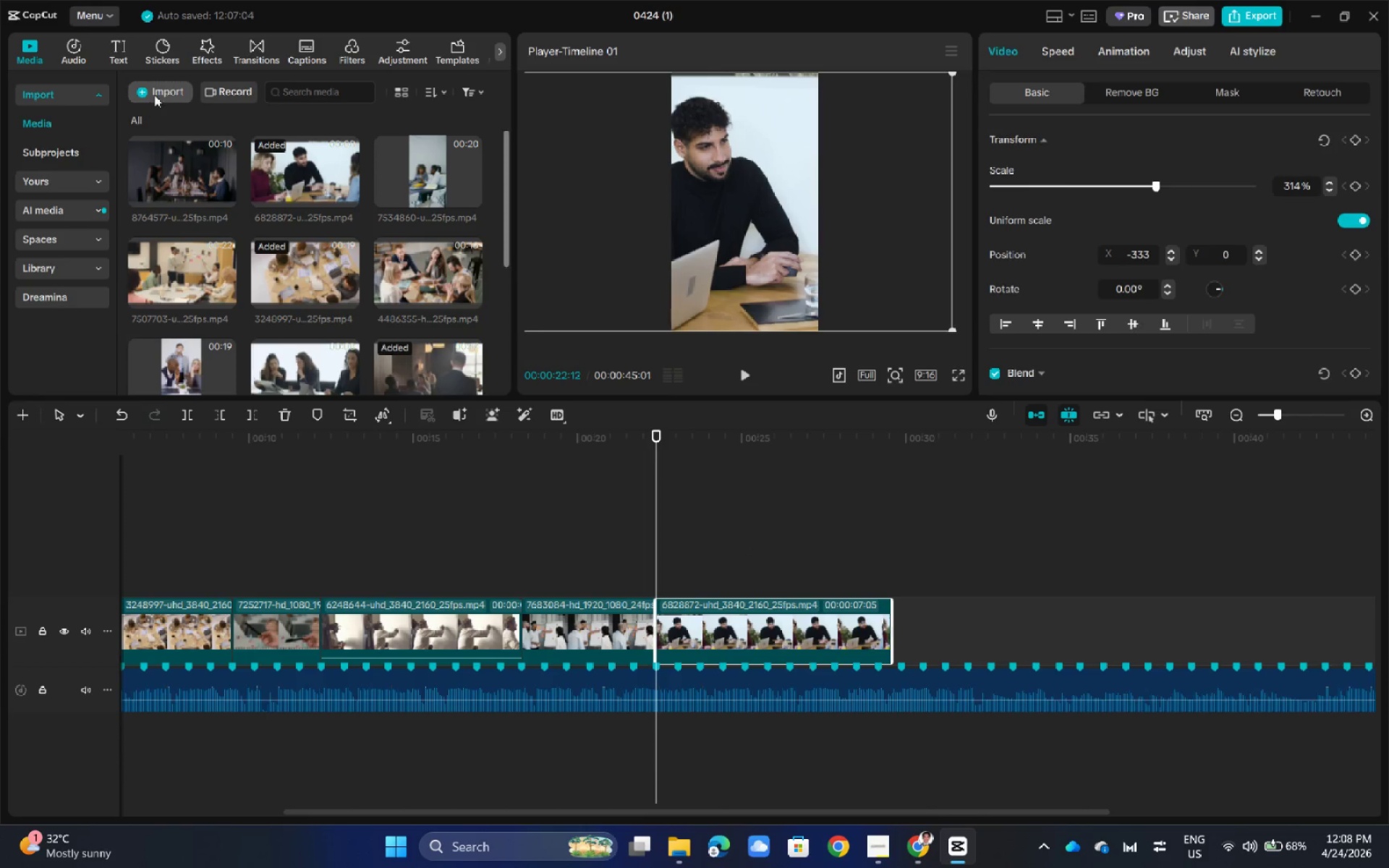 
left_click([156, 92])
 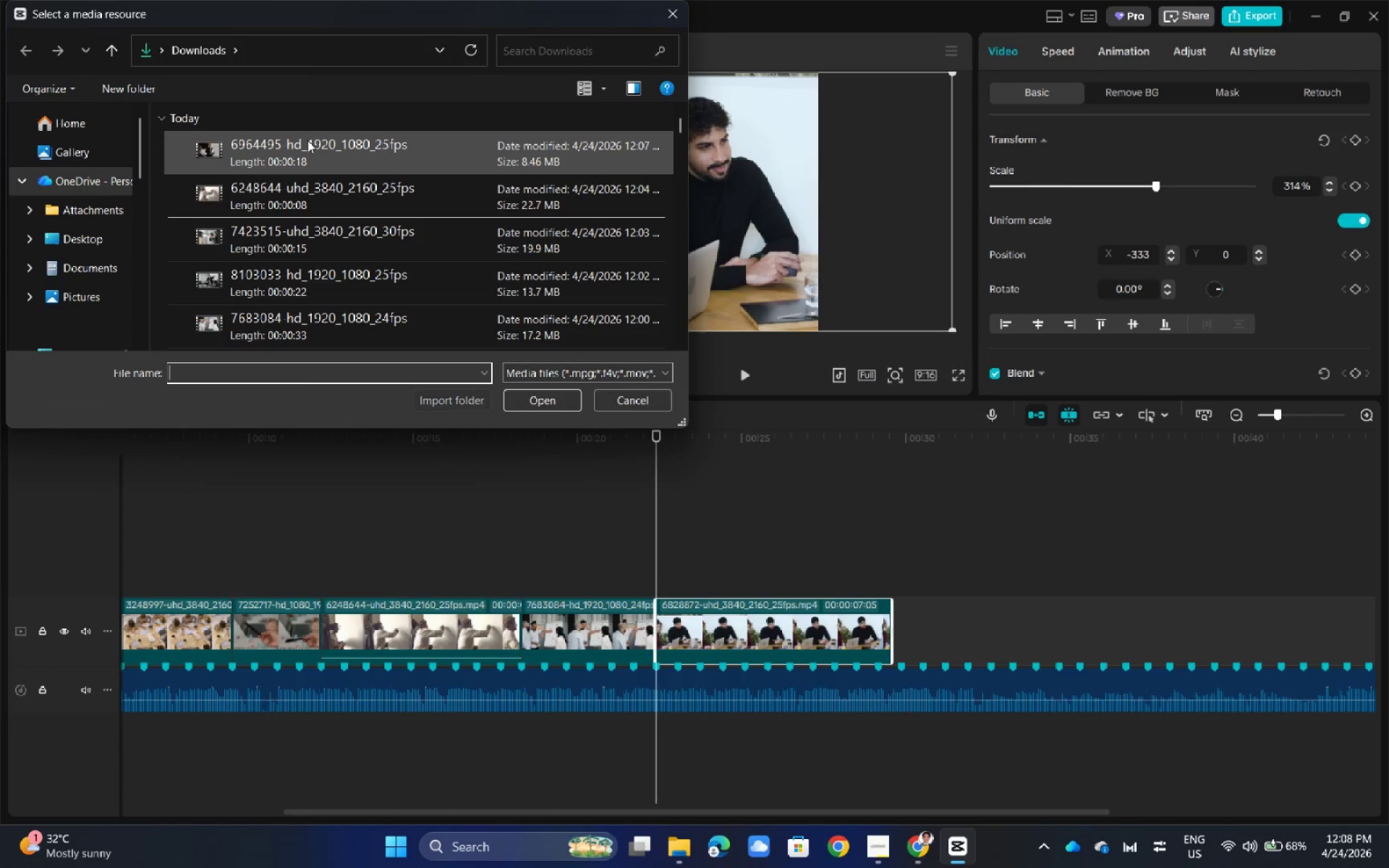 
key(Alt+Tab)
 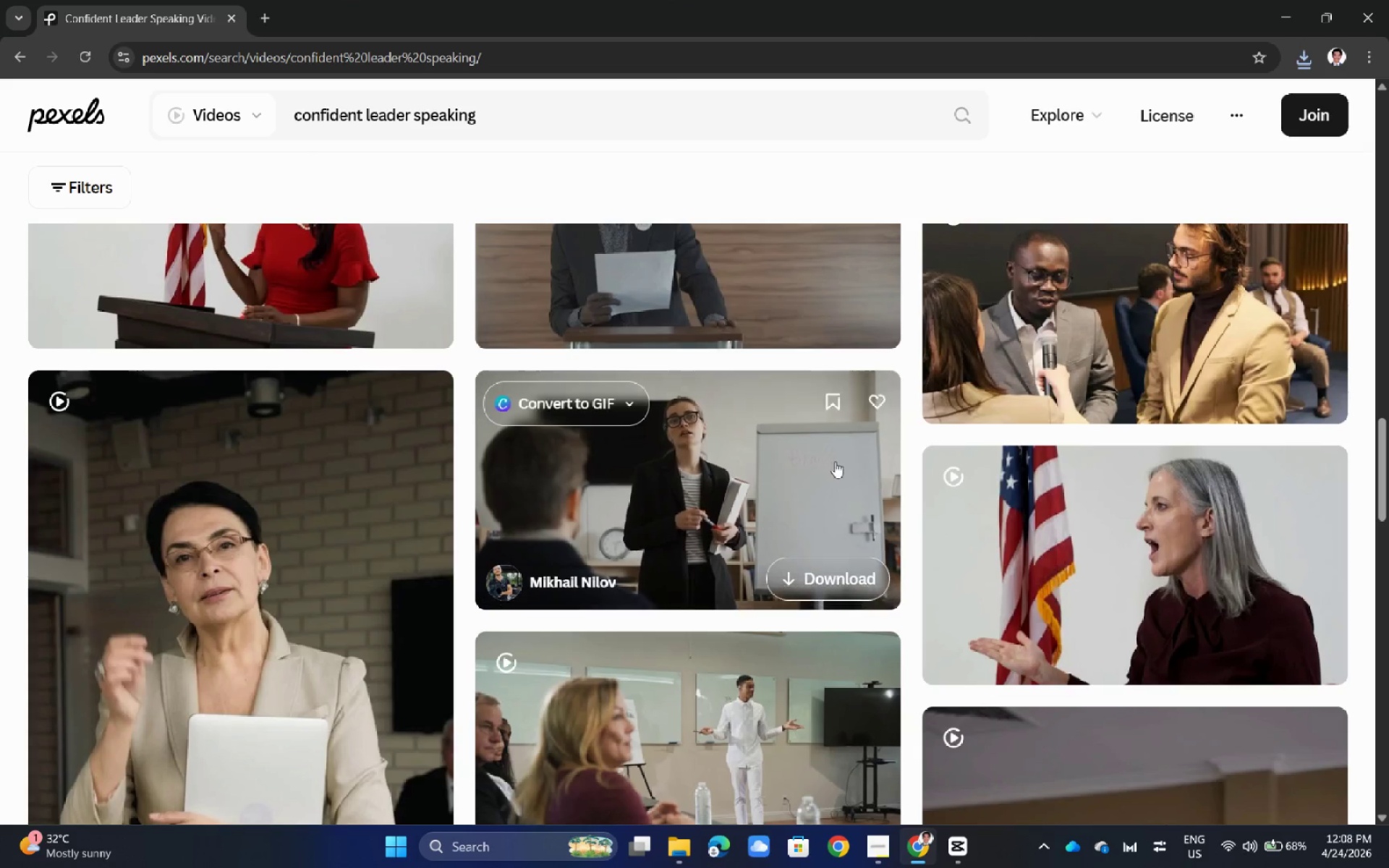 
left_click([736, 499])
 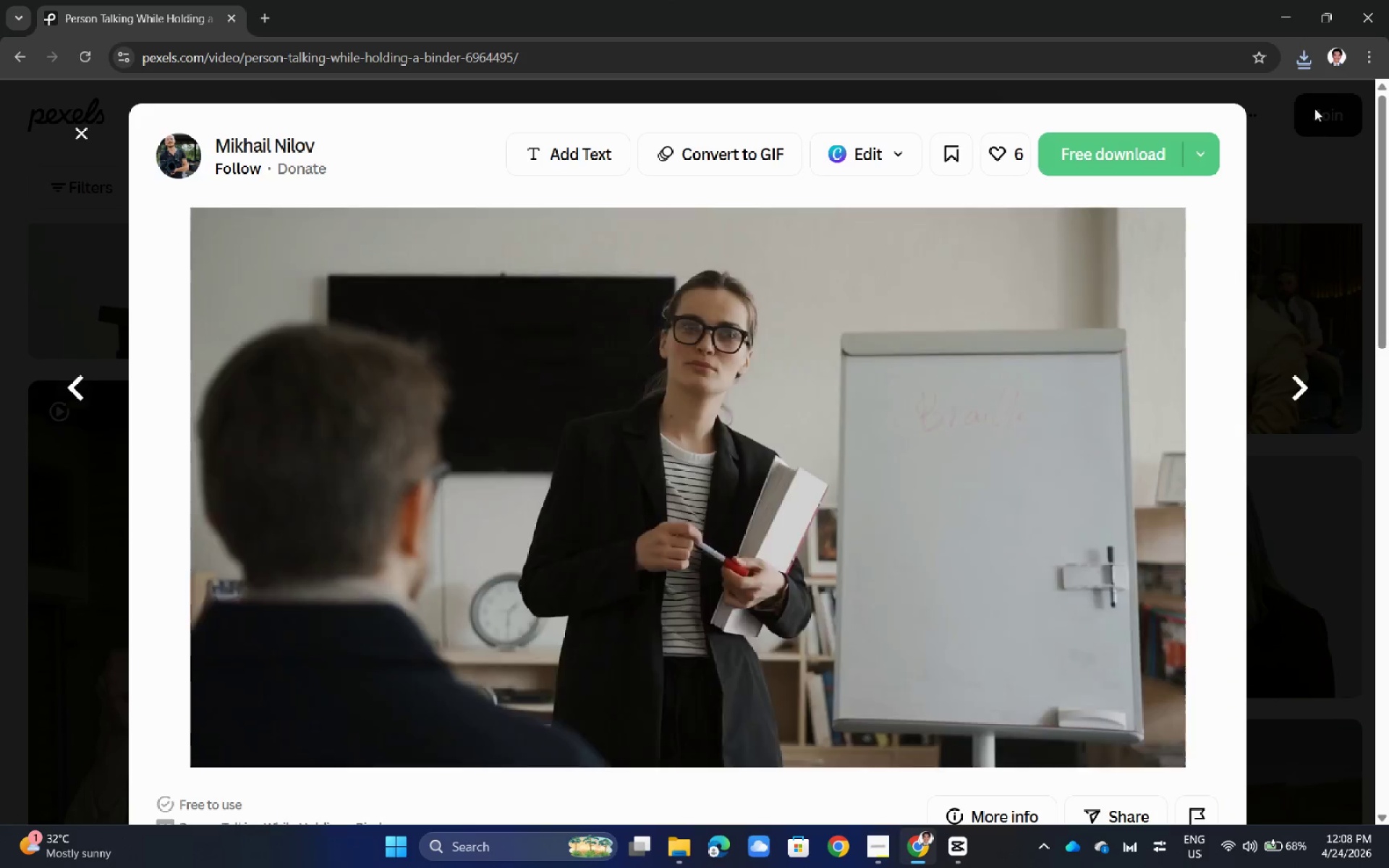 
left_click([1312, 67])
 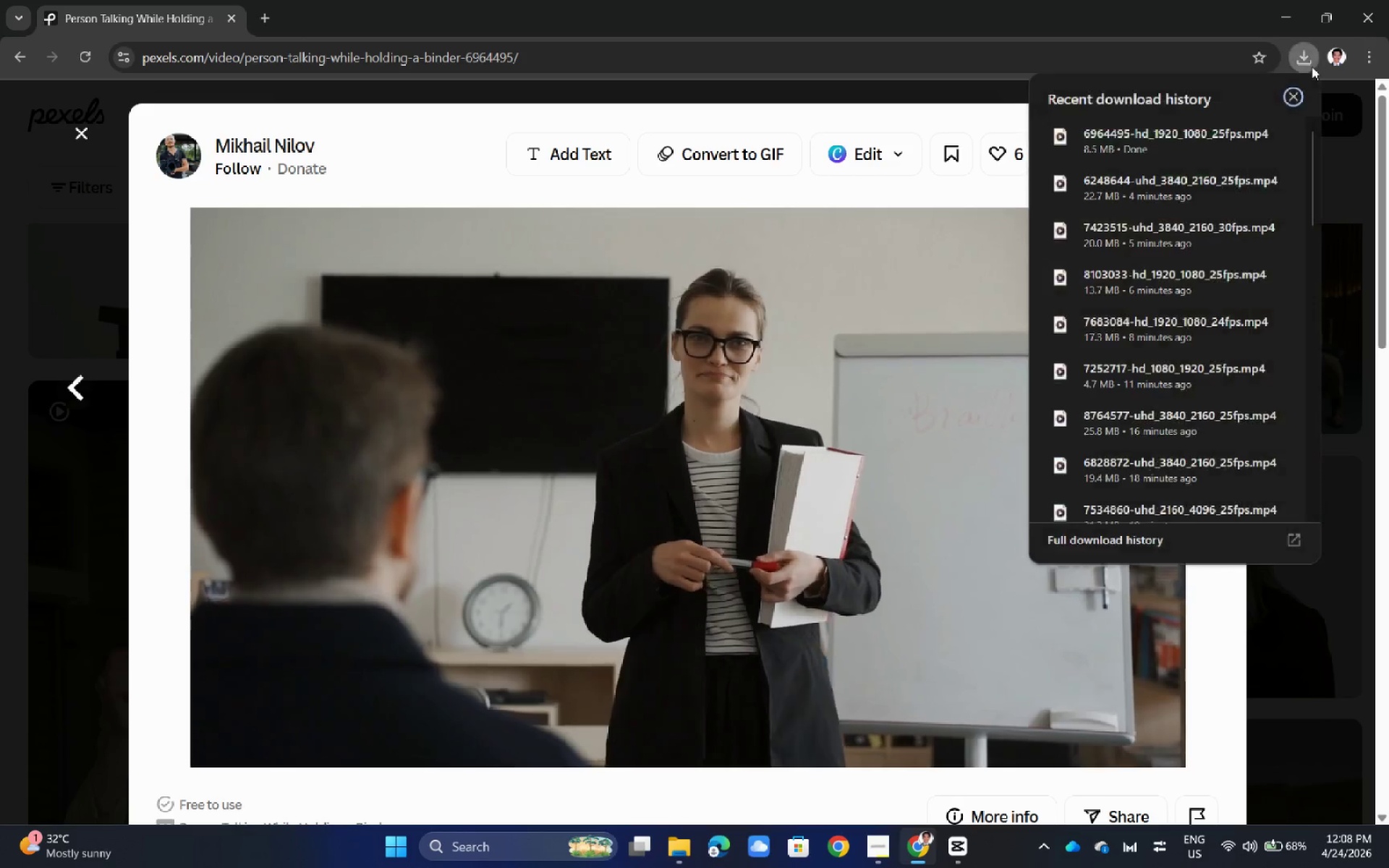 
left_click([1310, 63])
 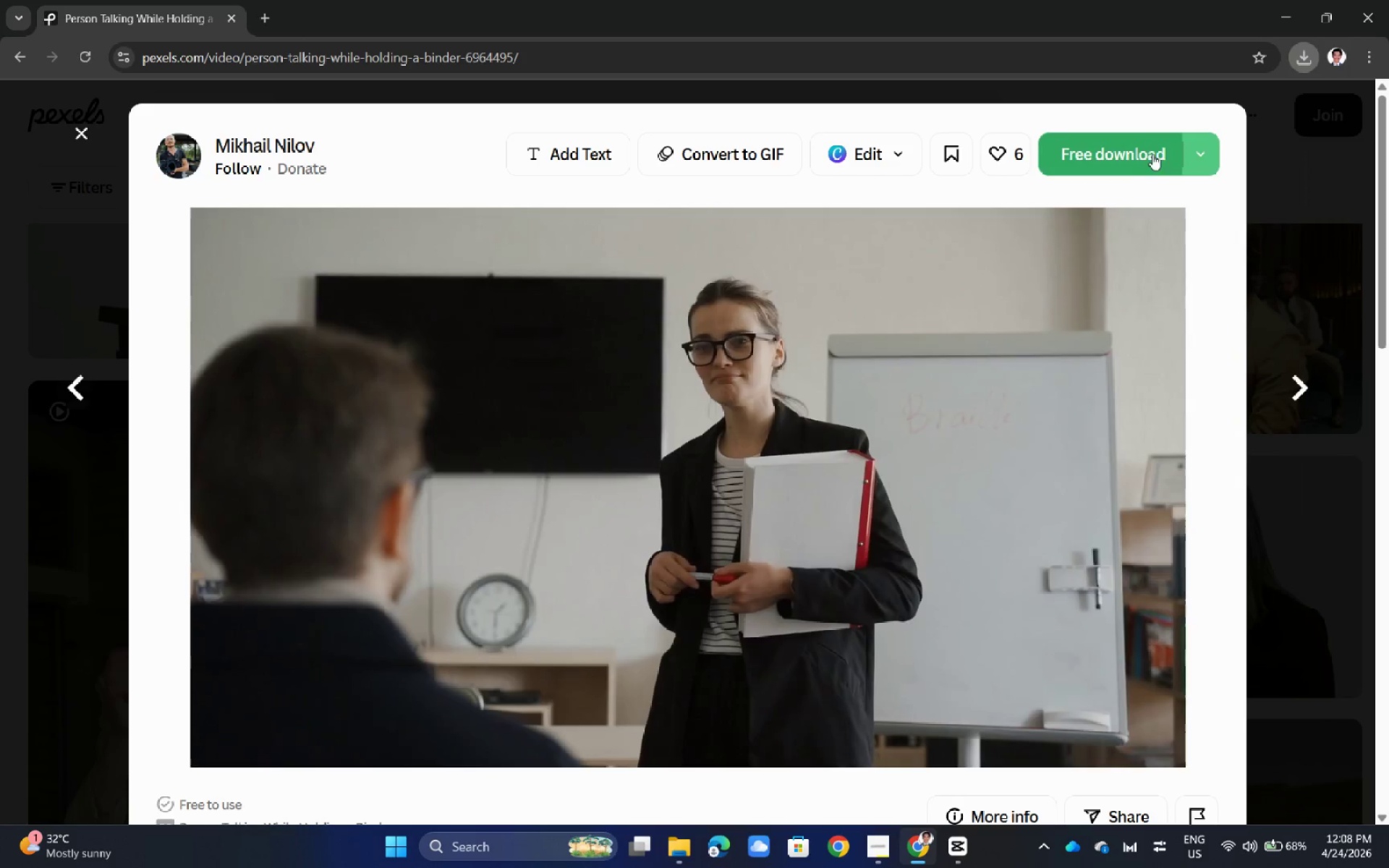 
left_click([1129, 163])
 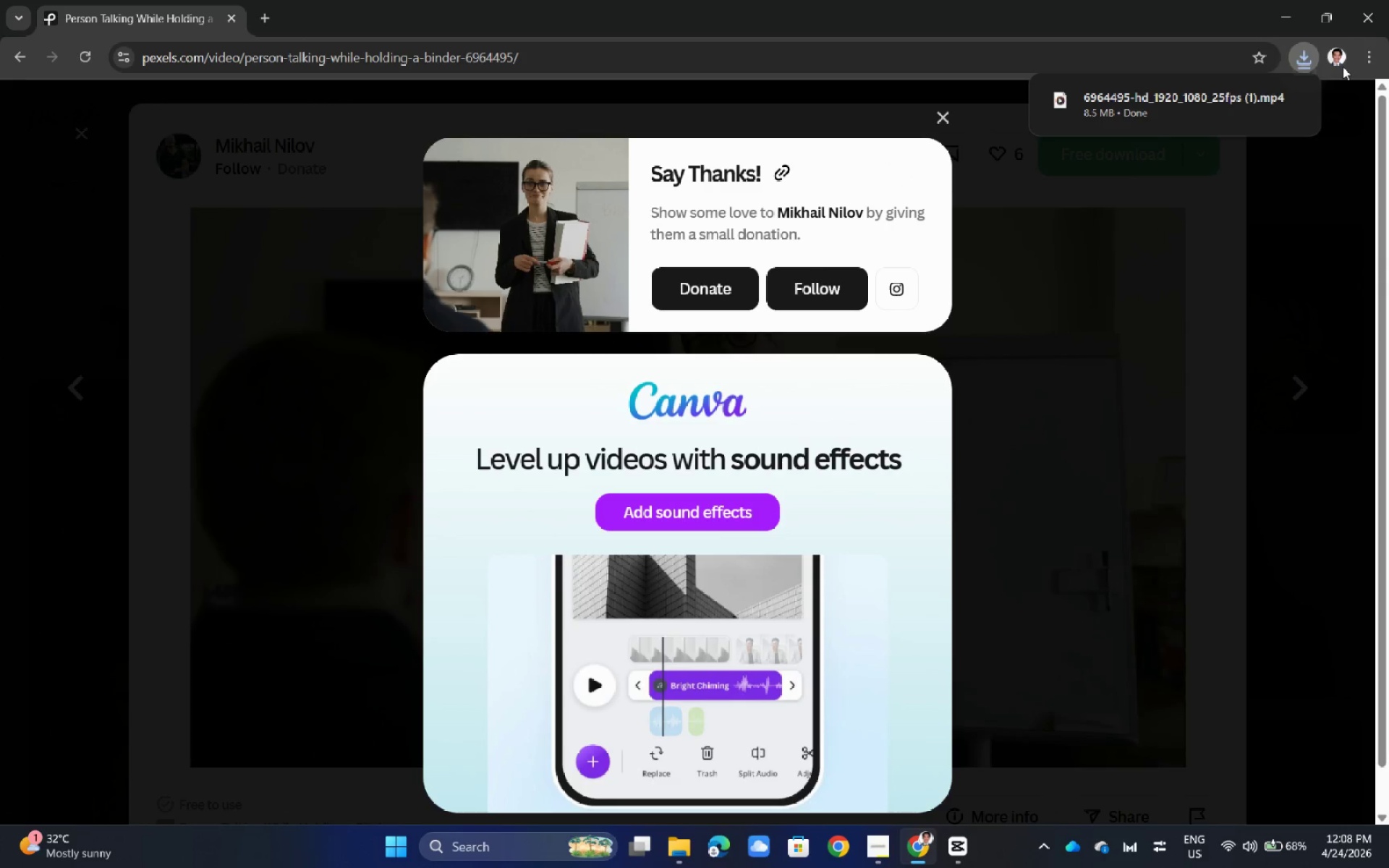 
key(Alt+AltLeft)
 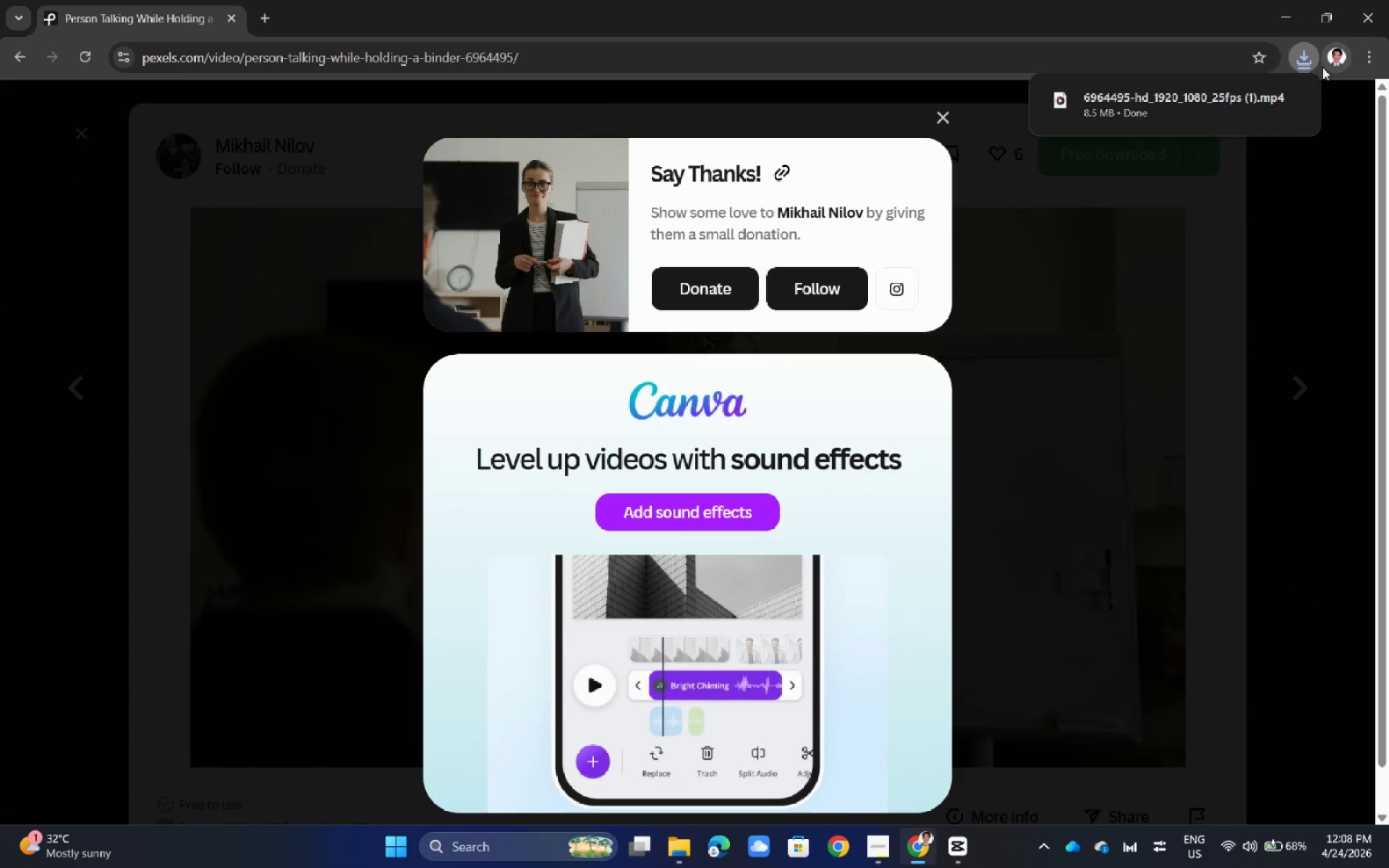 
key(Alt+Tab)
 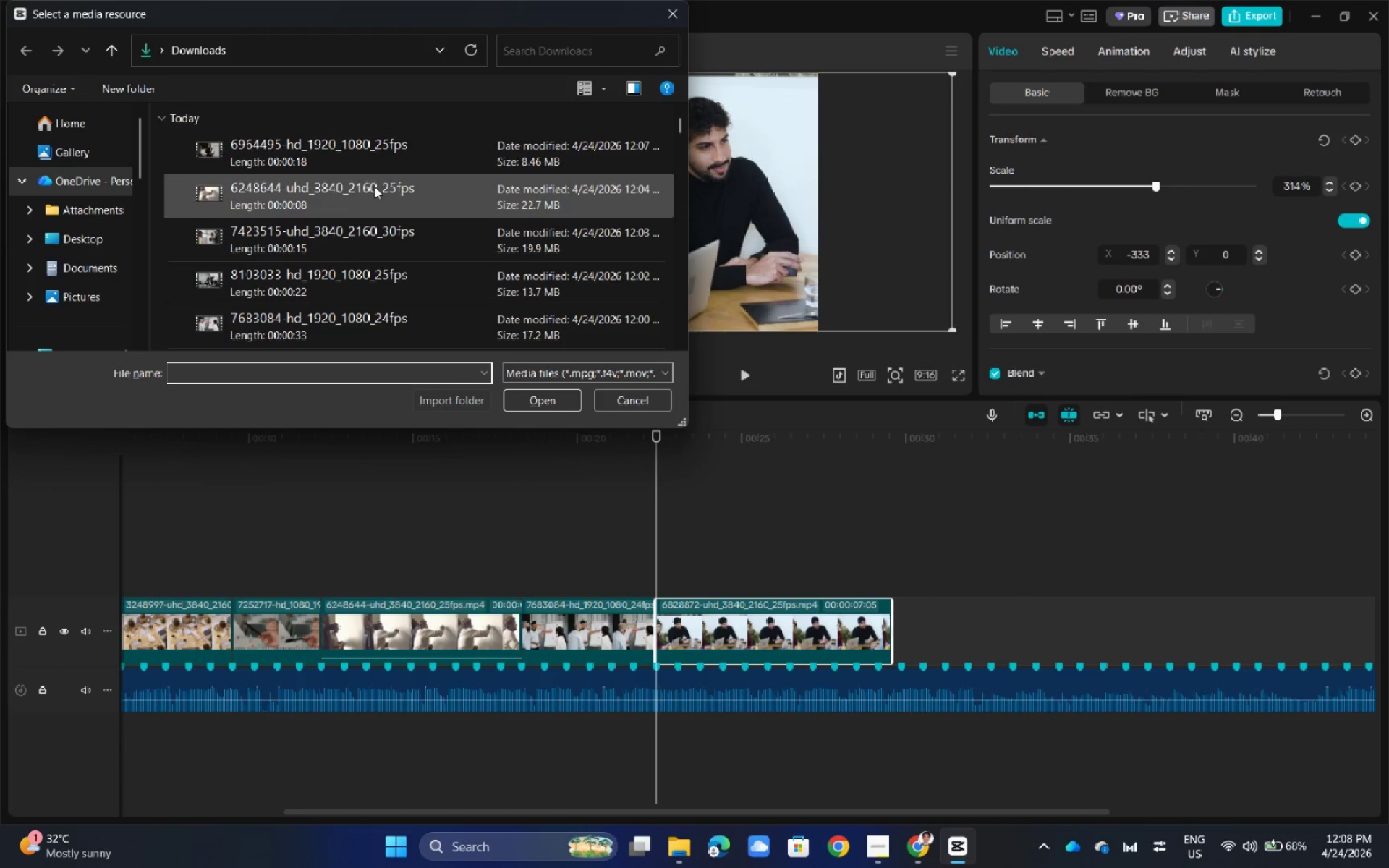 
left_click([334, 156])
 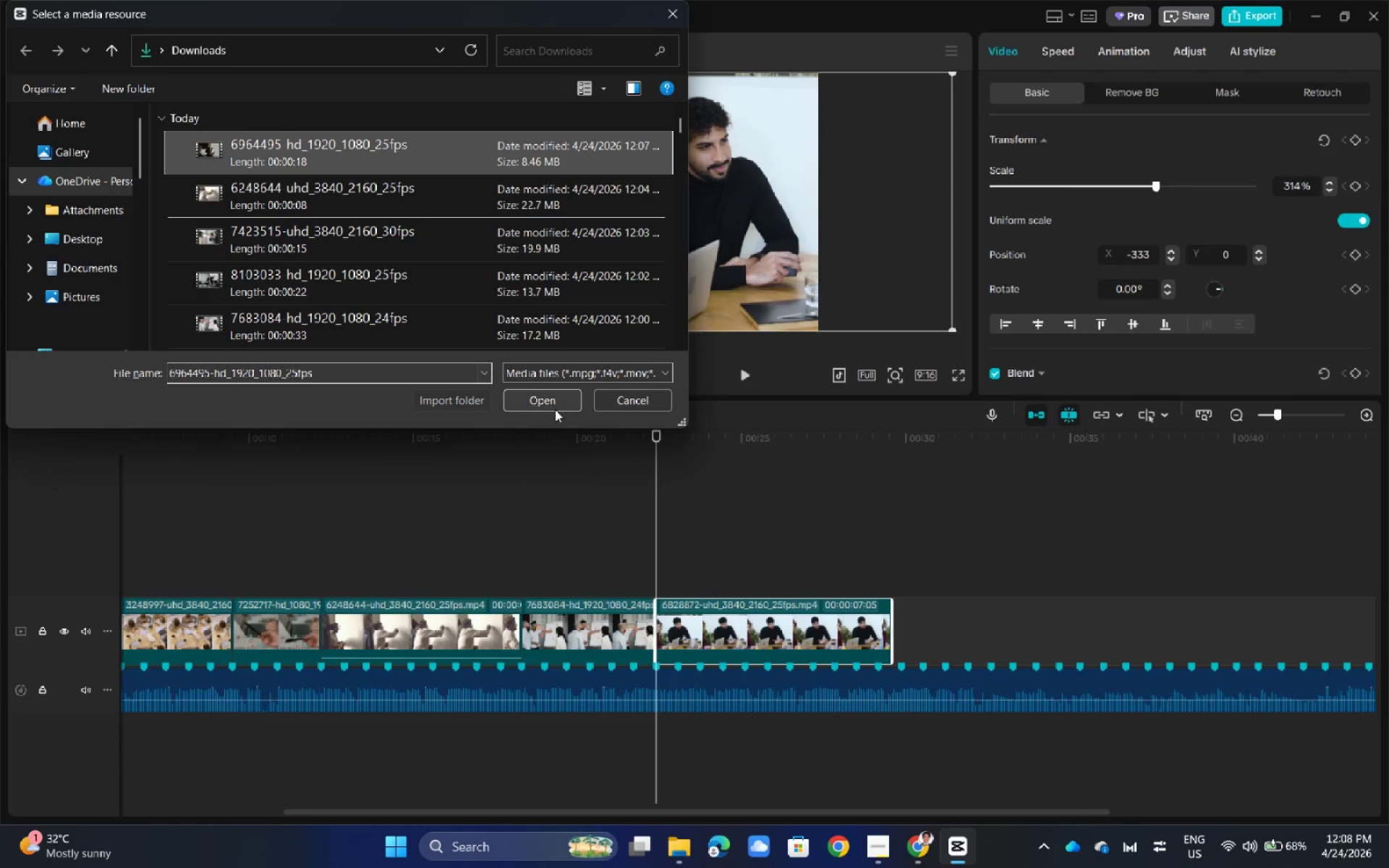 
left_click([545, 409])
 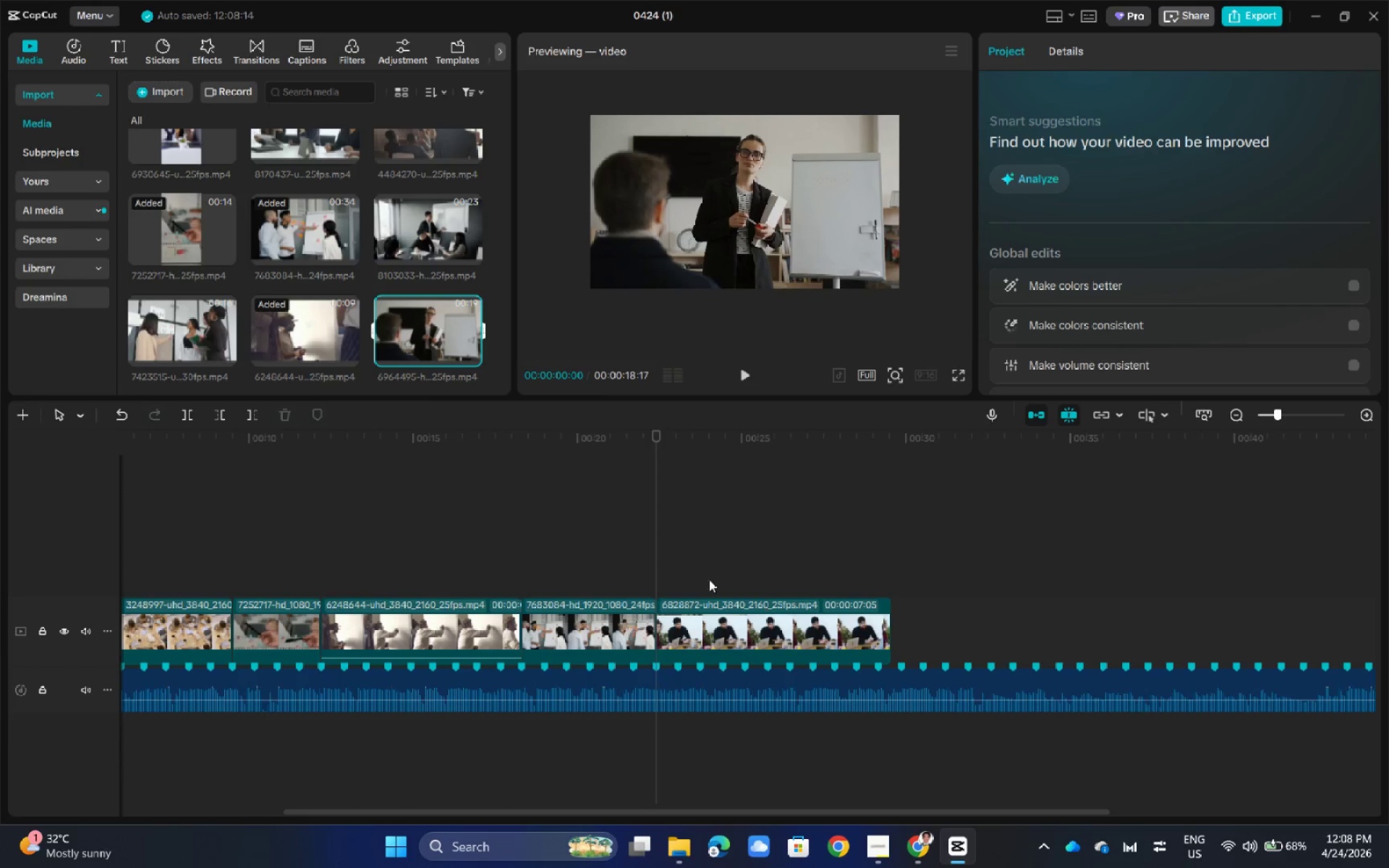 
left_click_drag(start_coordinate=[422, 325], to_coordinate=[908, 633])
 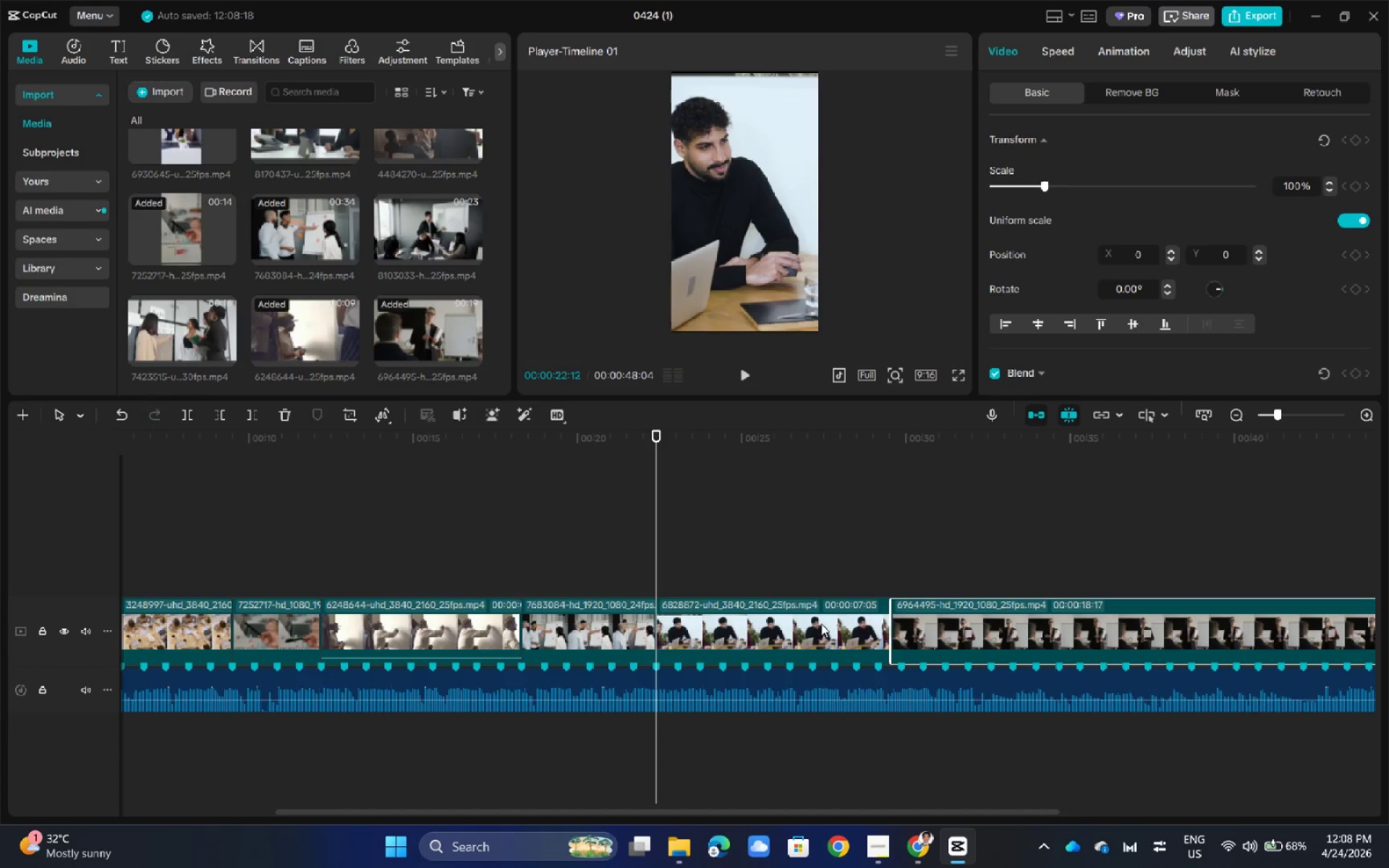 
left_click_drag(start_coordinate=[809, 624], to_coordinate=[1233, 629])
 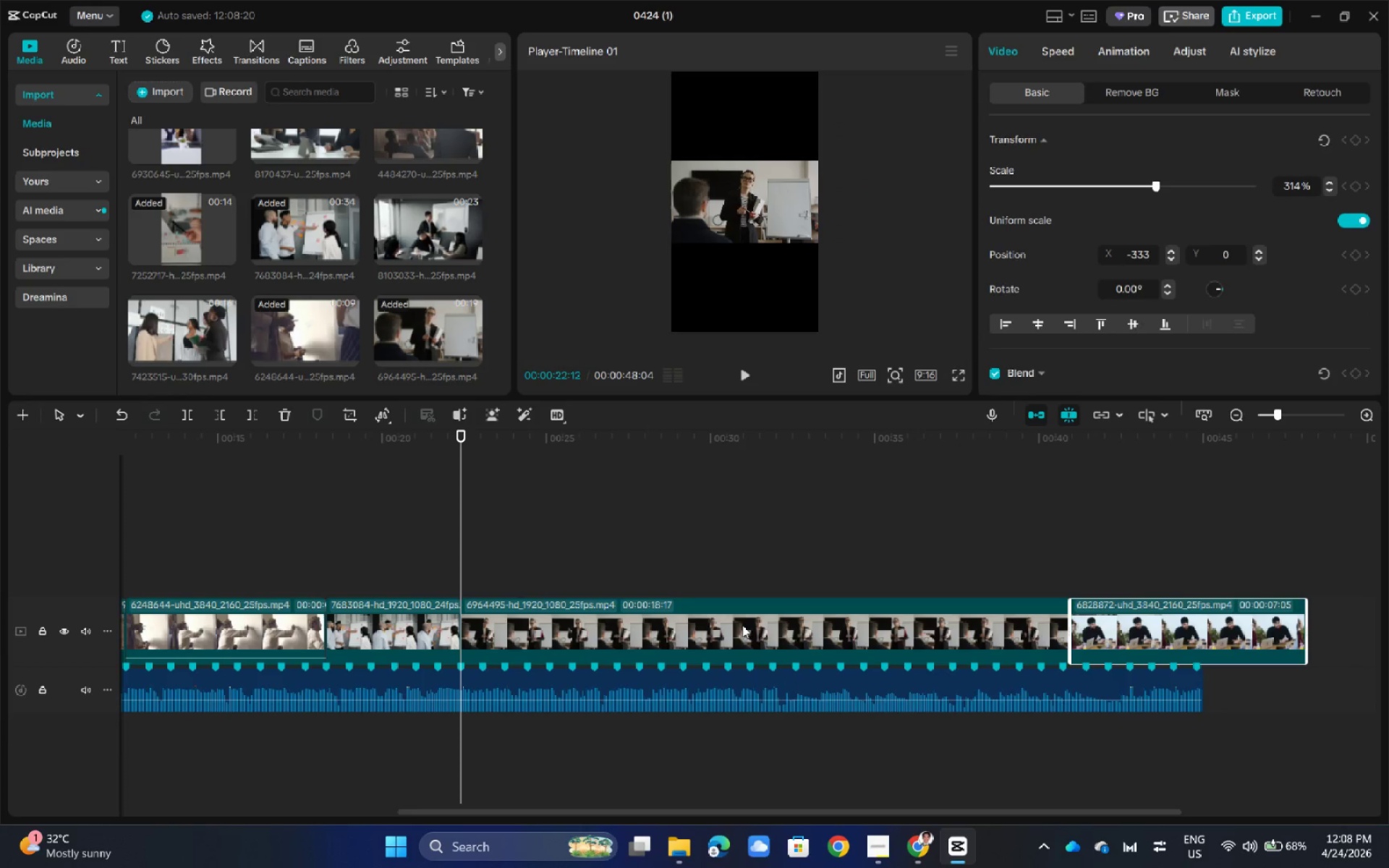 
left_click([742, 624])
 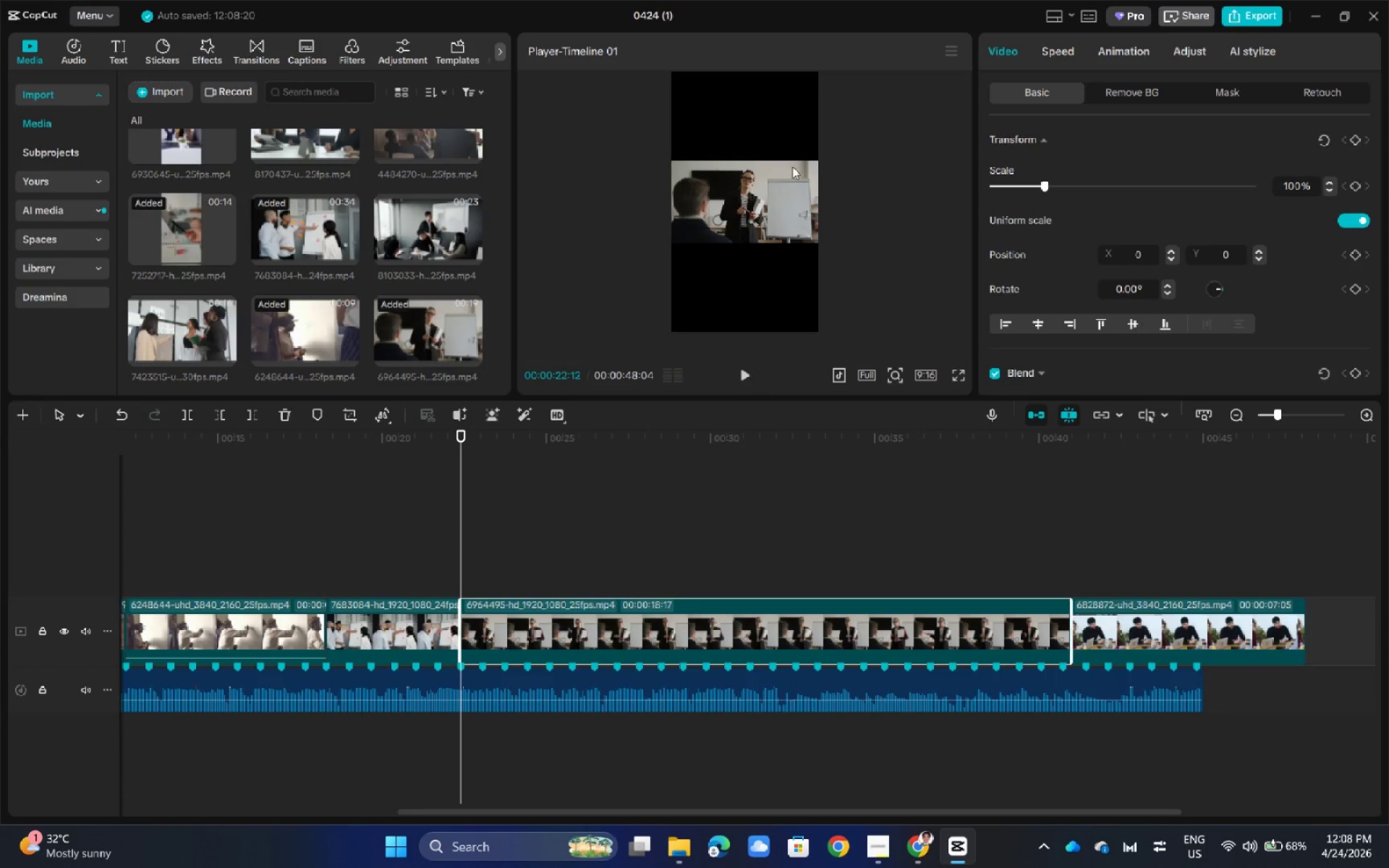 
left_click([792, 166])
 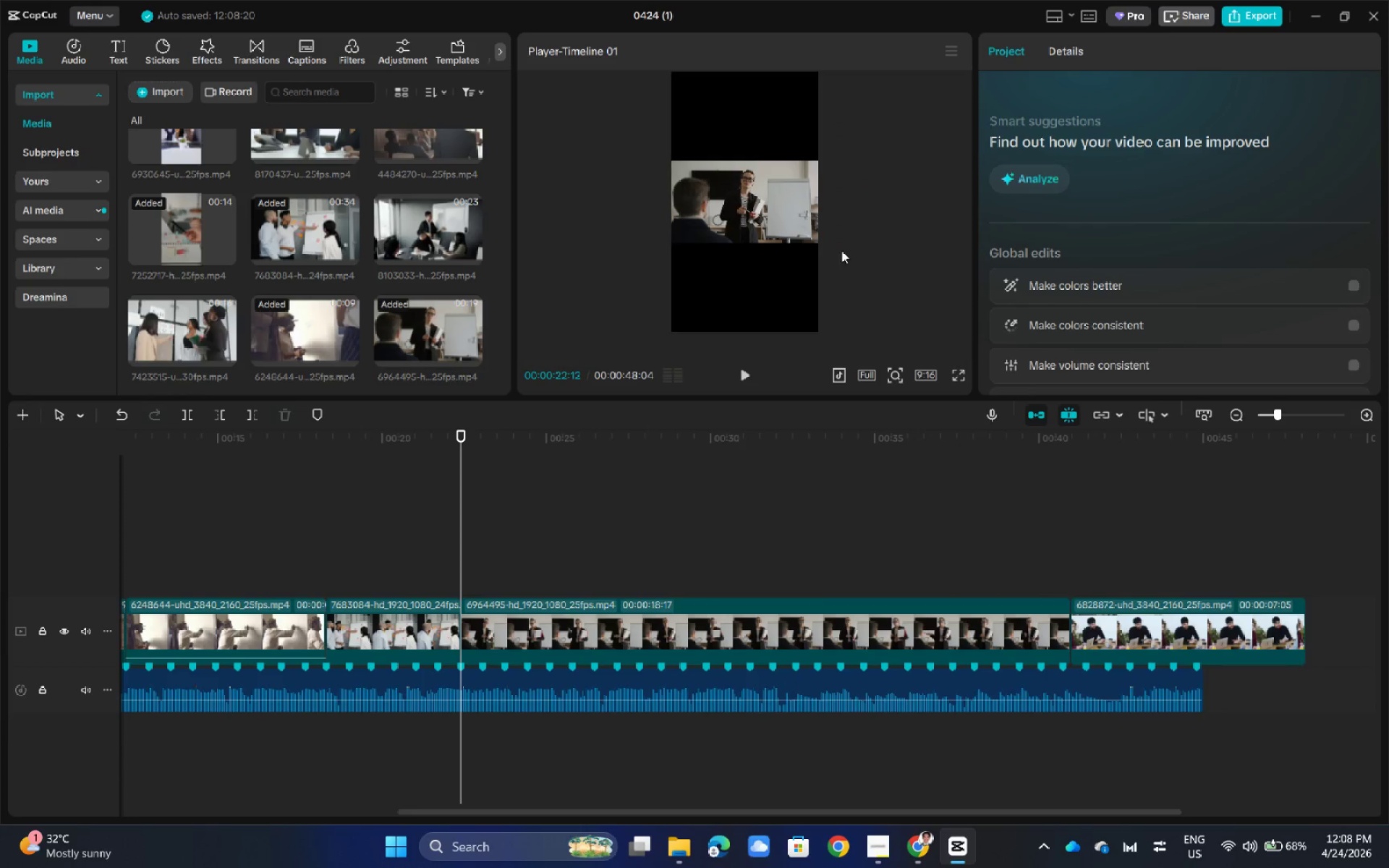 
left_click([781, 226])
 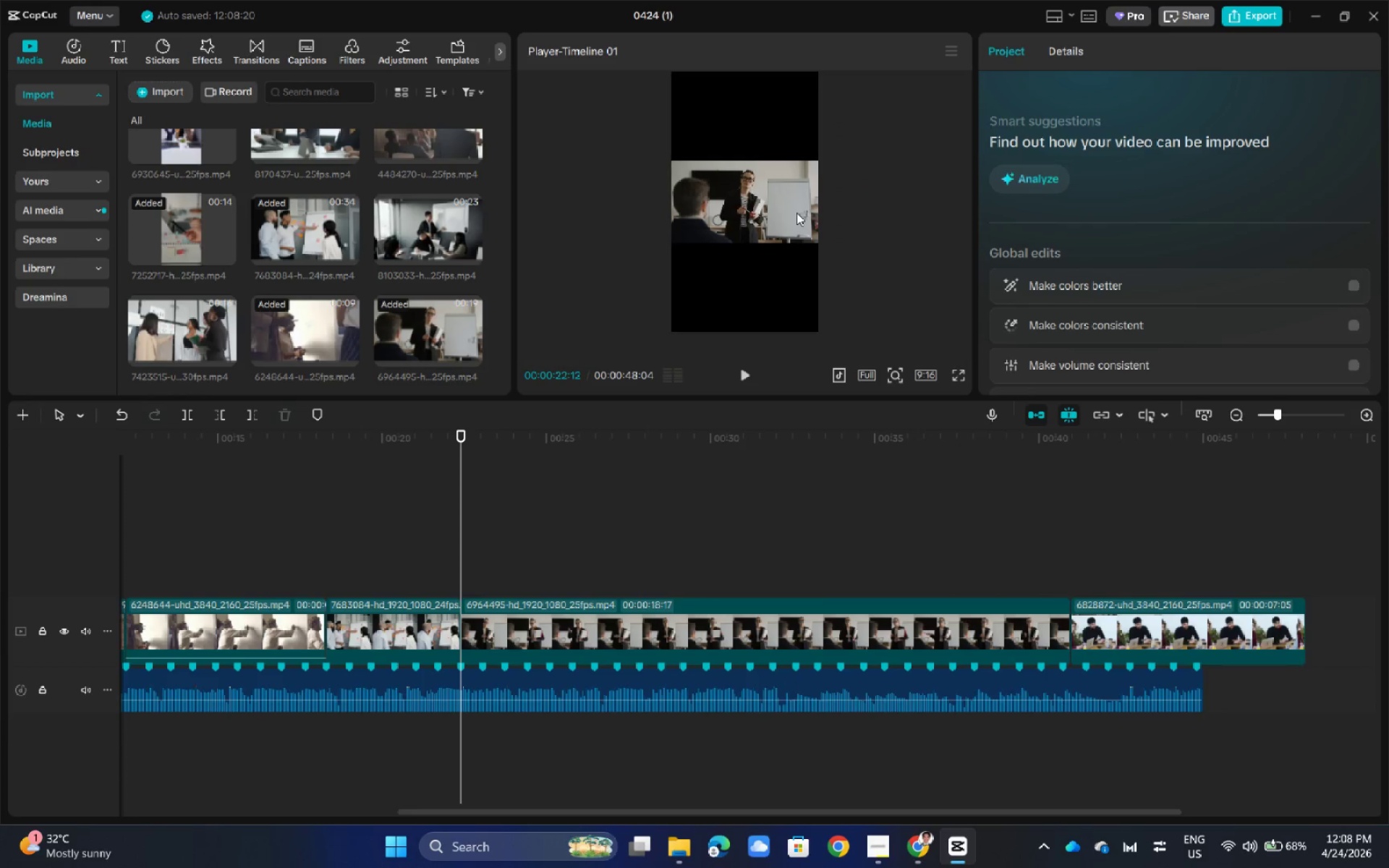 
double_click([797, 213])
 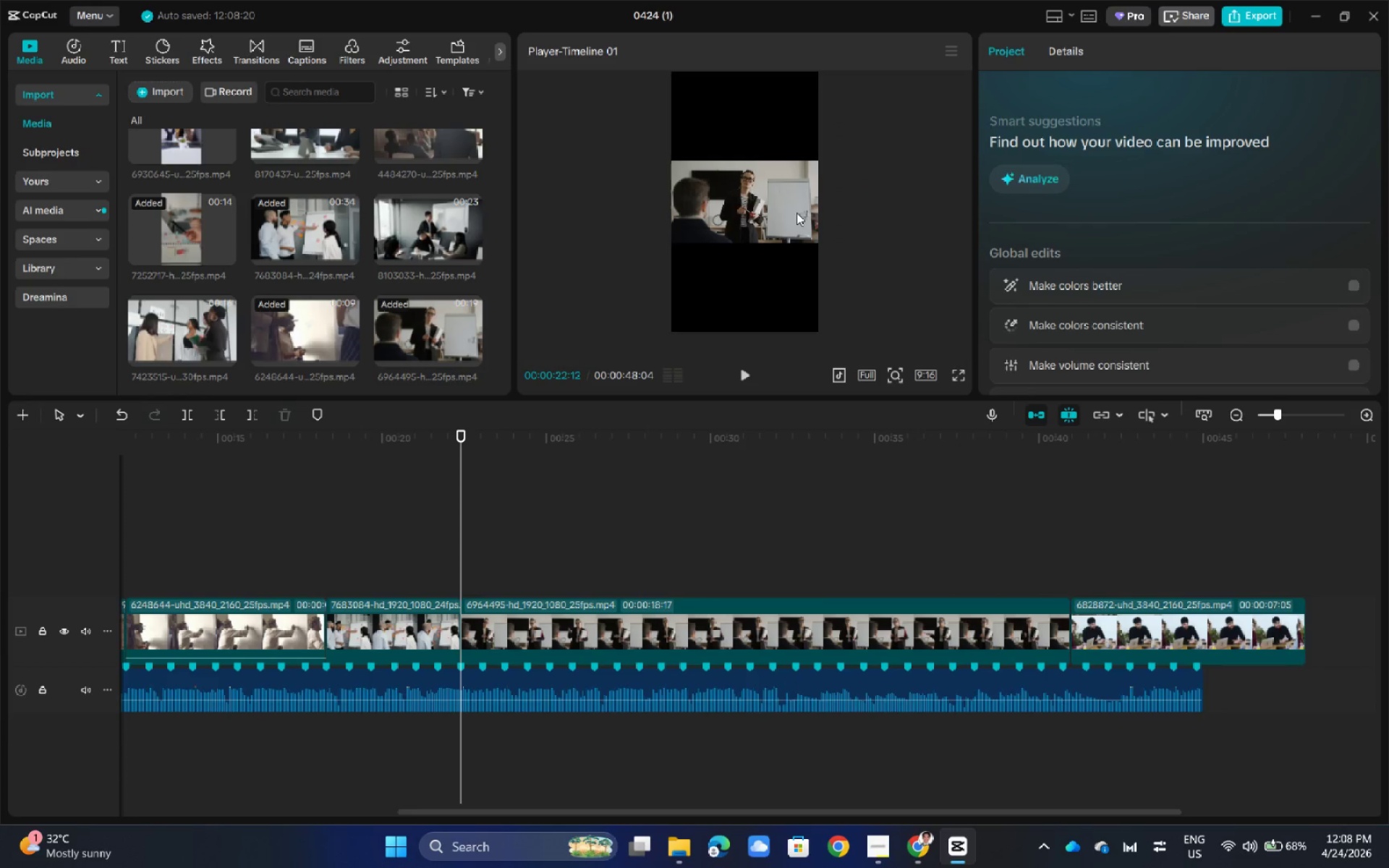 
triple_click([797, 213])
 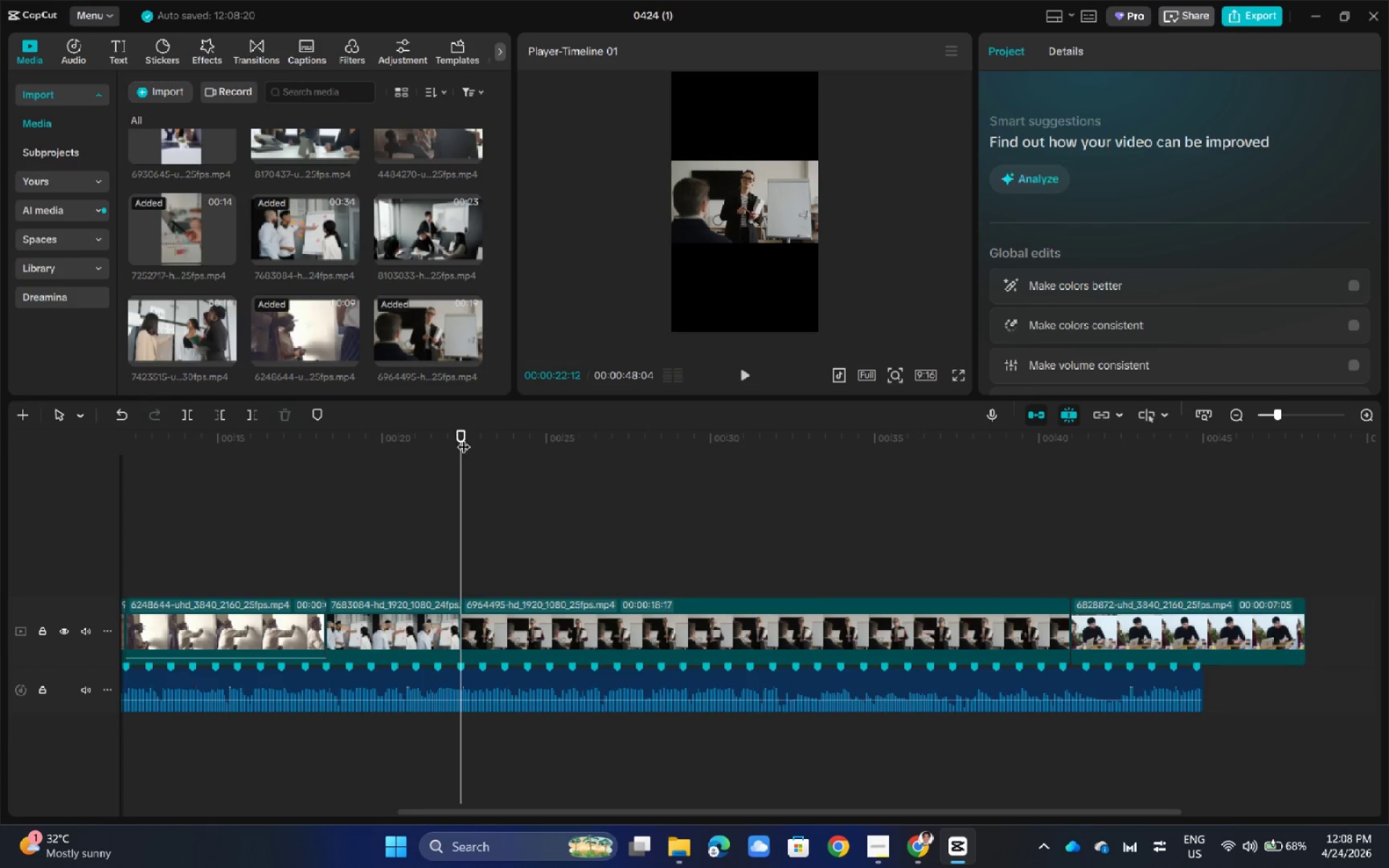 
left_click([575, 616])
 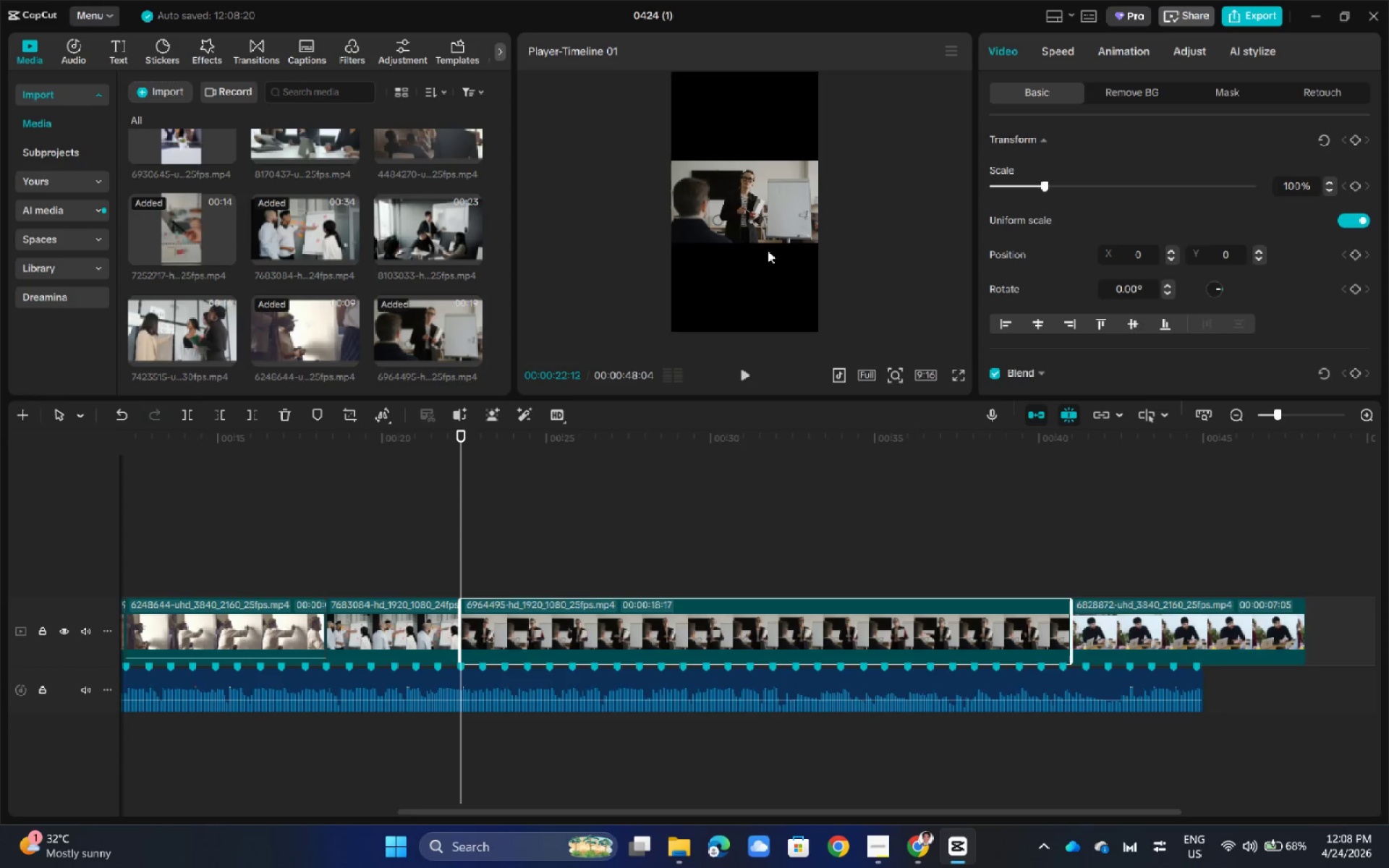 
left_click([766, 217])
 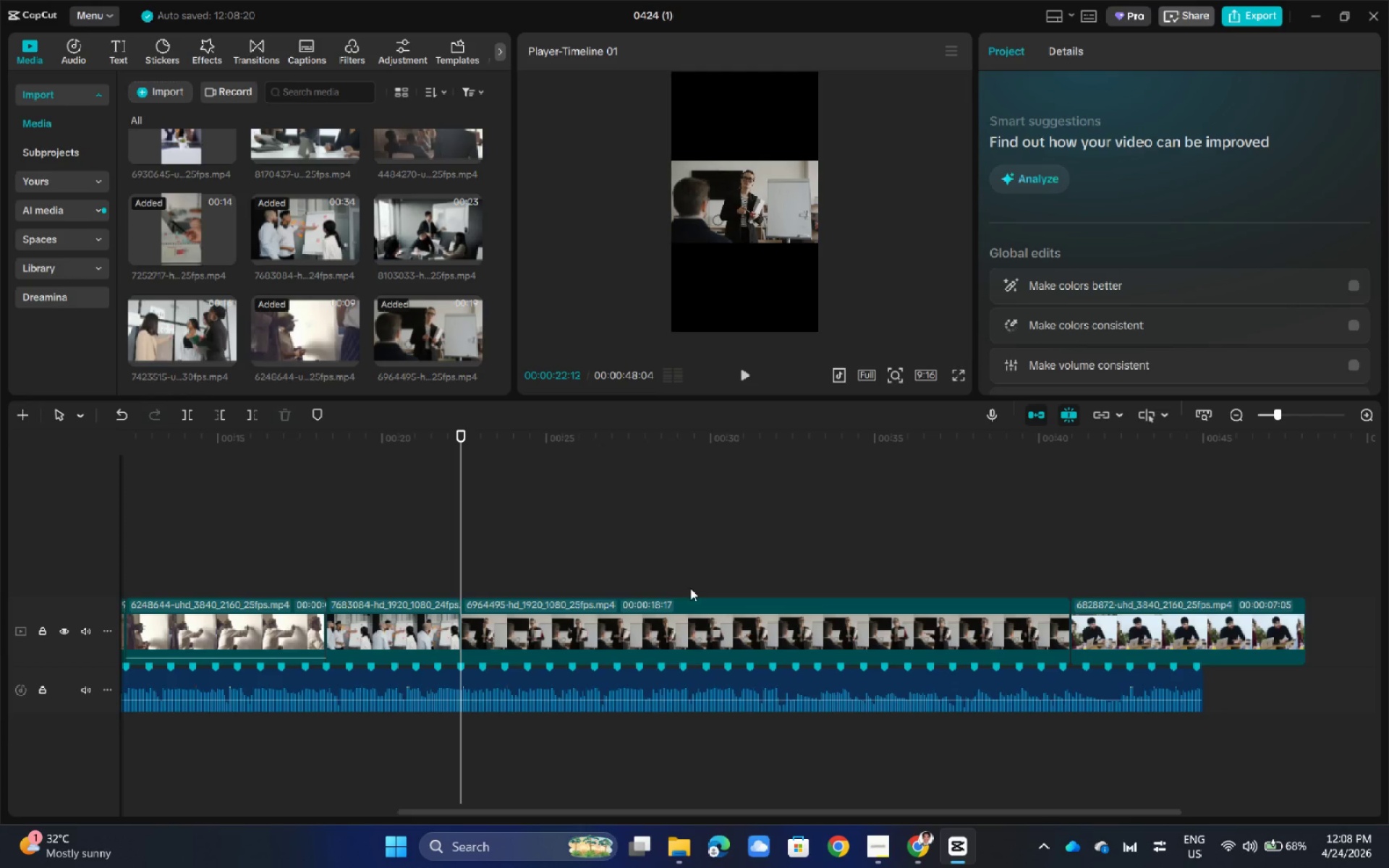 
left_click([690, 594])
 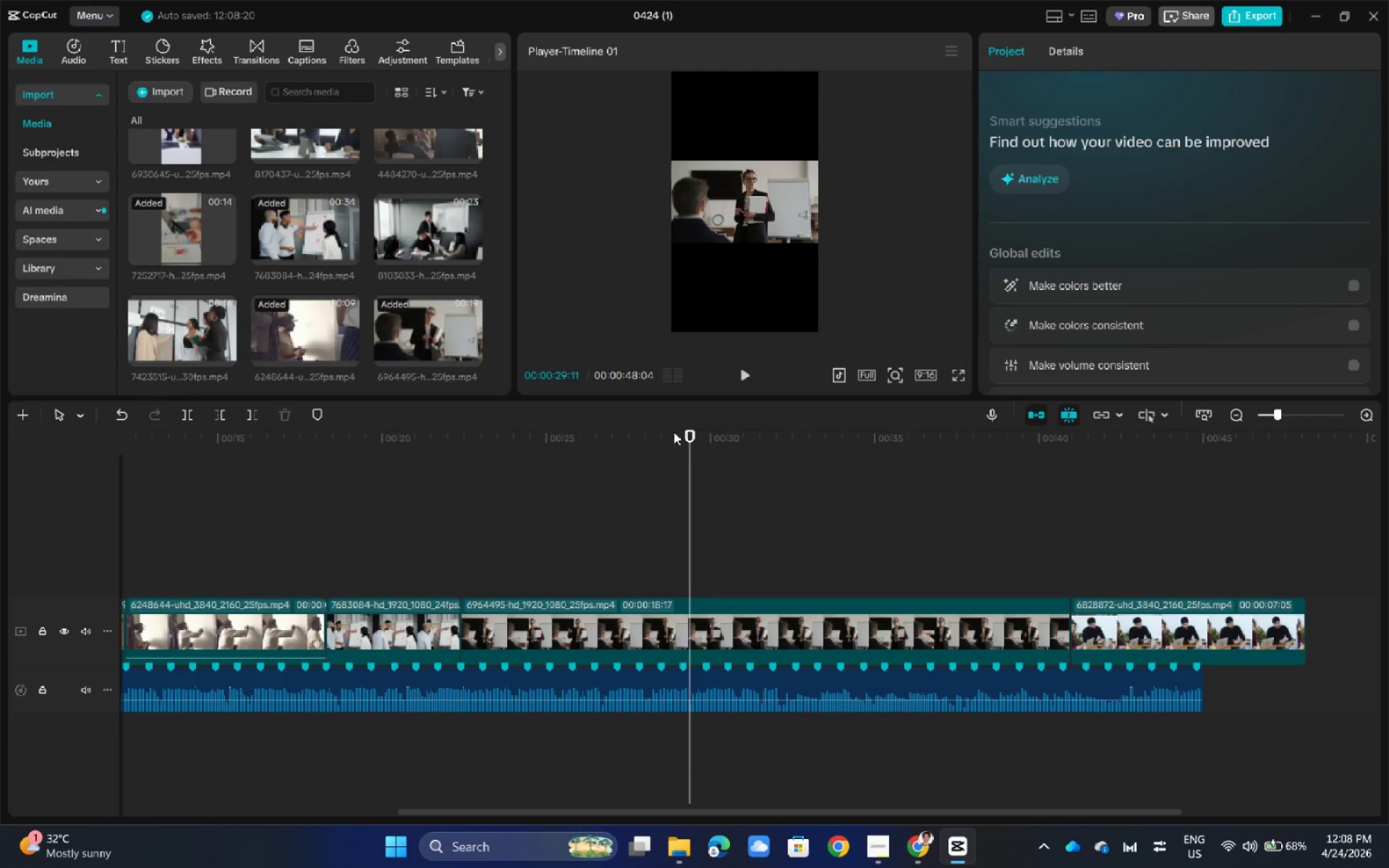 
left_click_drag(start_coordinate=[691, 435], to_coordinate=[649, 435])
 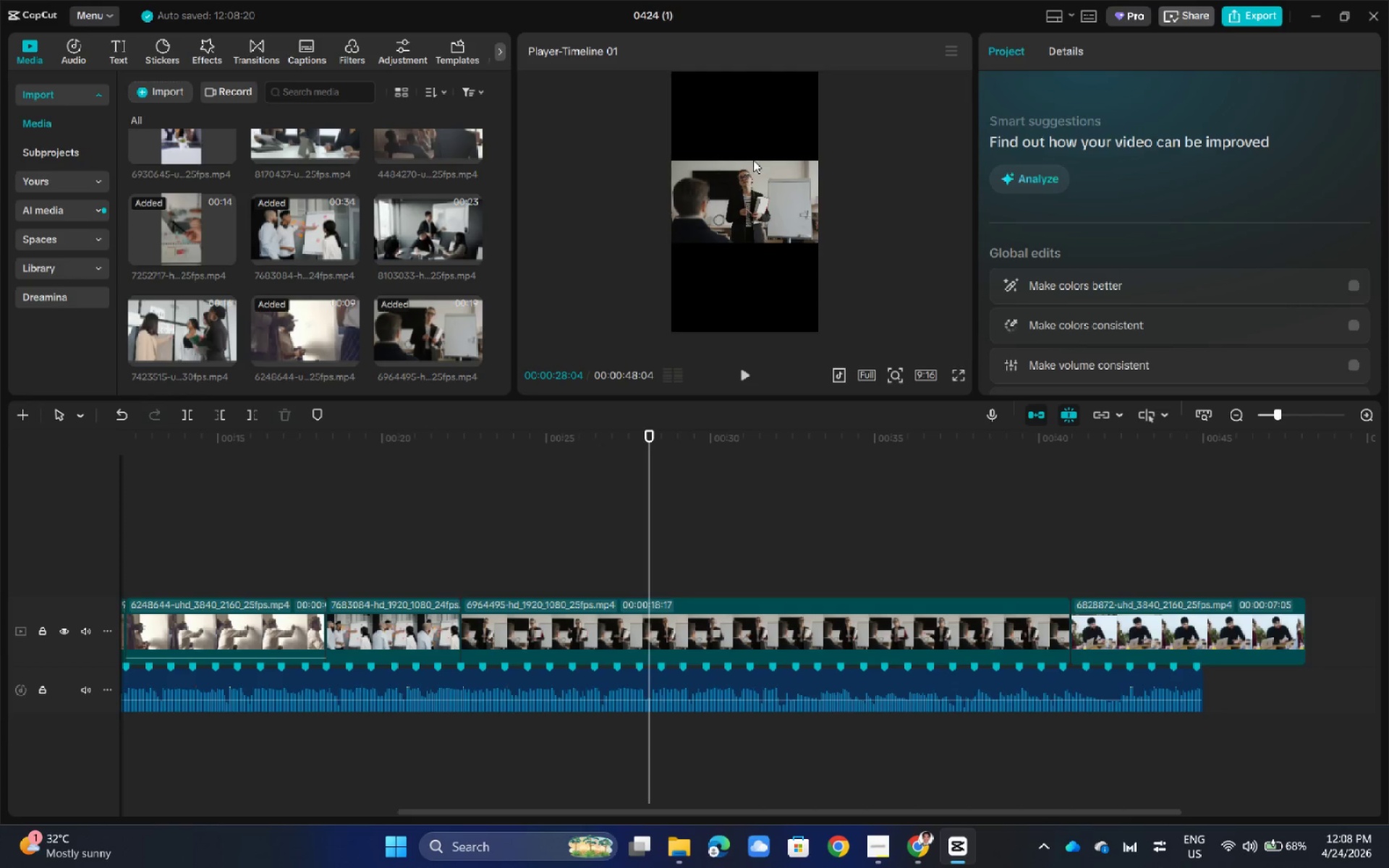 
double_click([769, 198])
 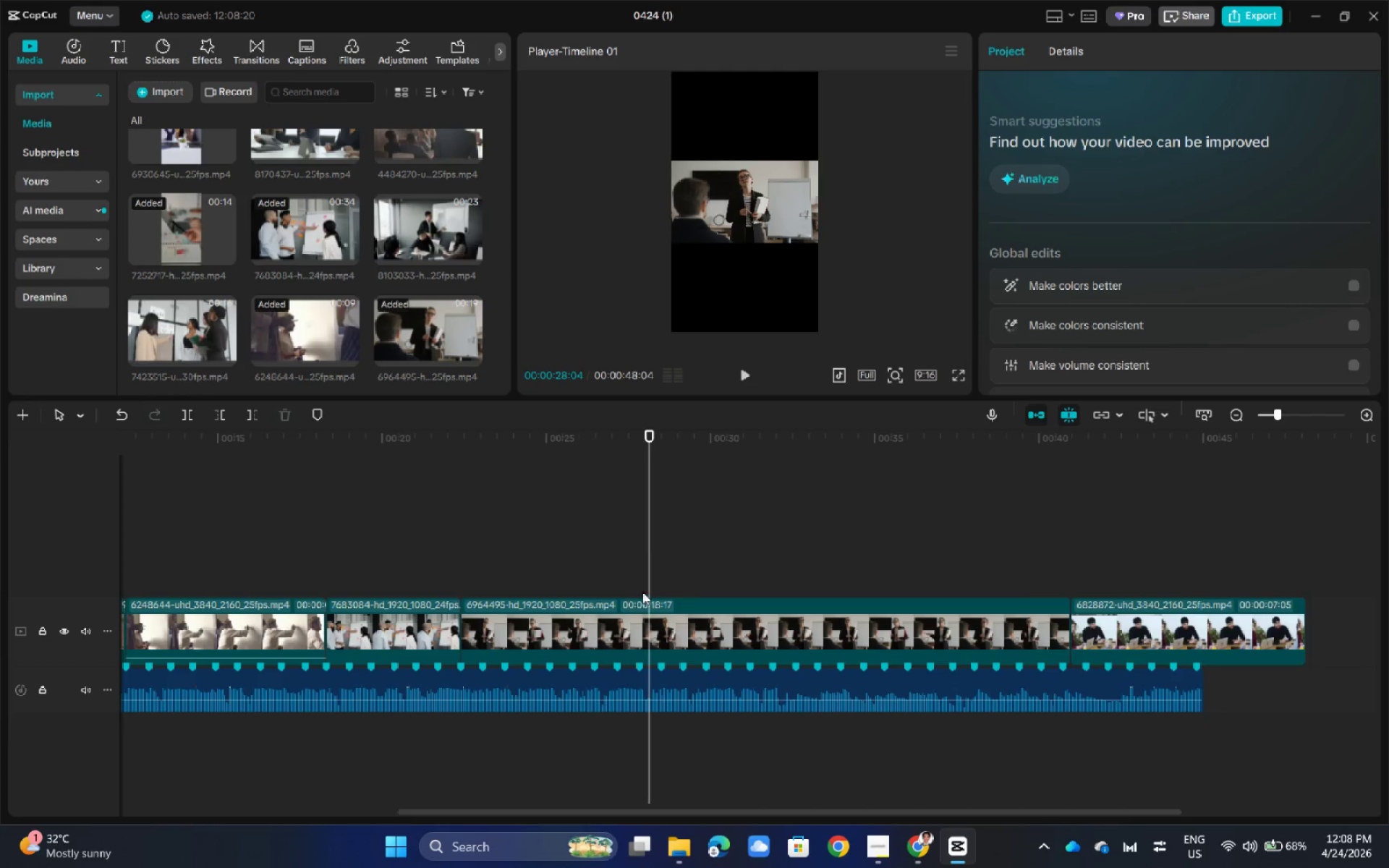 
left_click([634, 609])
 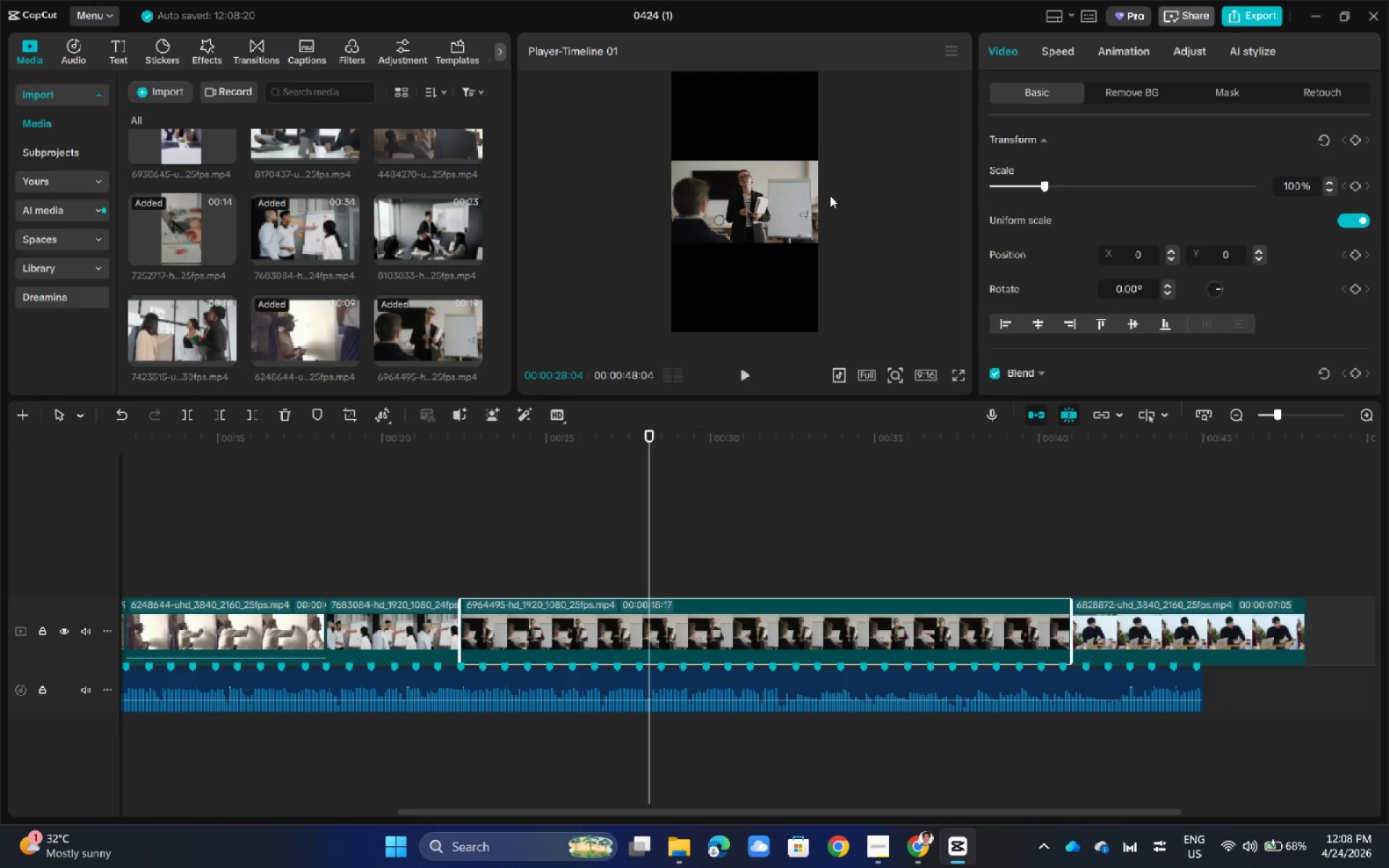 
left_click([794, 197])
 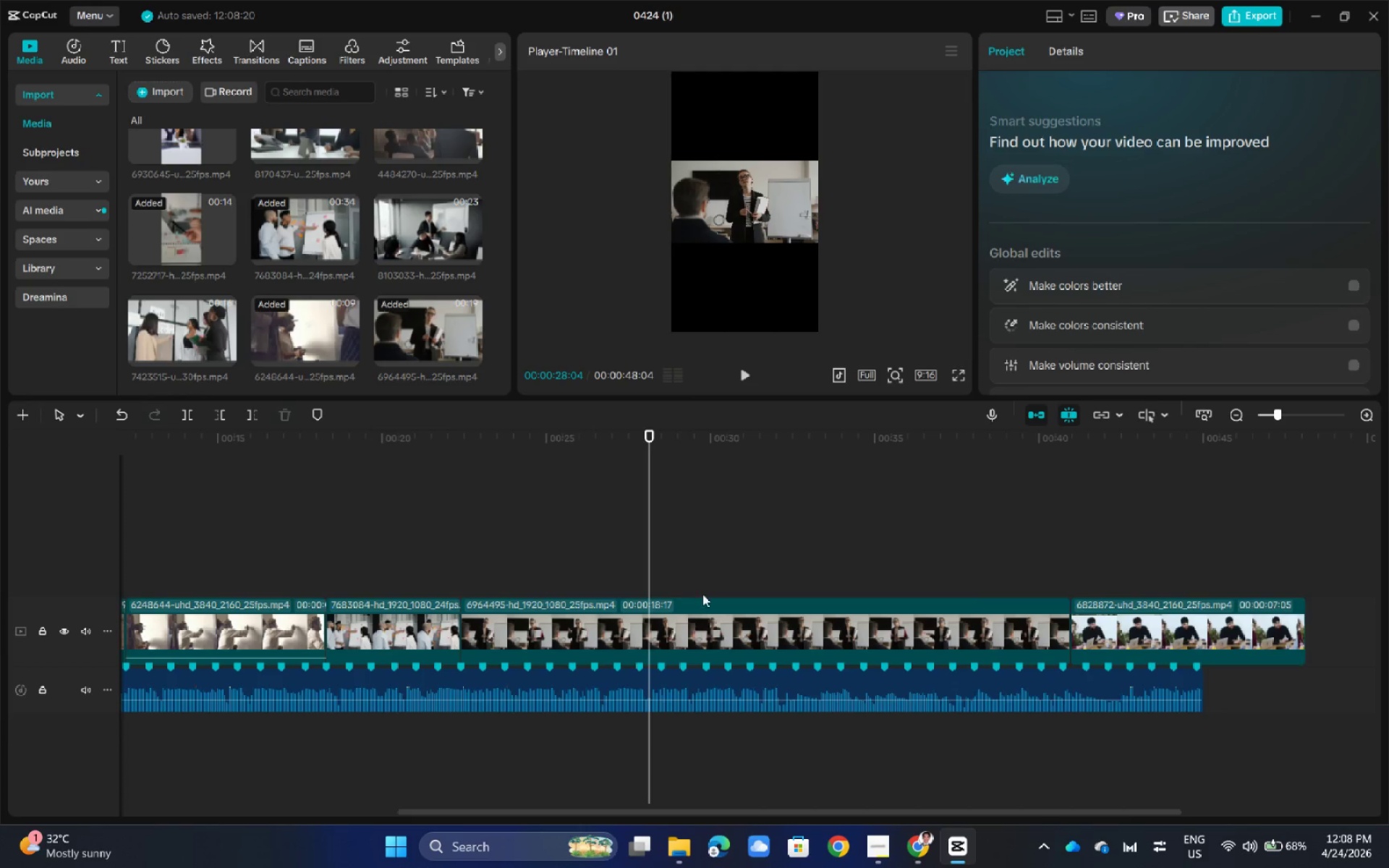 
double_click([715, 631])
 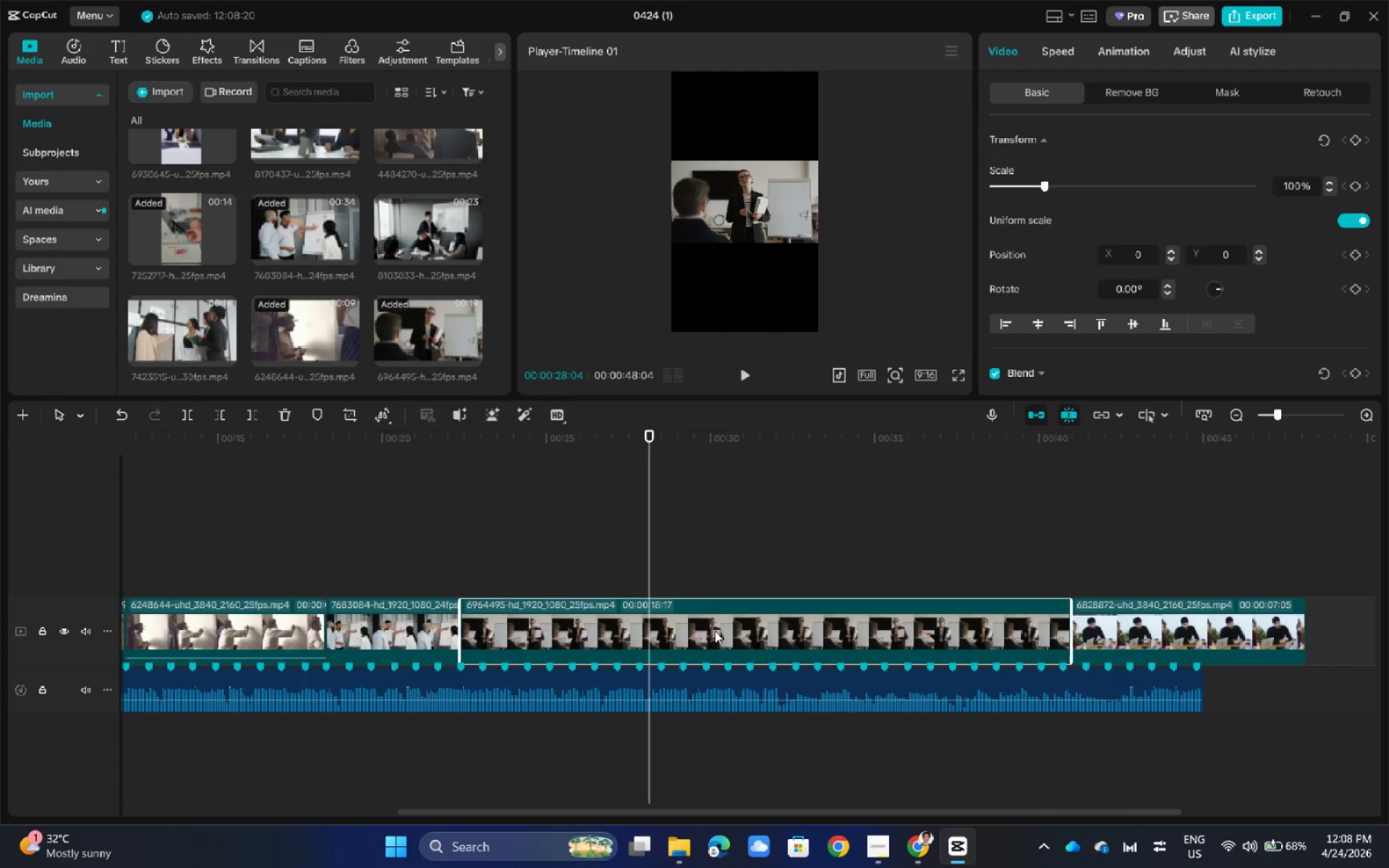 
left_click_drag(start_coordinate=[718, 628], to_coordinate=[706, 620])
 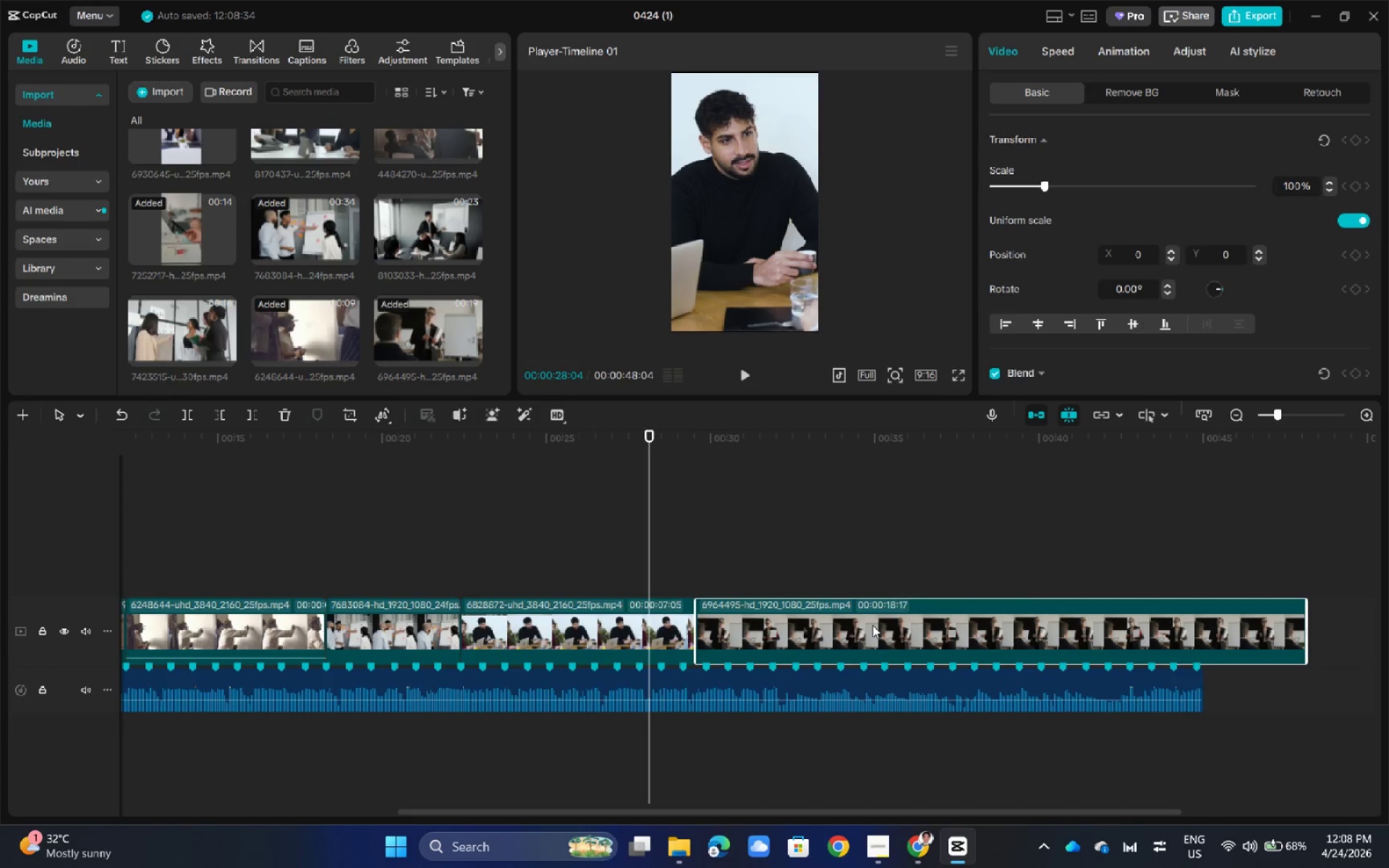 
left_click_drag(start_coordinate=[872, 625], to_coordinate=[653, 619])
 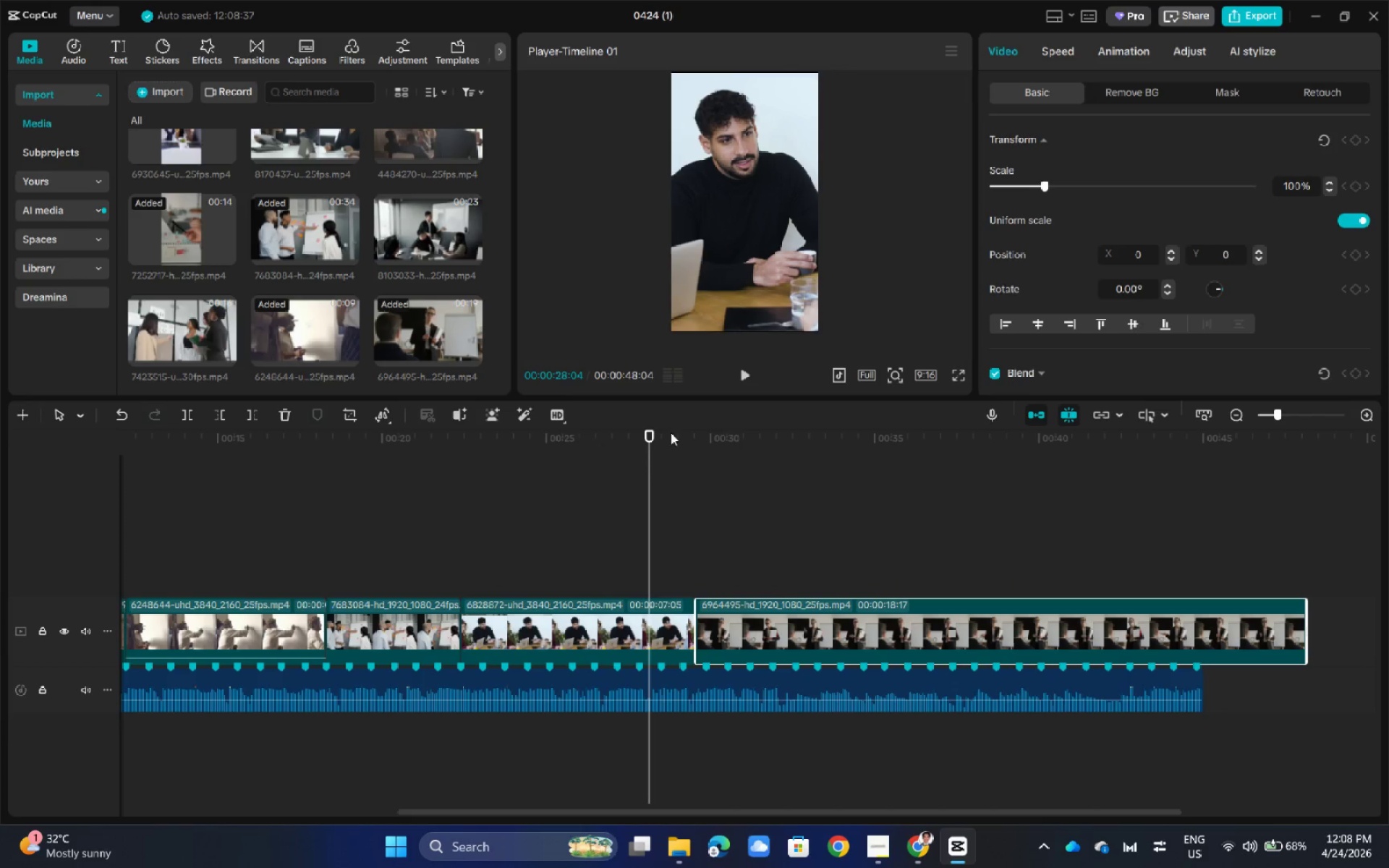 
left_click_drag(start_coordinate=[649, 441], to_coordinate=[825, 450])
 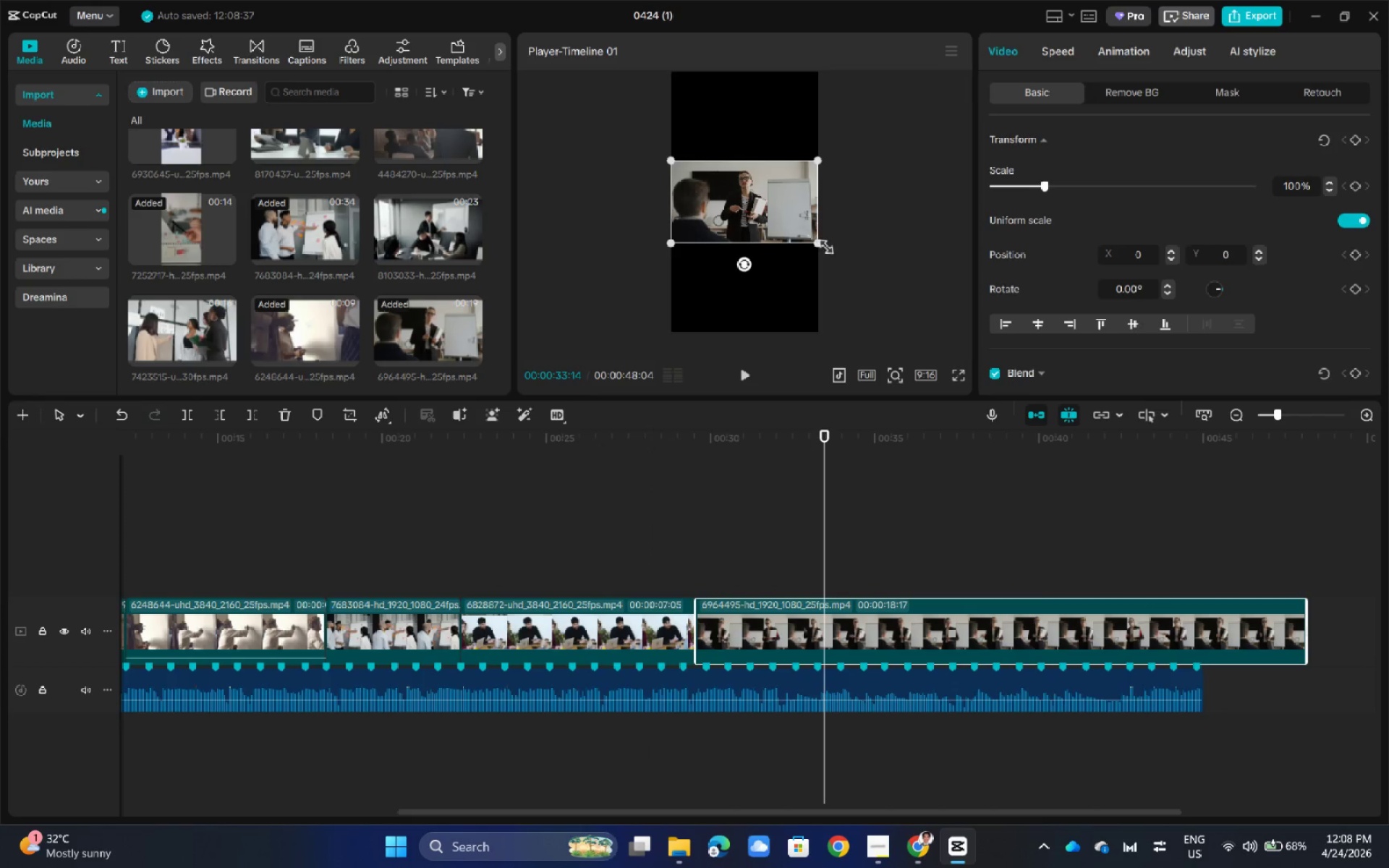 
left_click_drag(start_coordinate=[822, 244], to_coordinate=[955, 569])
 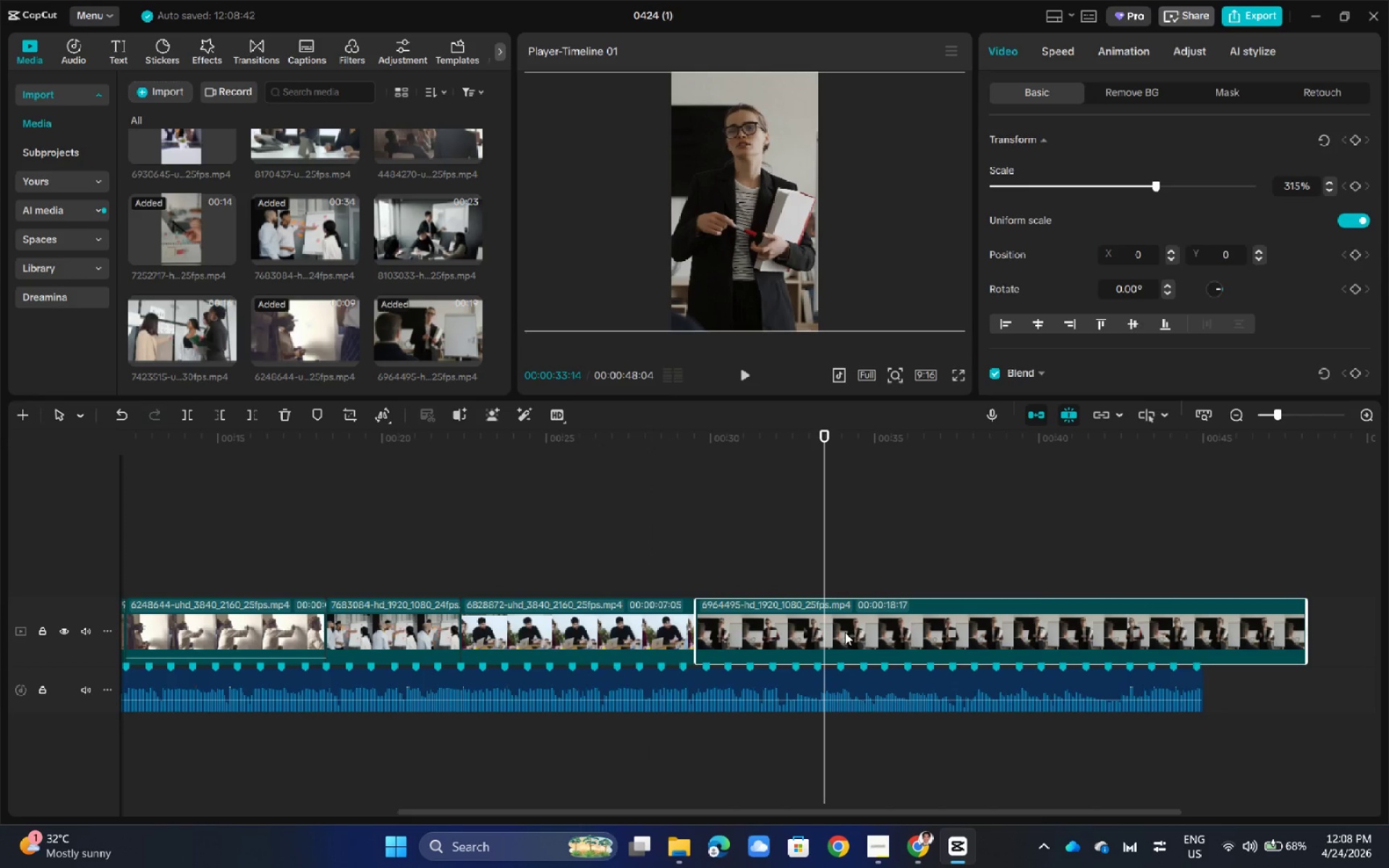 
left_click_drag(start_coordinate=[858, 624], to_coordinate=[558, 621])
 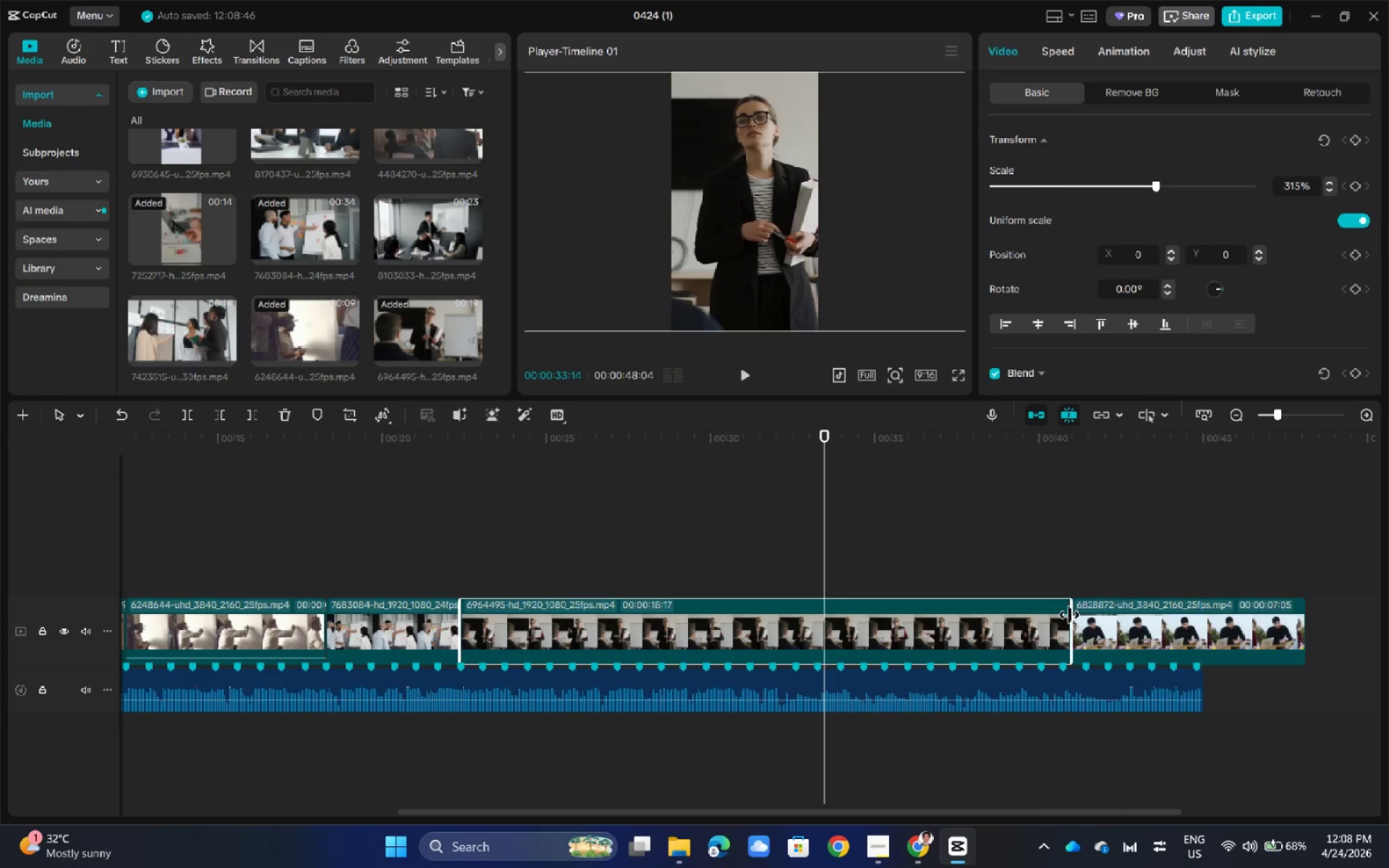 
left_click_drag(start_coordinate=[1069, 618], to_coordinate=[639, 661])
 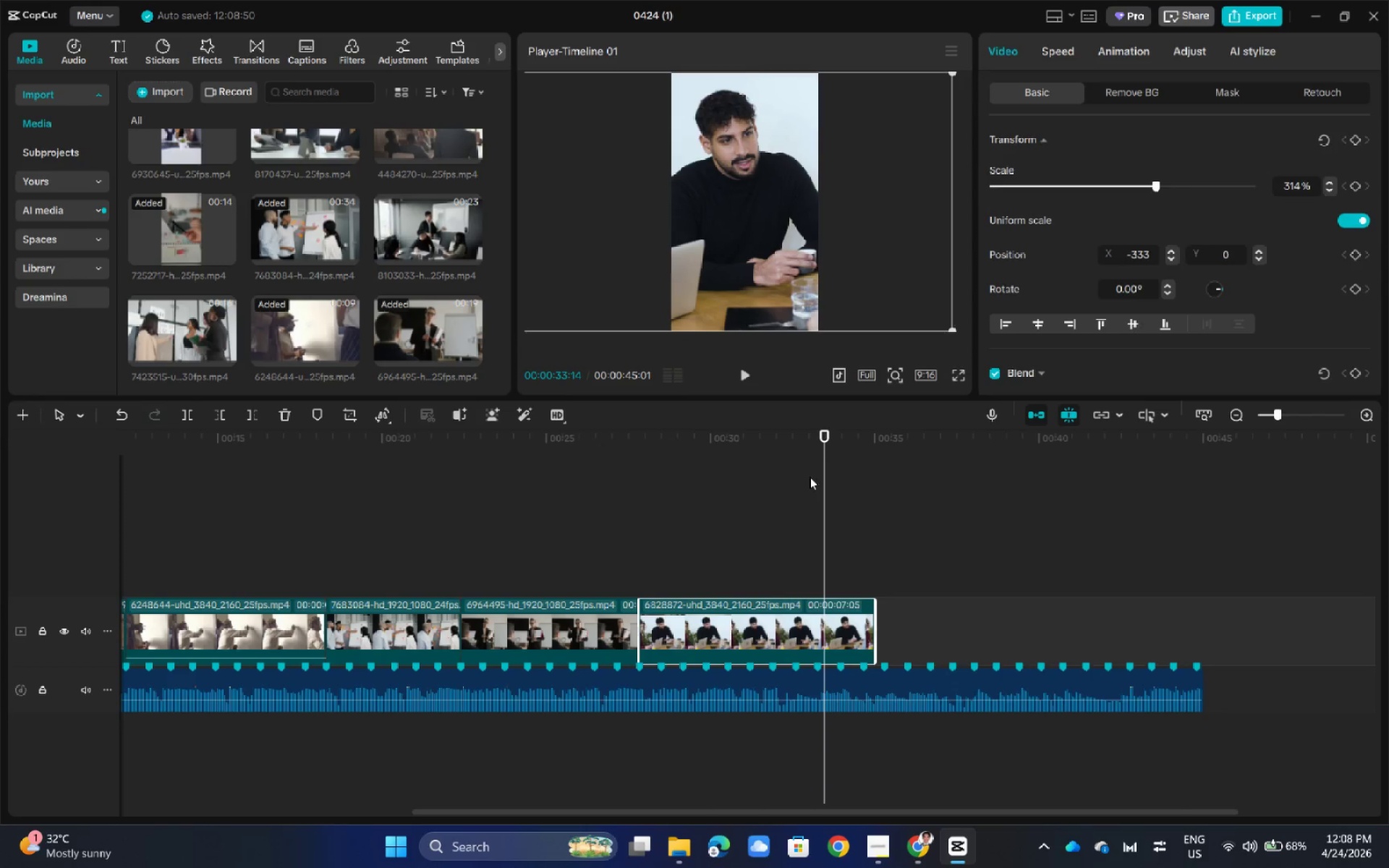 
left_click_drag(start_coordinate=[828, 430], to_coordinate=[798, 459])
 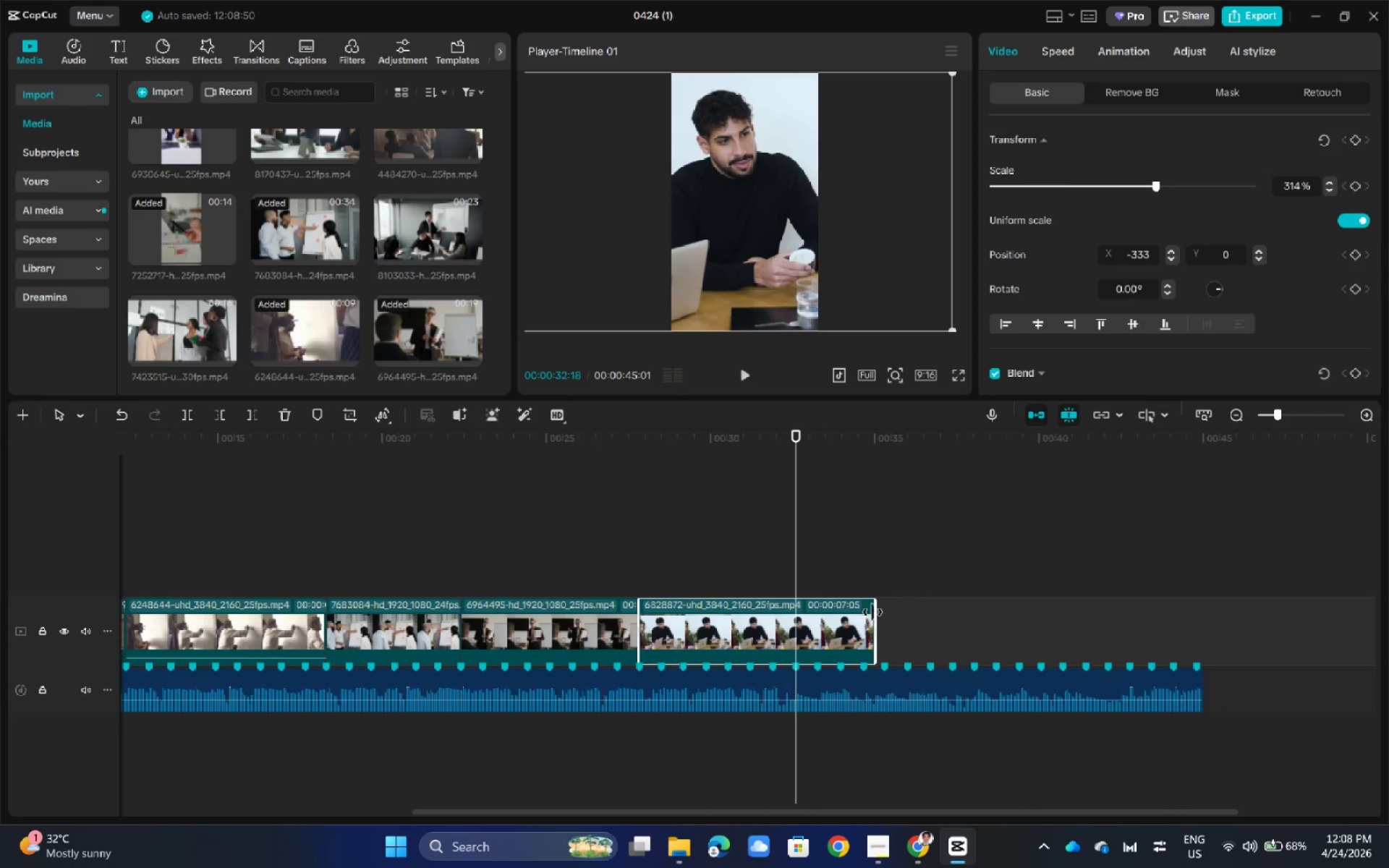 
left_click_drag(start_coordinate=[875, 614], to_coordinate=[793, 626])
 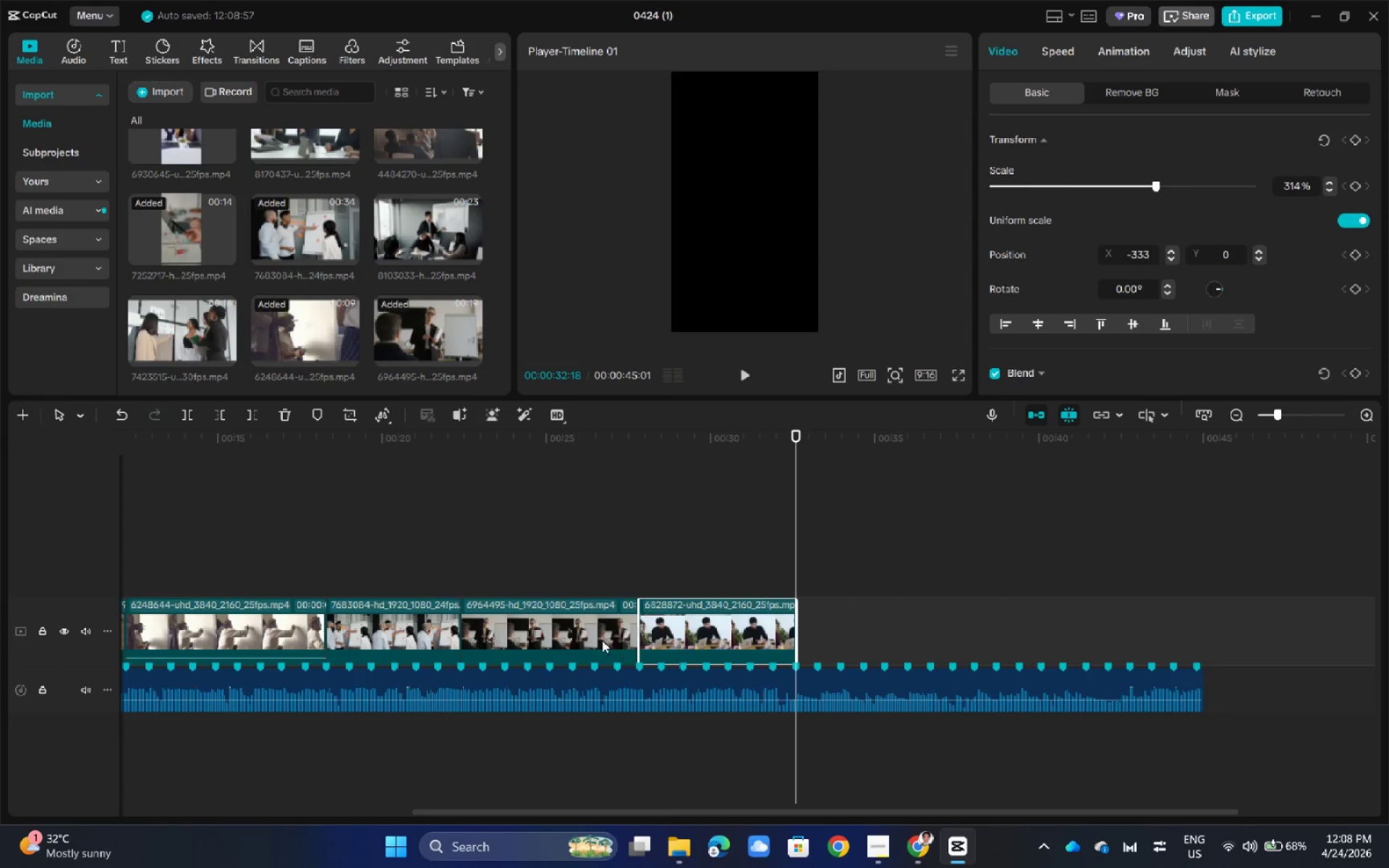 
left_click([588, 624])
 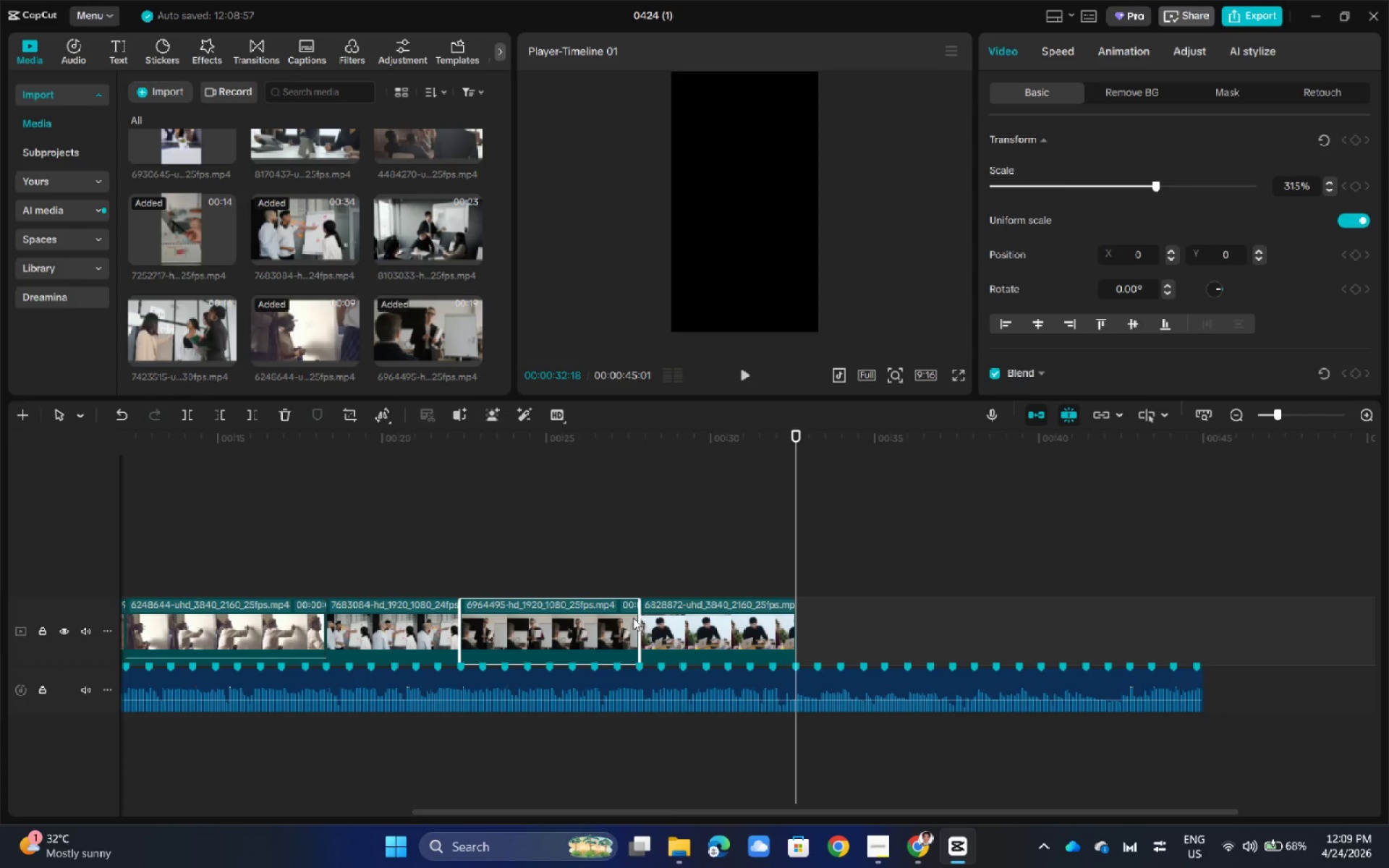 
left_click_drag(start_coordinate=[638, 626], to_coordinate=[620, 629])
 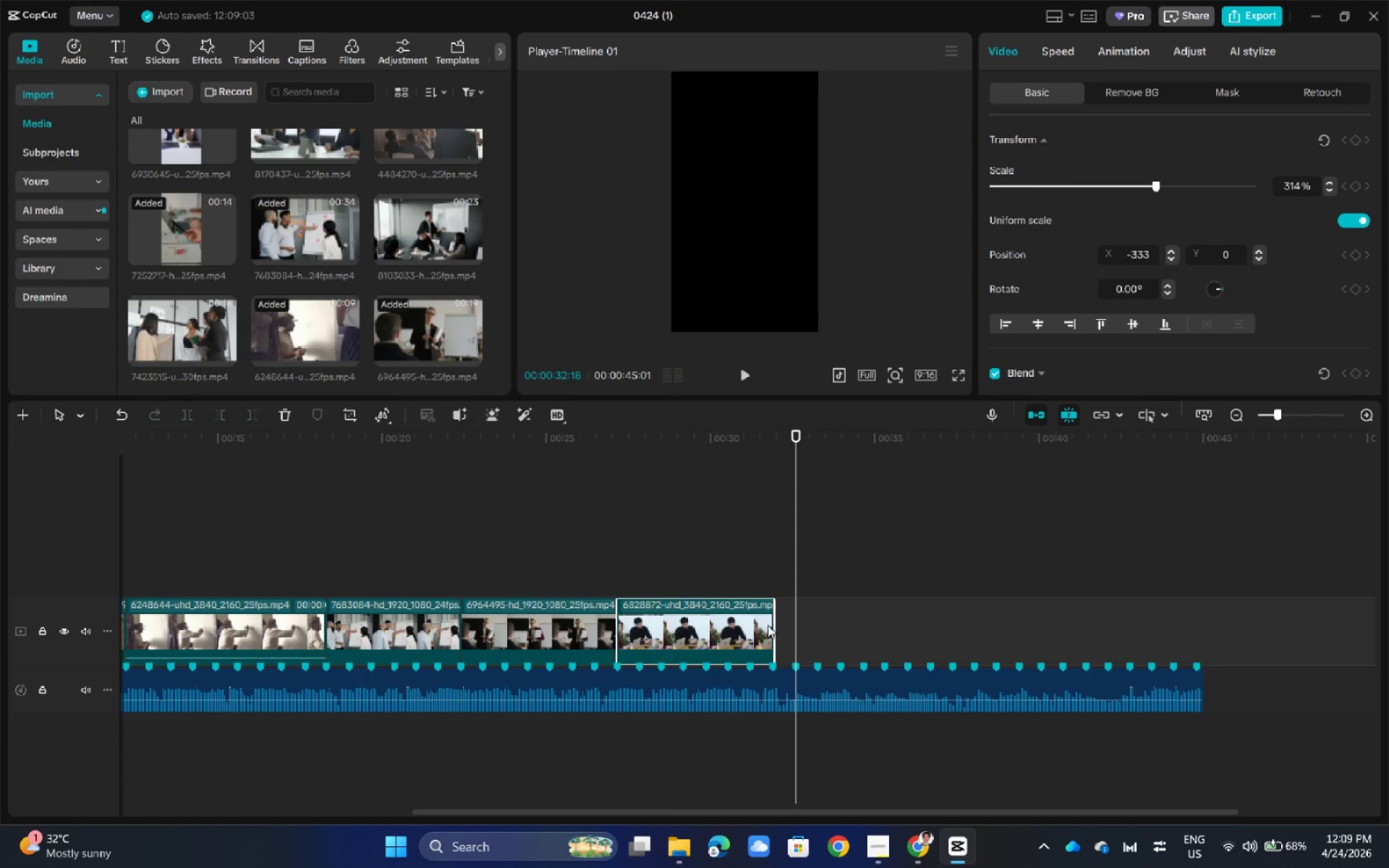 
left_click_drag(start_coordinate=[774, 624], to_coordinate=[797, 624])
 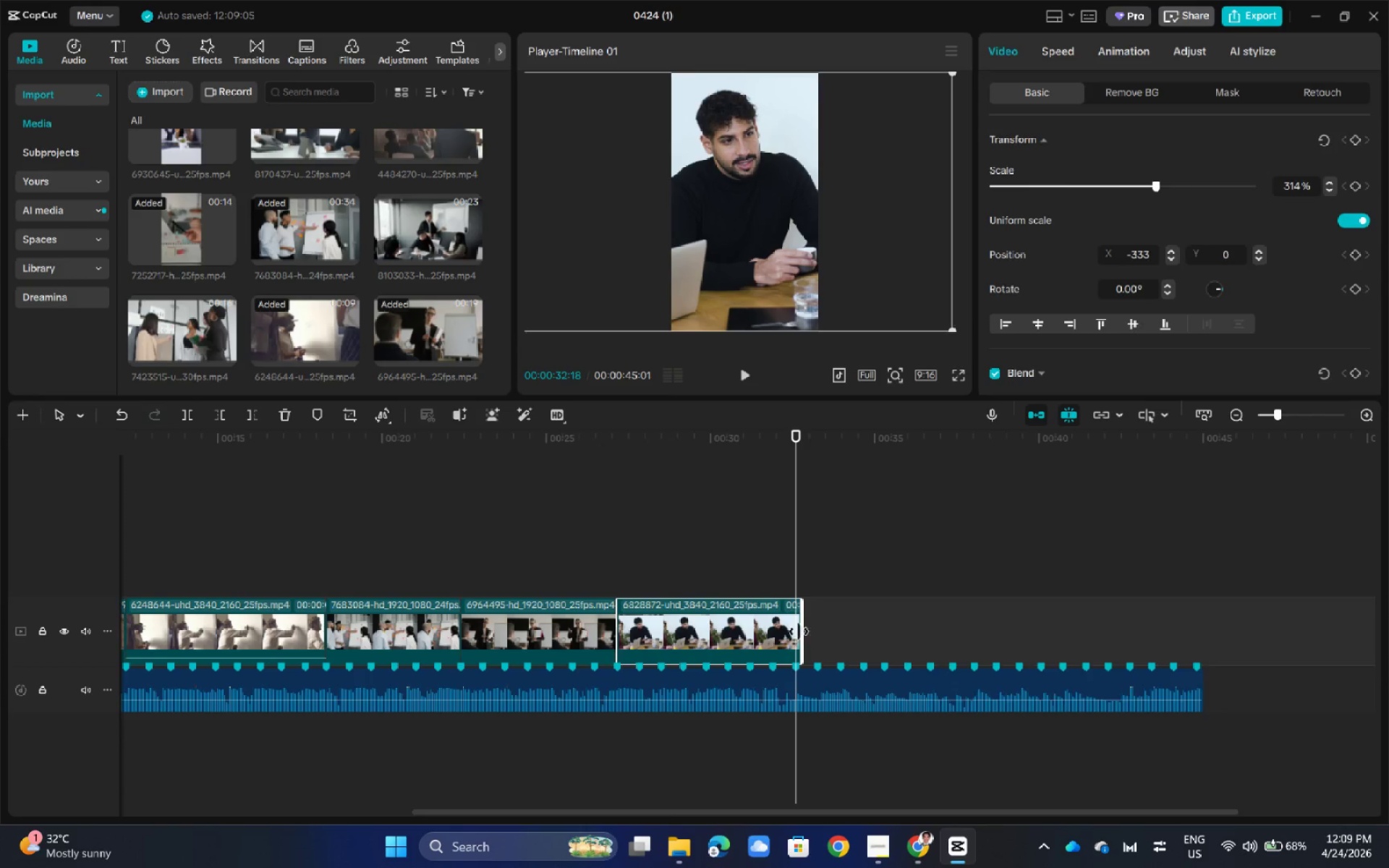 
left_click_drag(start_coordinate=[803, 631], to_coordinate=[794, 631])
 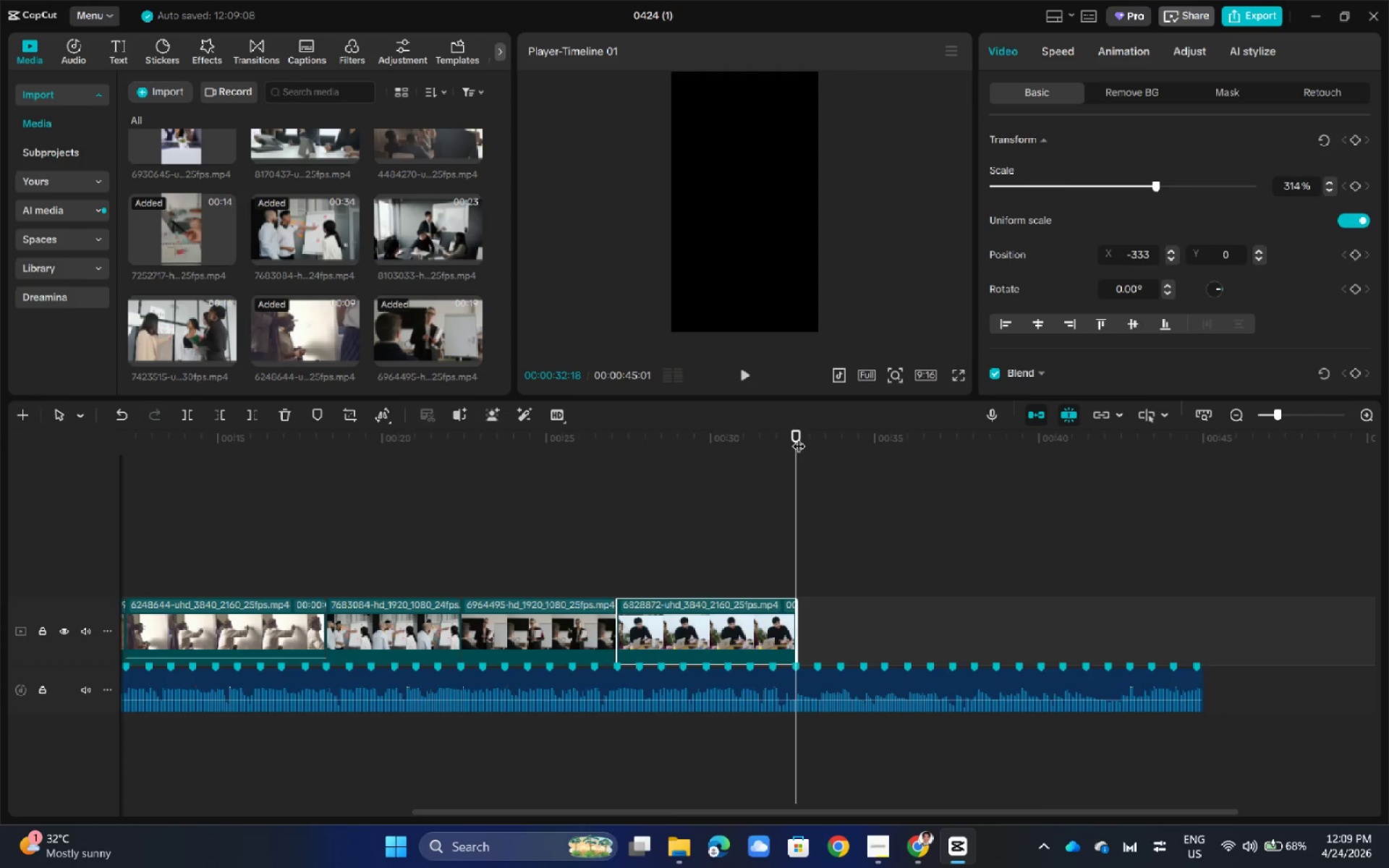 
left_click_drag(start_coordinate=[799, 437], to_coordinate=[461, 463])
 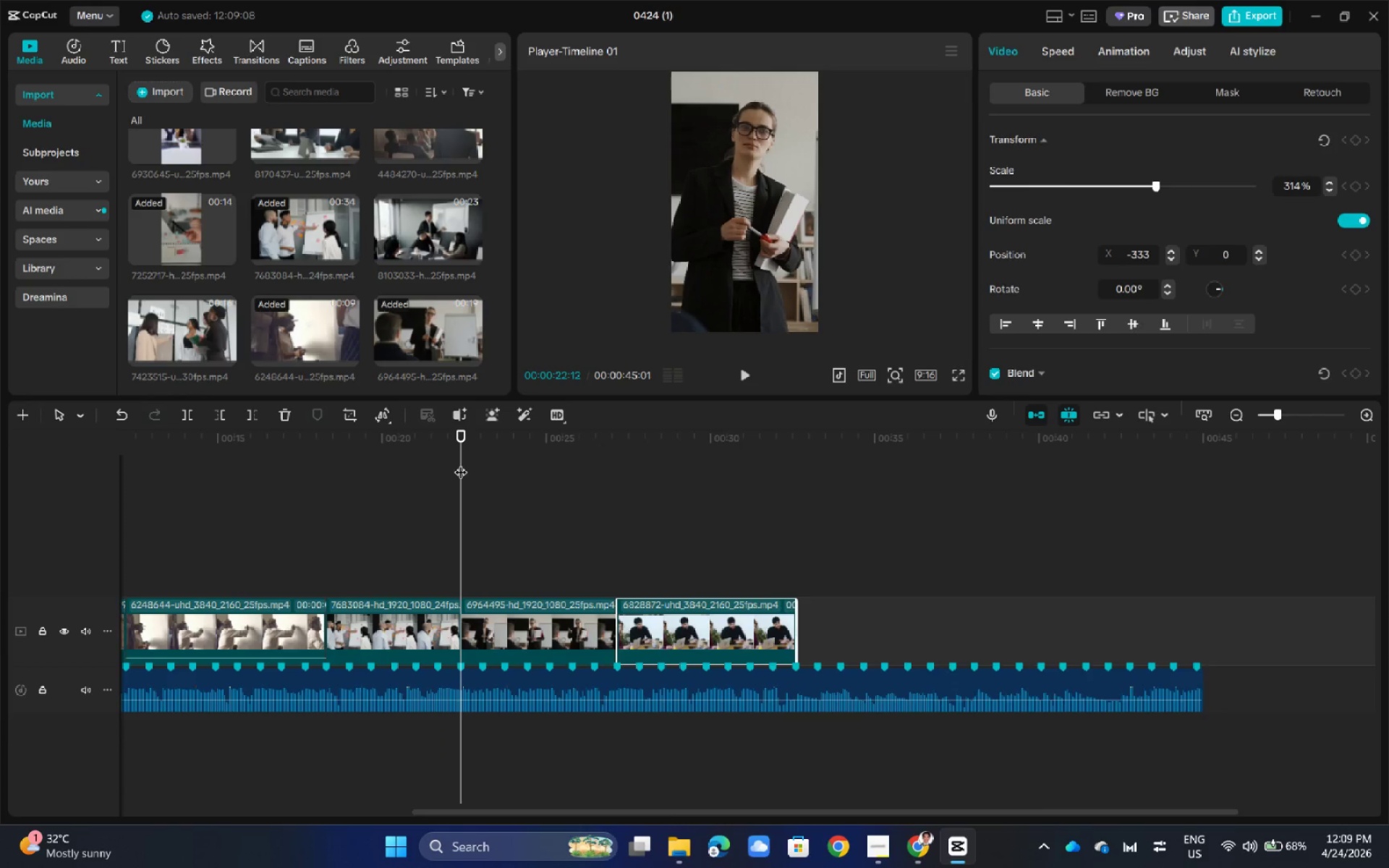 
key(Space)
 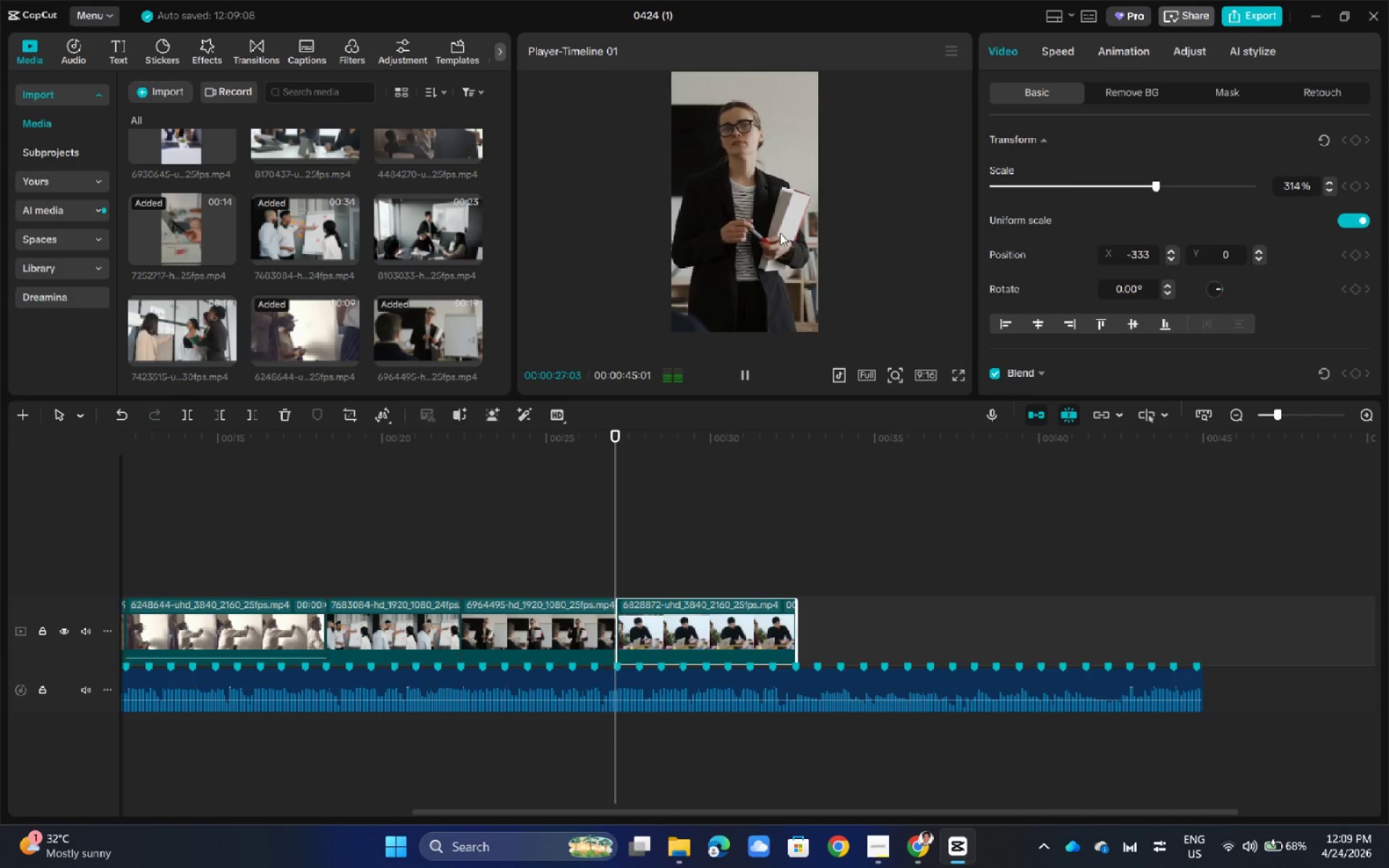 
wait(6.41)
 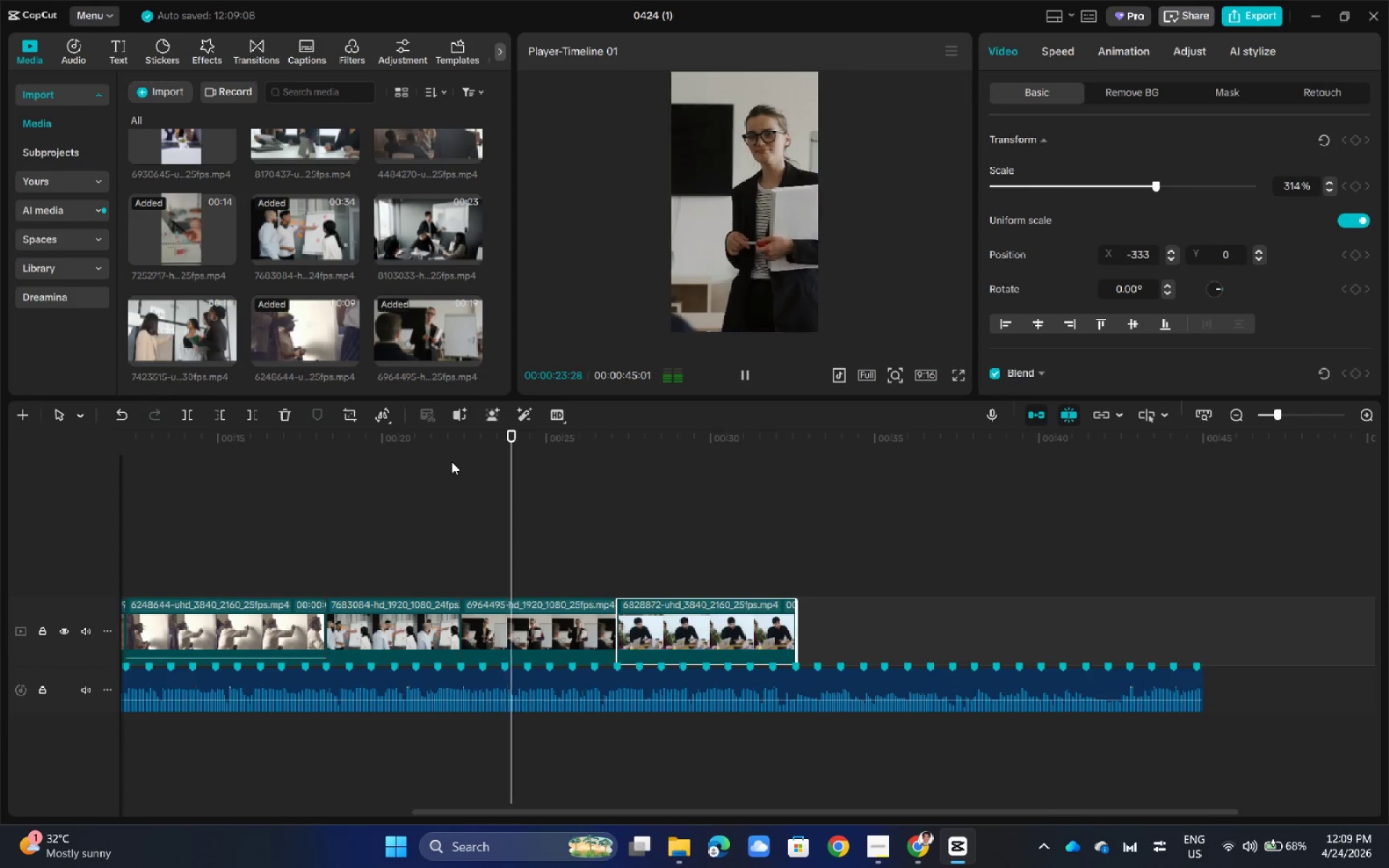 
scroll: coordinate [904, 326], scroll_direction: up, amount: 5.0
 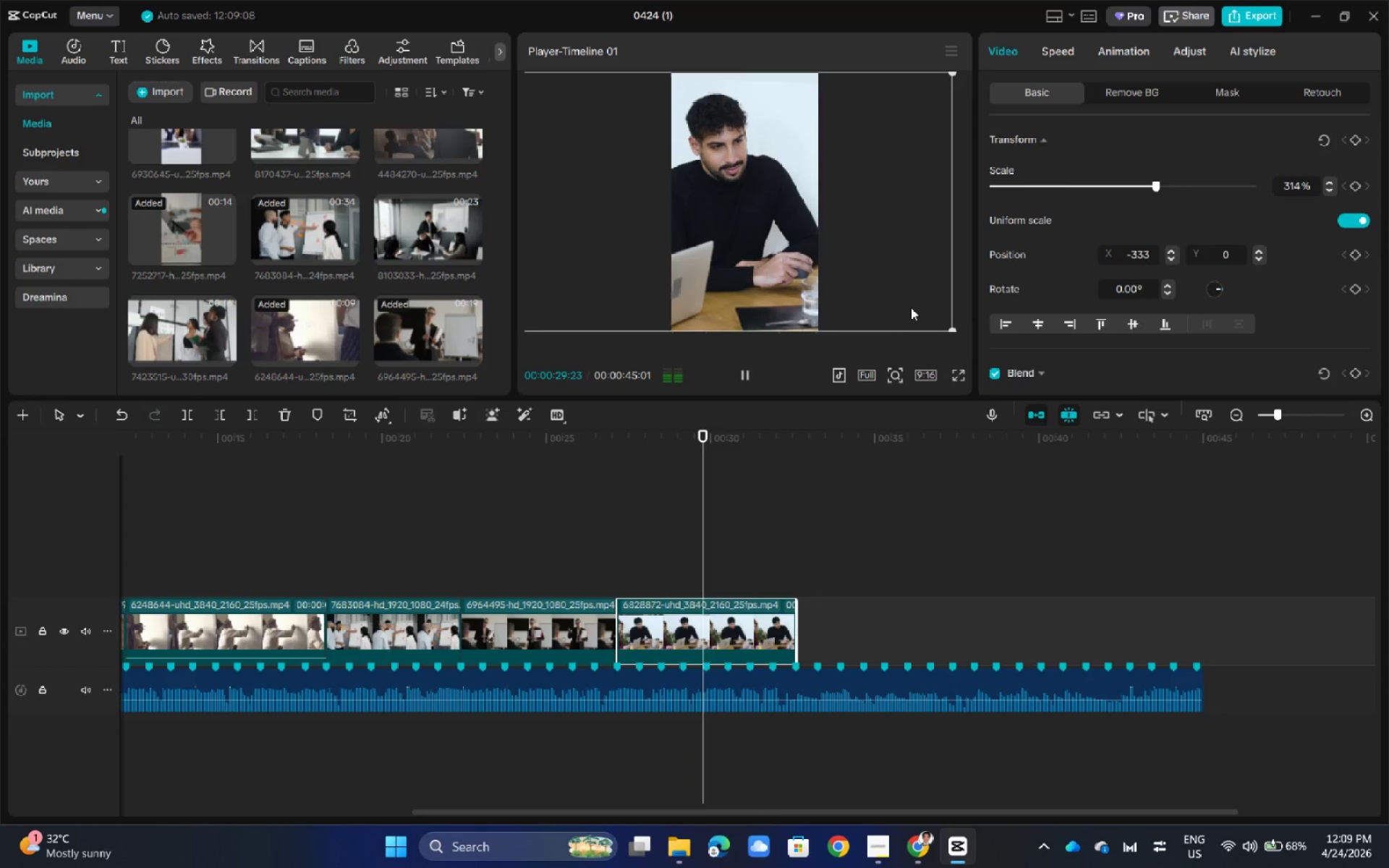 
hold_key(key=ControlLeft, duration=0.84)
 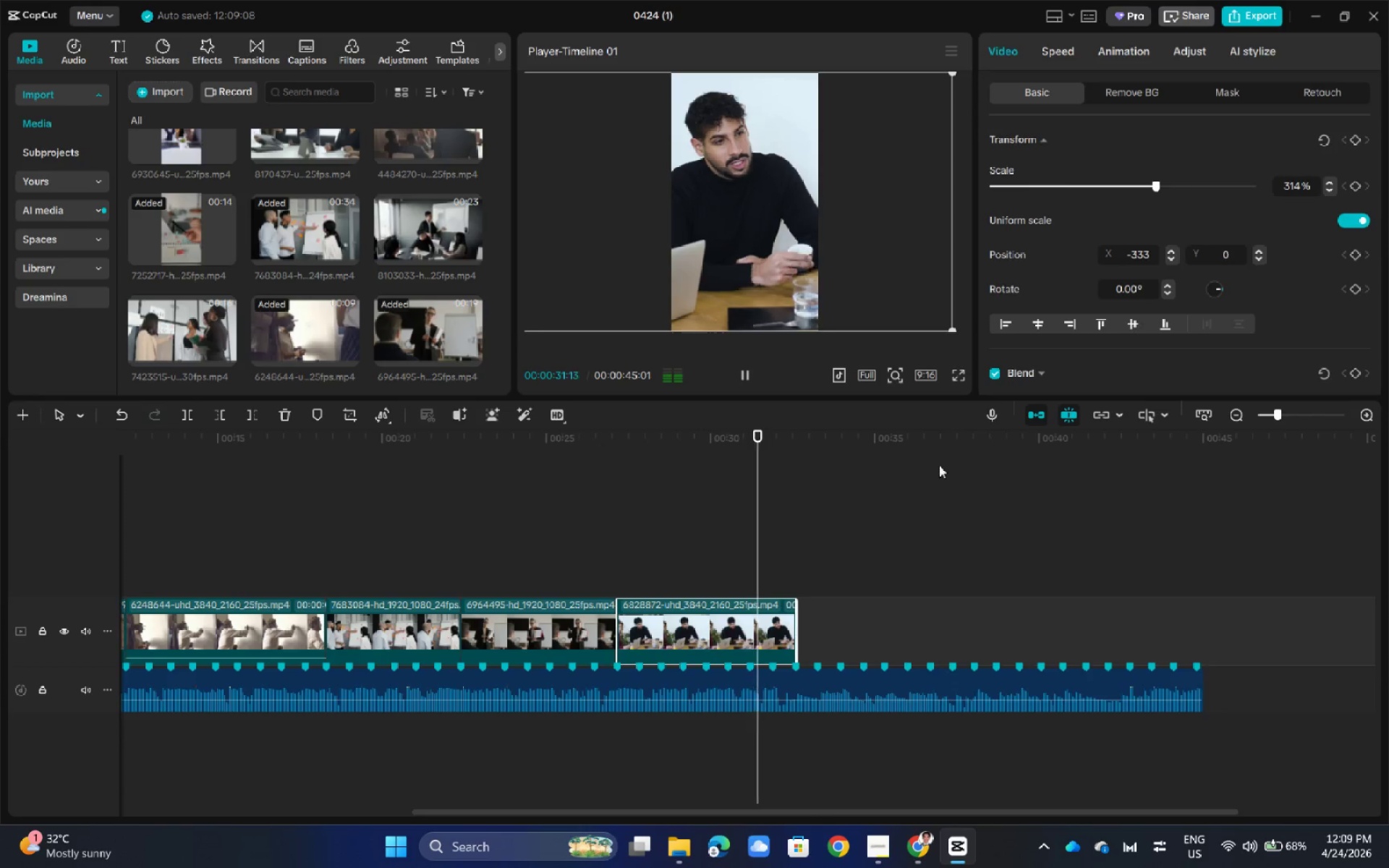 
hold_key(key=ControlLeft, duration=0.42)
 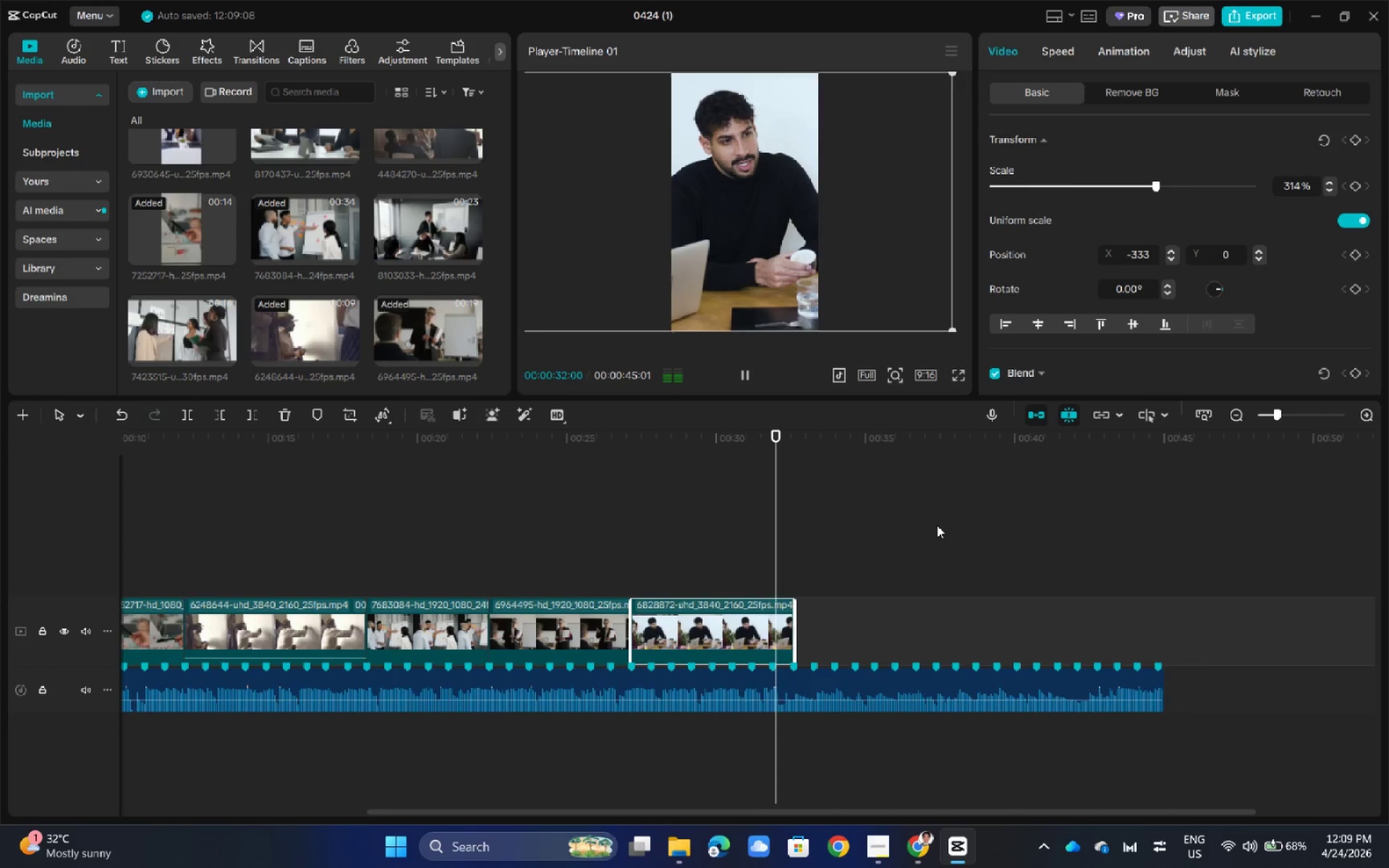 
scroll: coordinate [901, 293], scroll_direction: down, amount: 2.0
 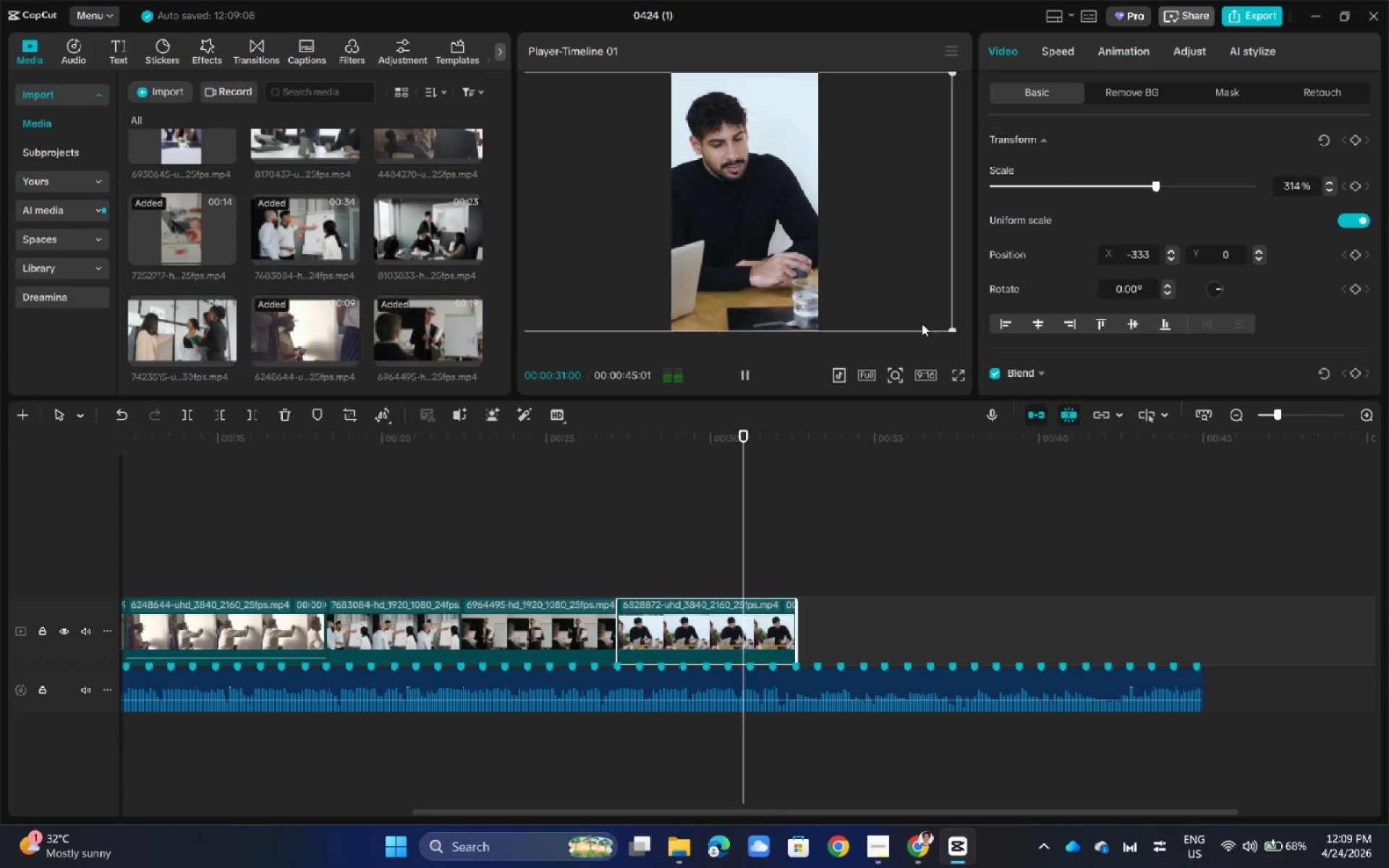 
hold_key(key=ControlLeft, duration=0.52)
 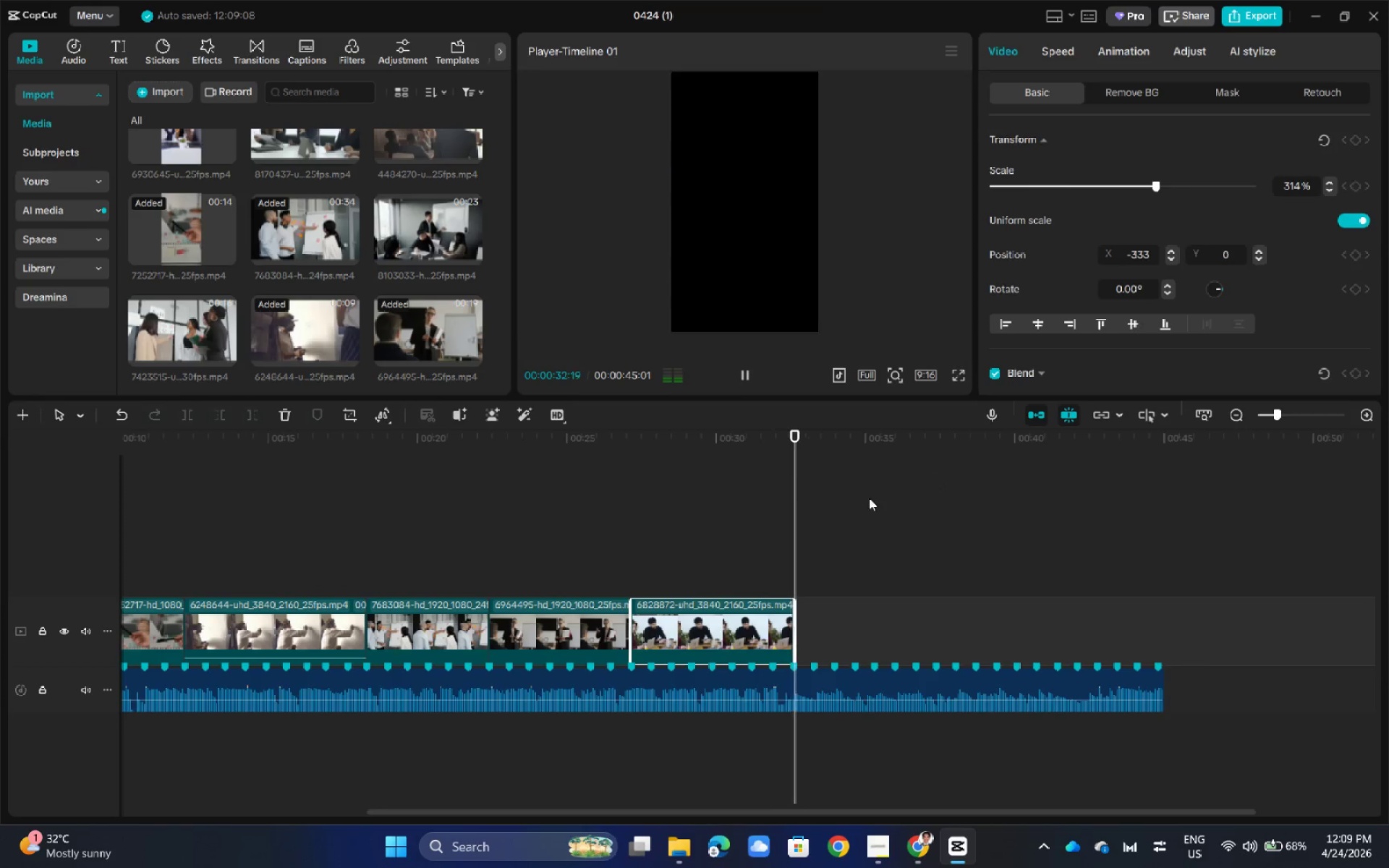 
scroll: coordinate [937, 525], scroll_direction: down, amount: 2.0
 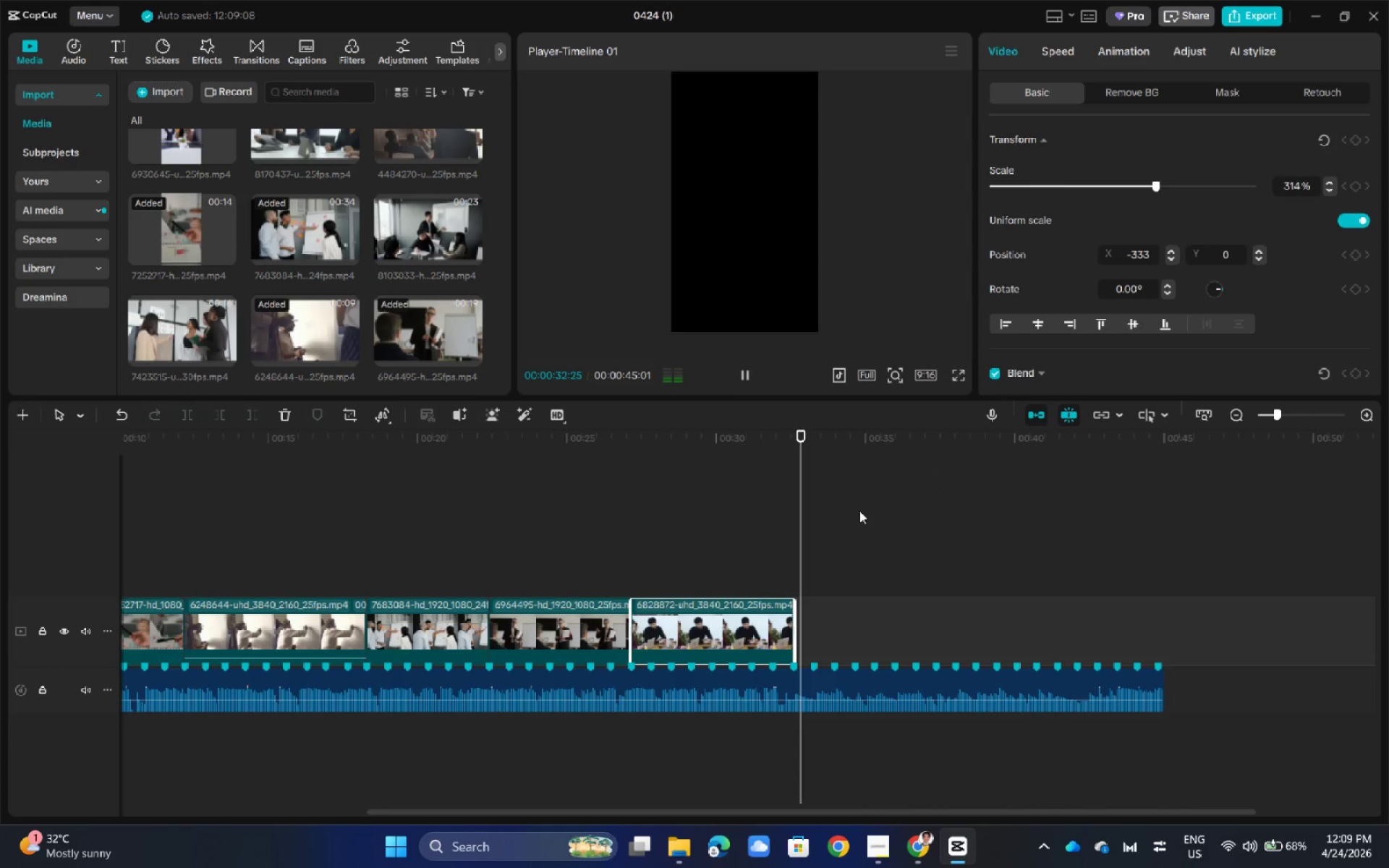 
left_click([909, 261])
 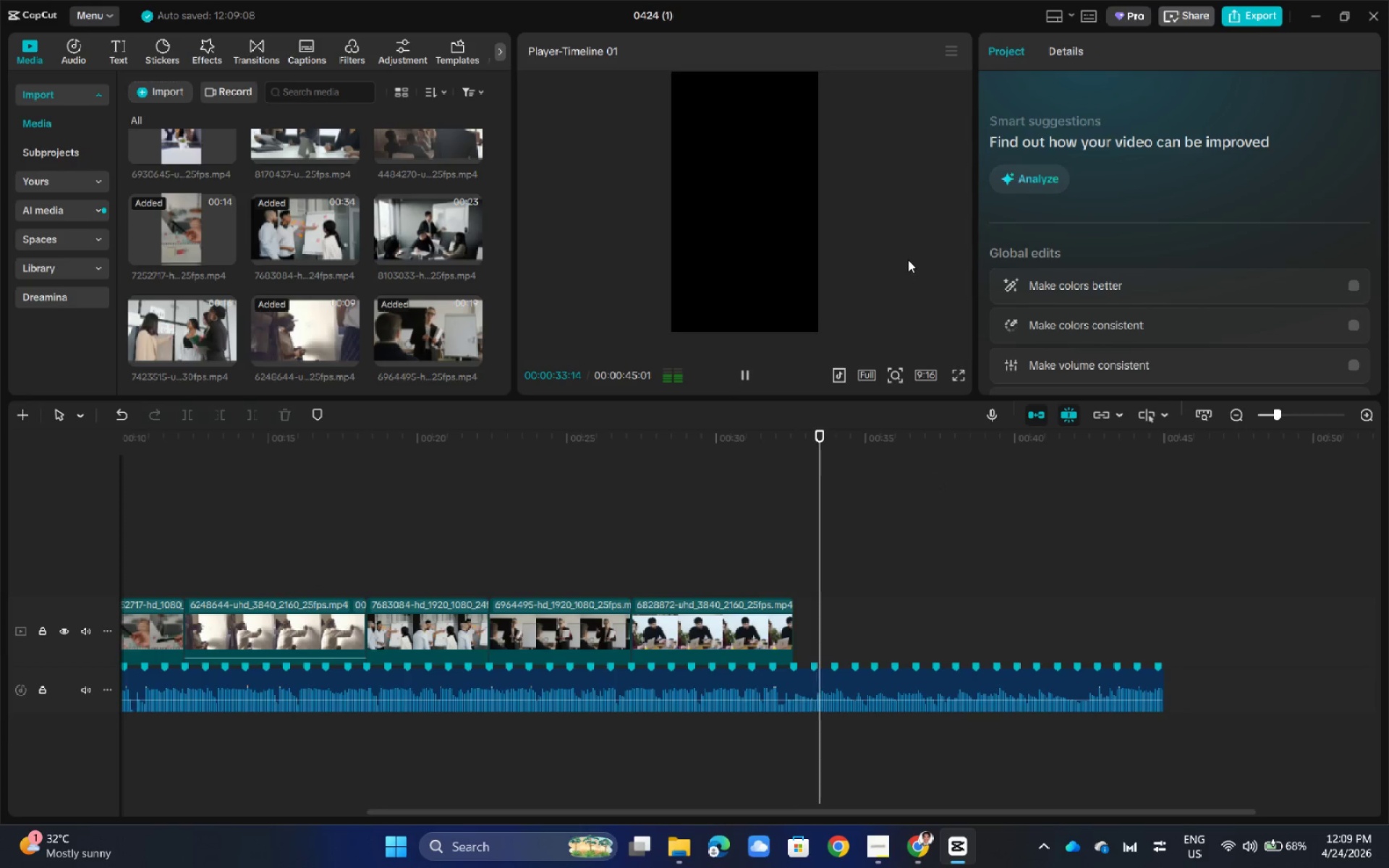 
hold_key(key=ControlLeft, duration=0.36)
scroll: coordinate [907, 259], scroll_direction: down, amount: 2.0
 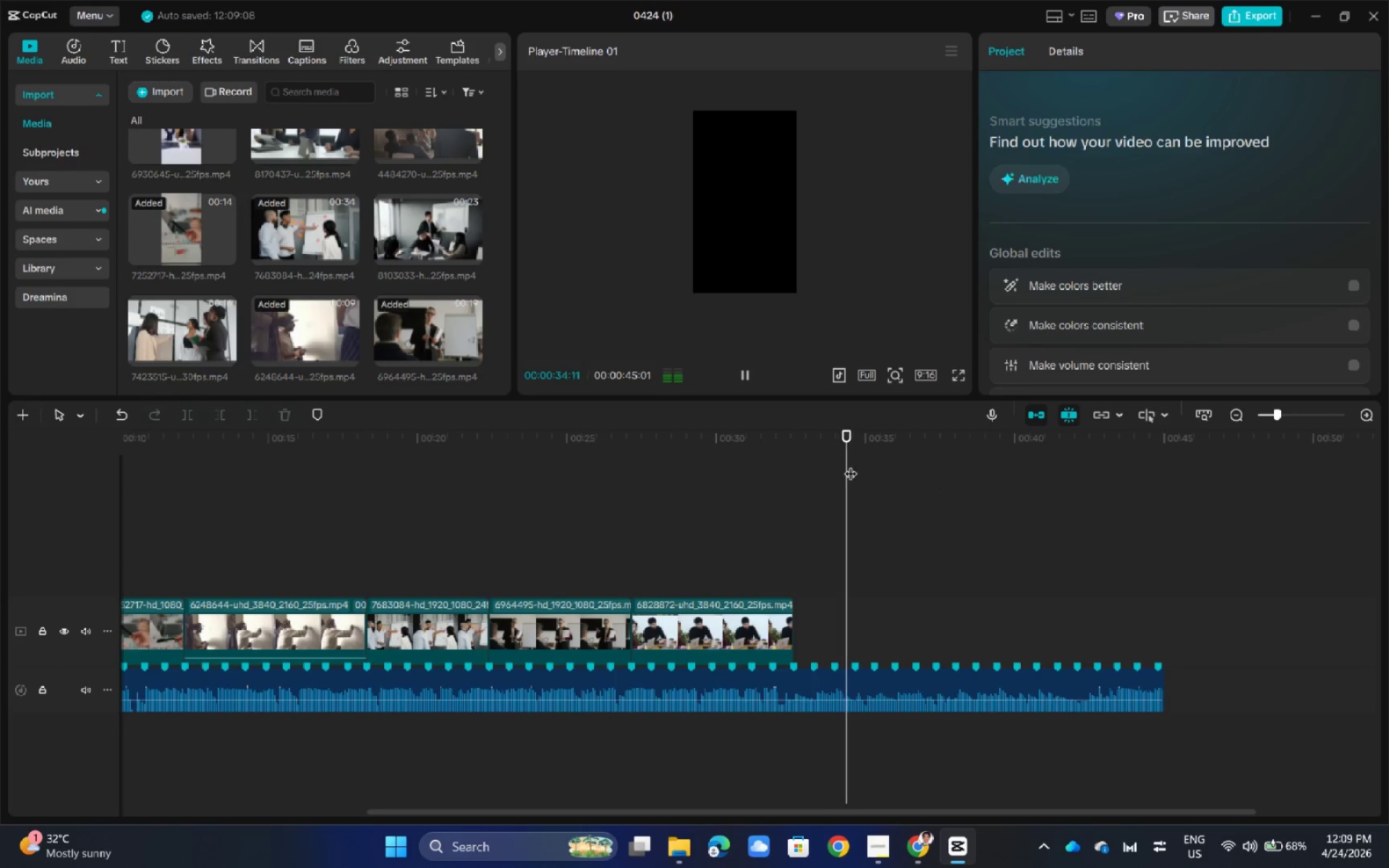 
left_click_drag(start_coordinate=[858, 439], to_coordinate=[684, 457])
 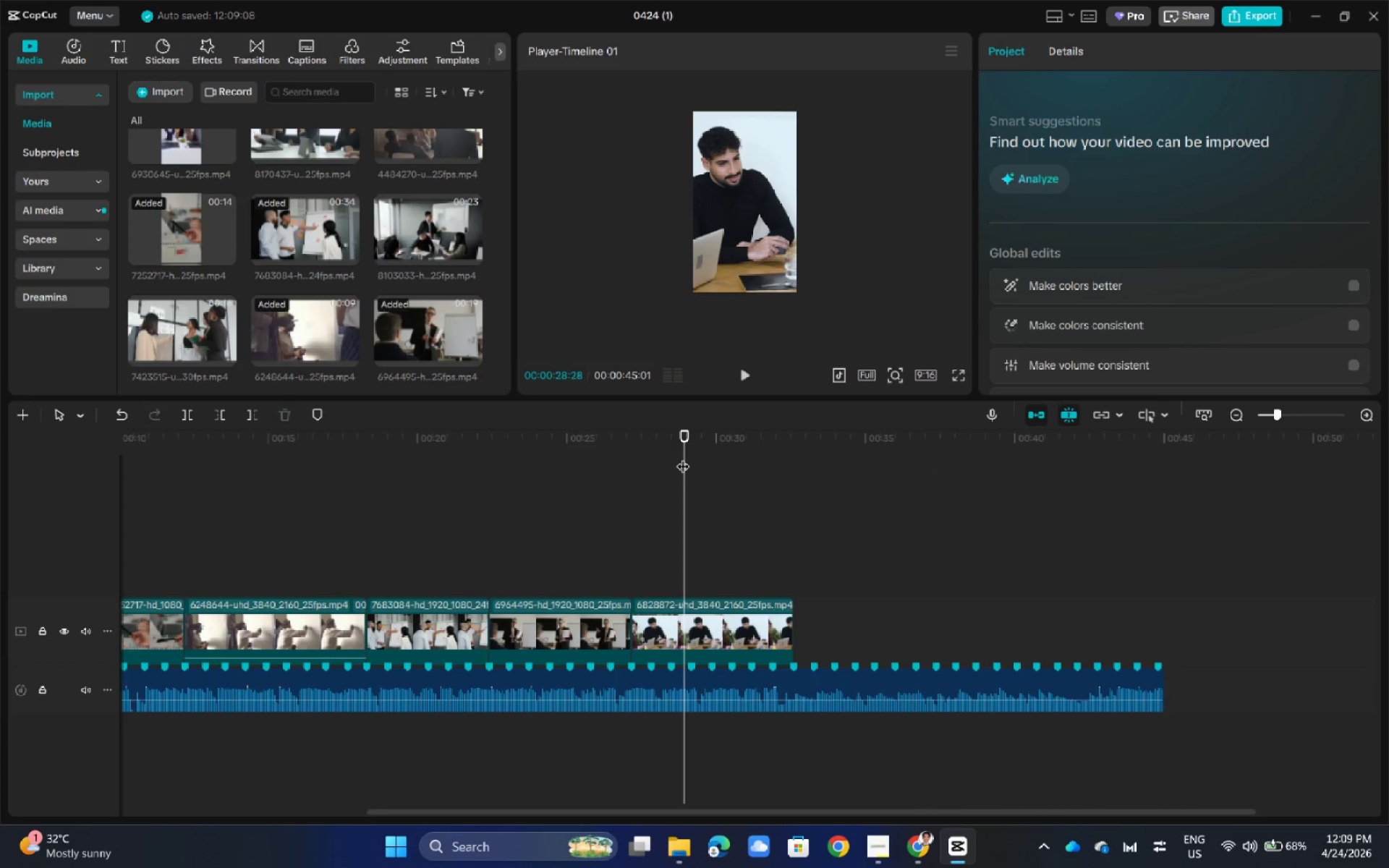 
key(Space)
 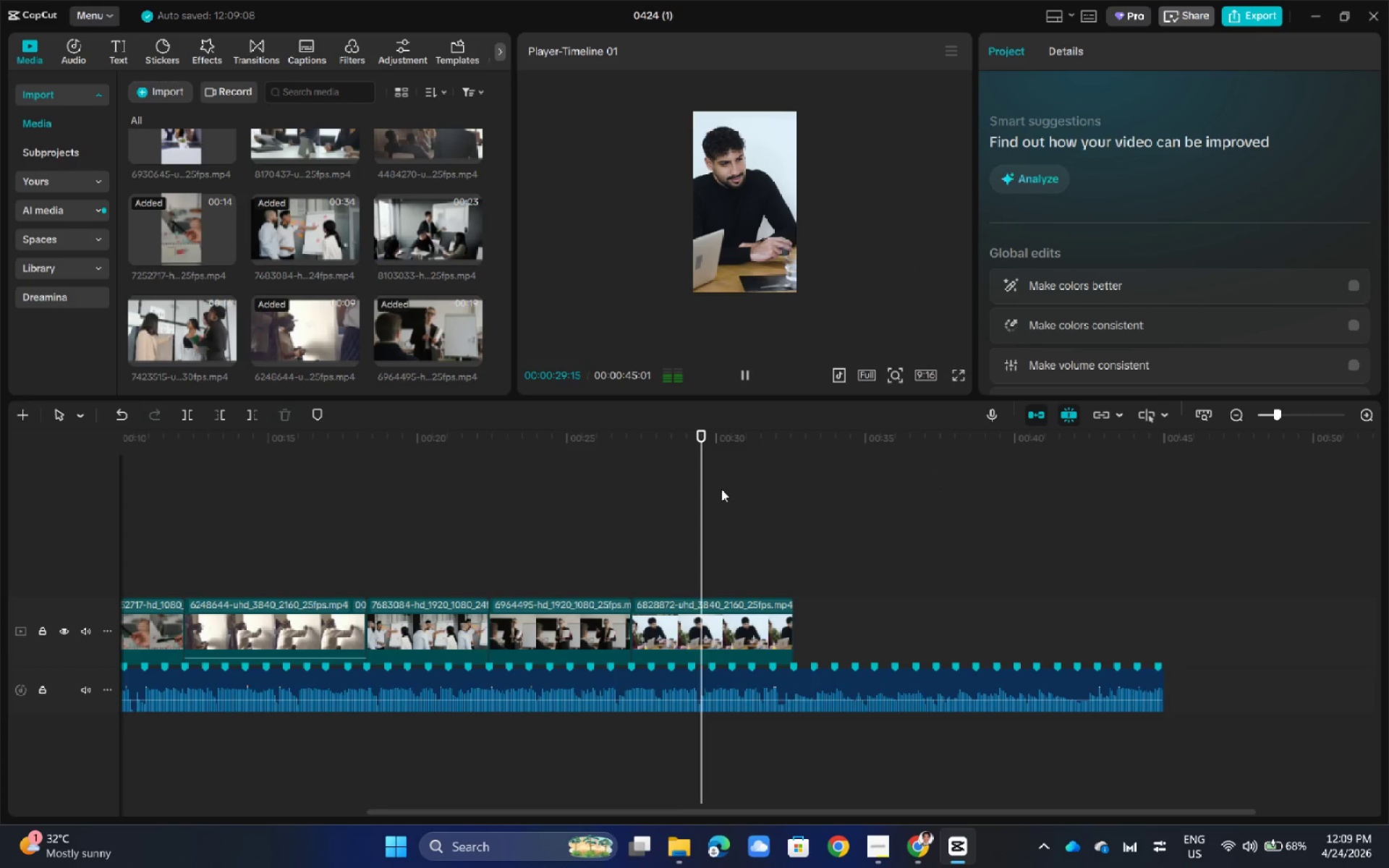 
key(Space)
 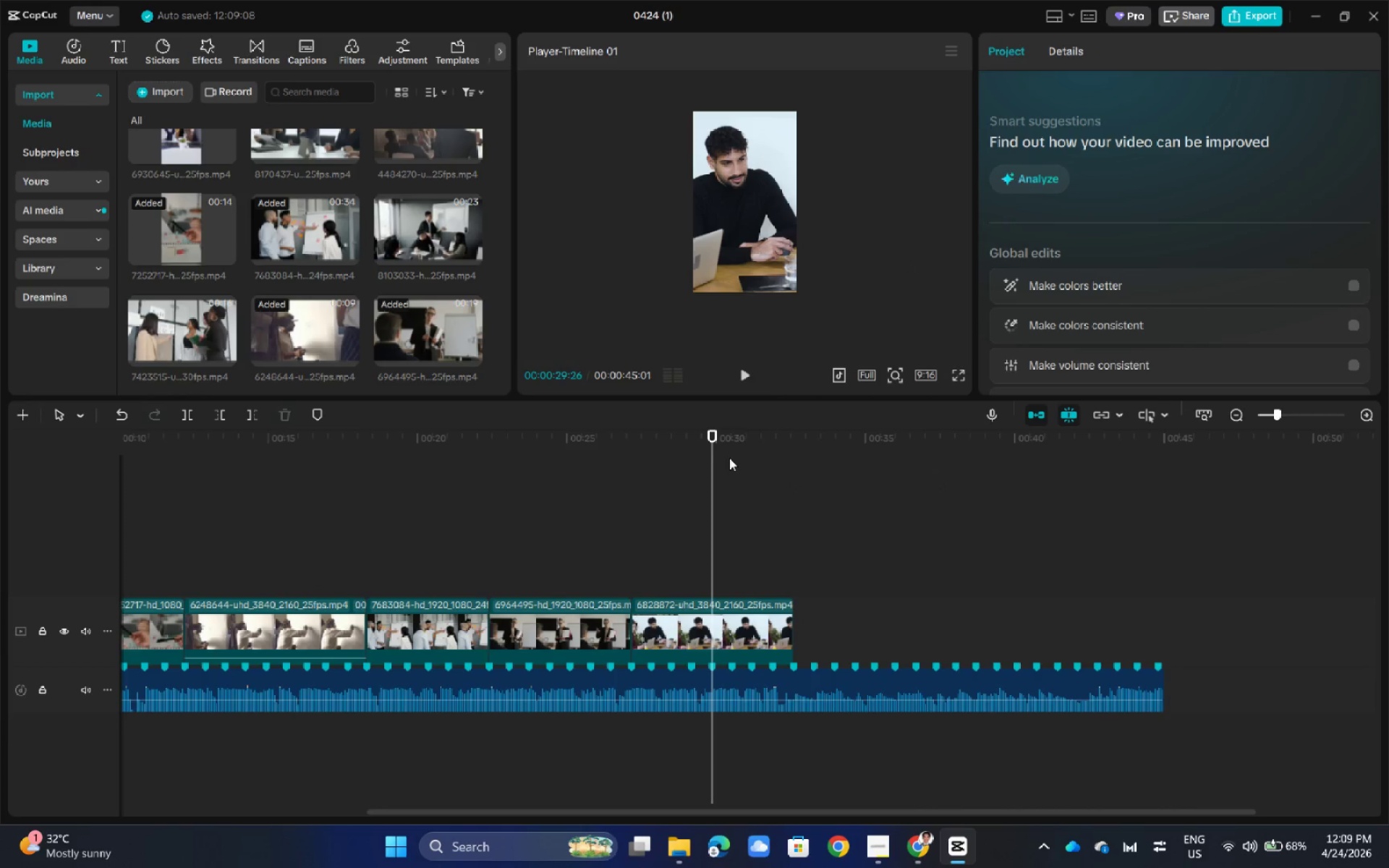 
left_click_drag(start_coordinate=[713, 435], to_coordinate=[566, 549])
 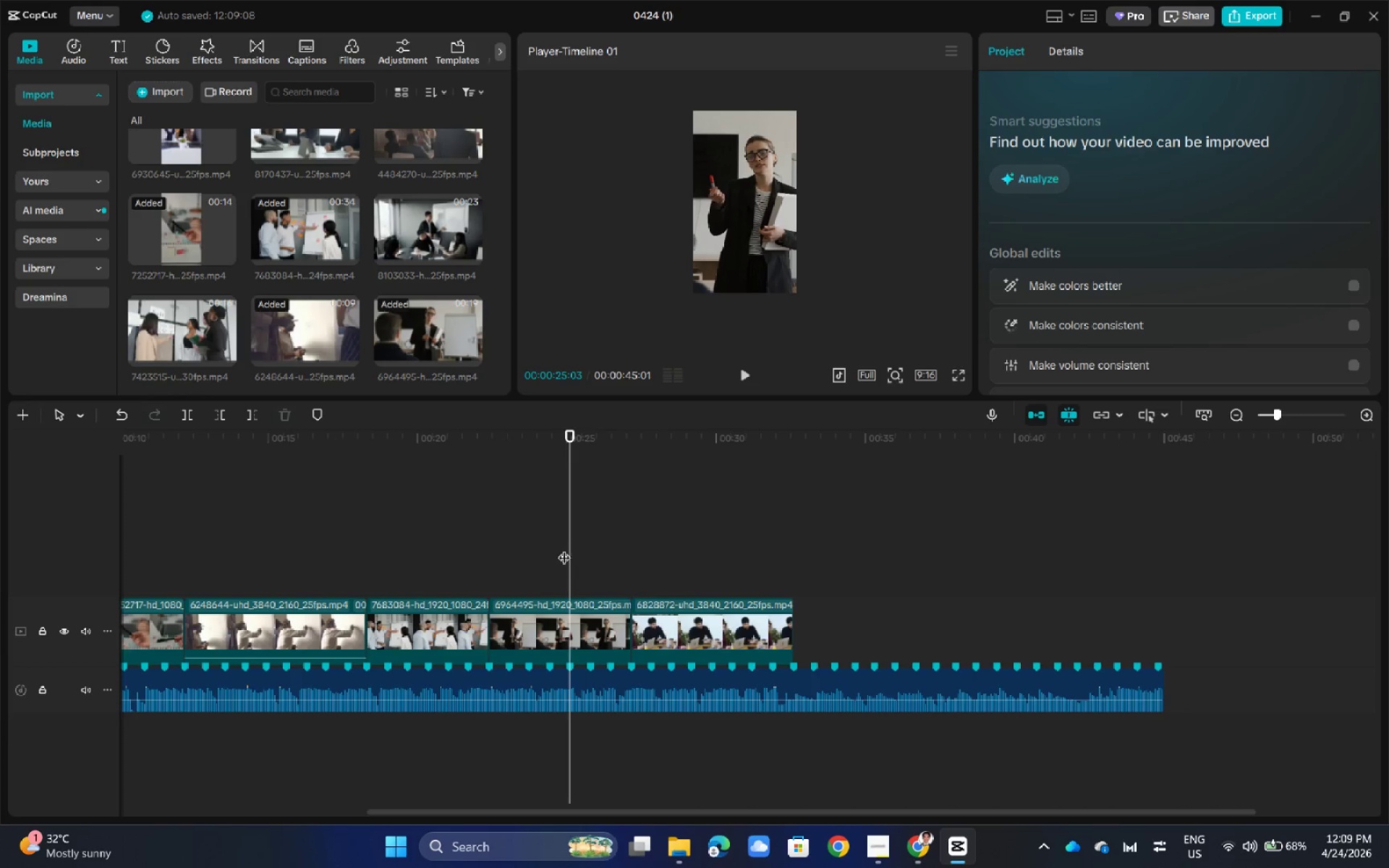 
scroll: coordinate [364, 333], scroll_direction: down, amount: 4.0
 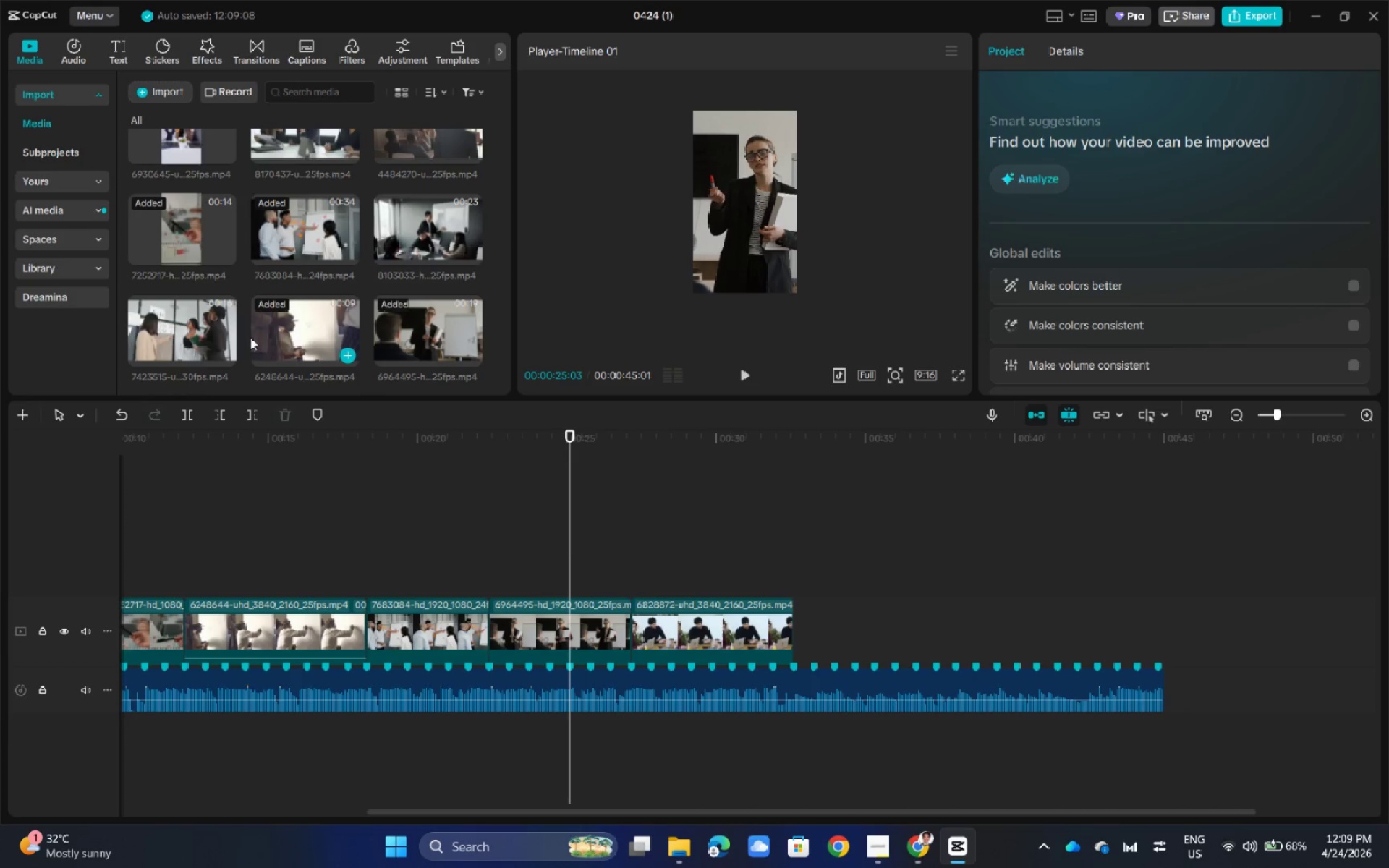 
scroll: coordinate [250, 338], scroll_direction: up, amount: 9.0
 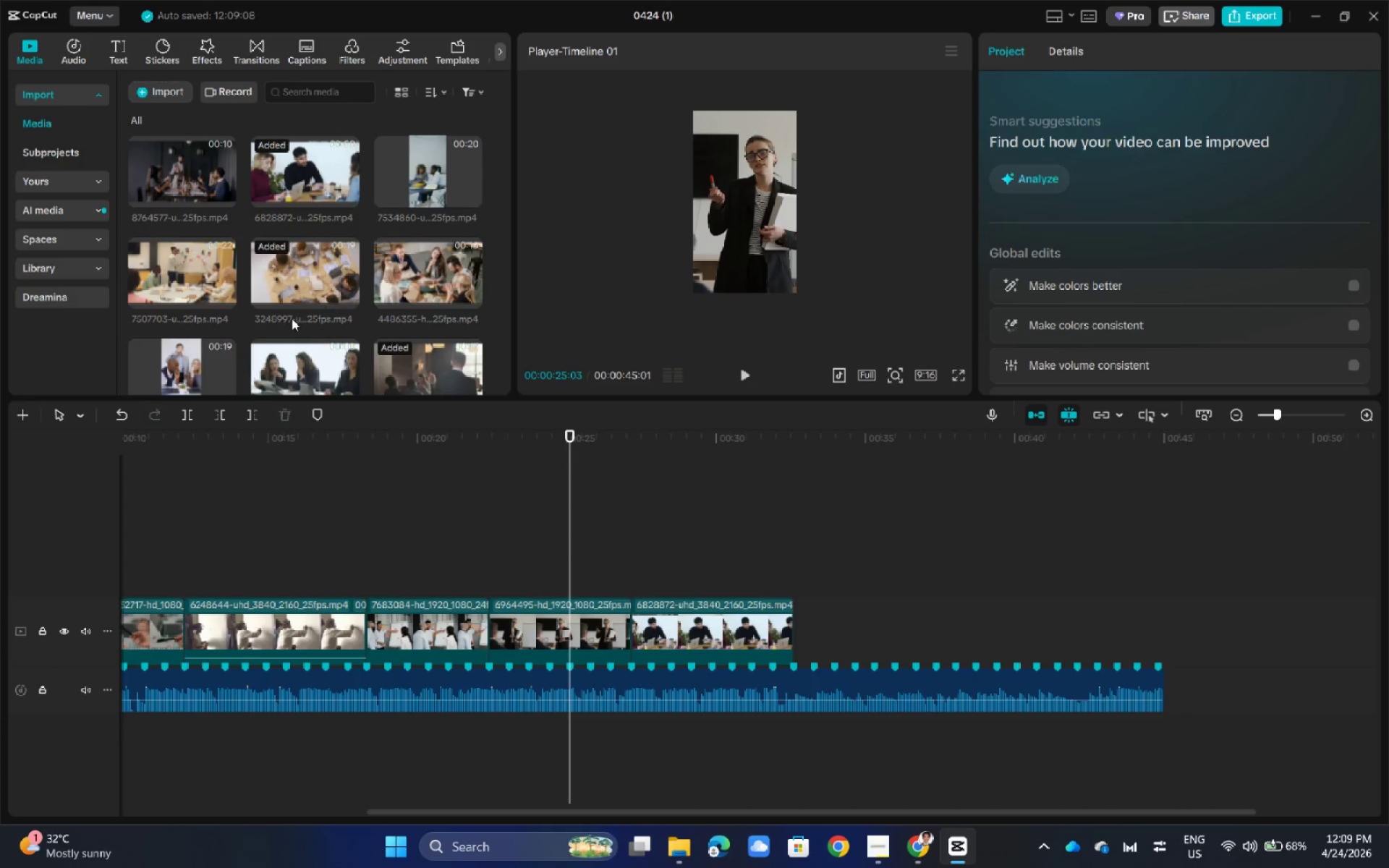 
scroll: coordinate [292, 318], scroll_direction: down, amount: 4.0
 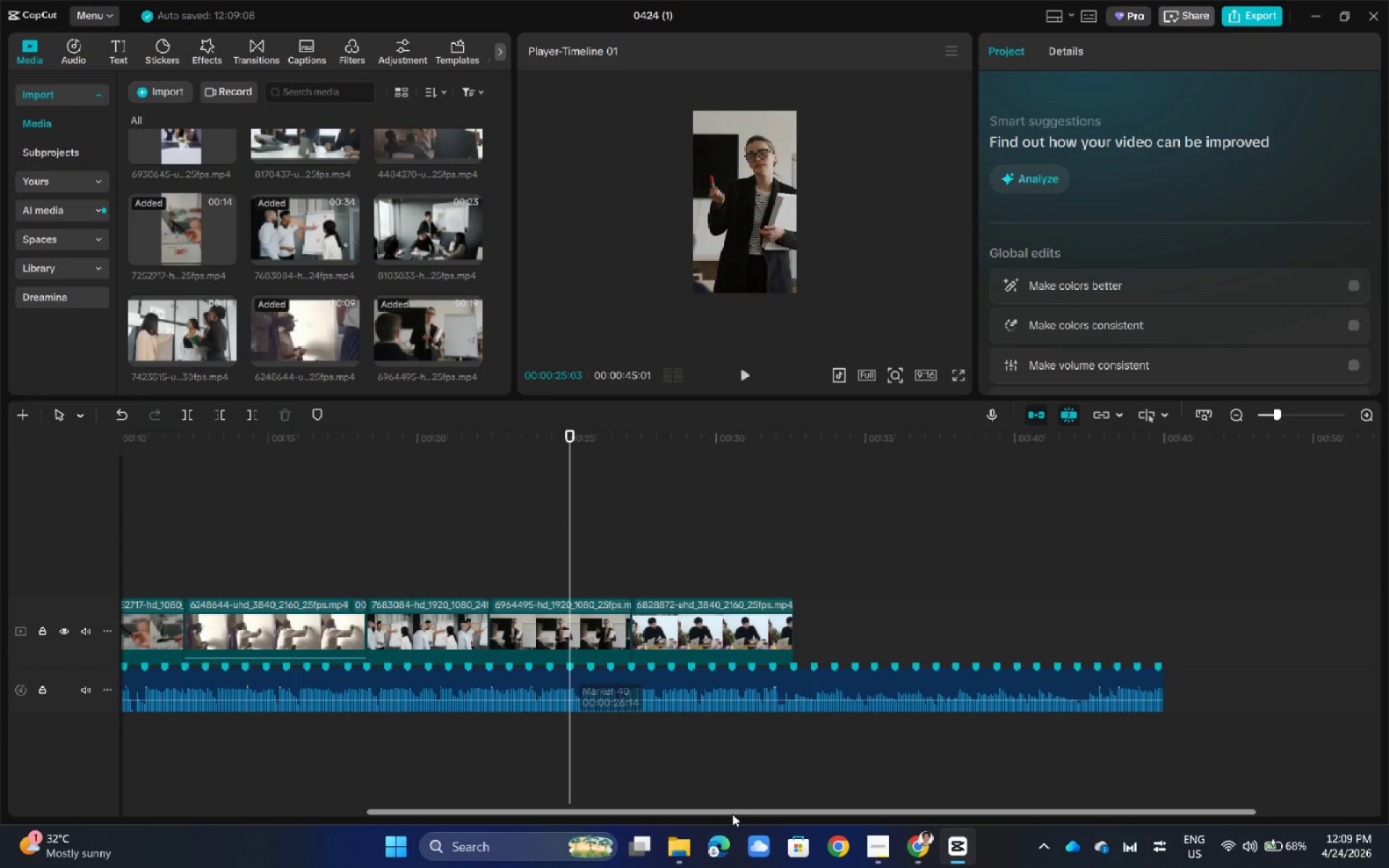 
left_click([922, 842])
 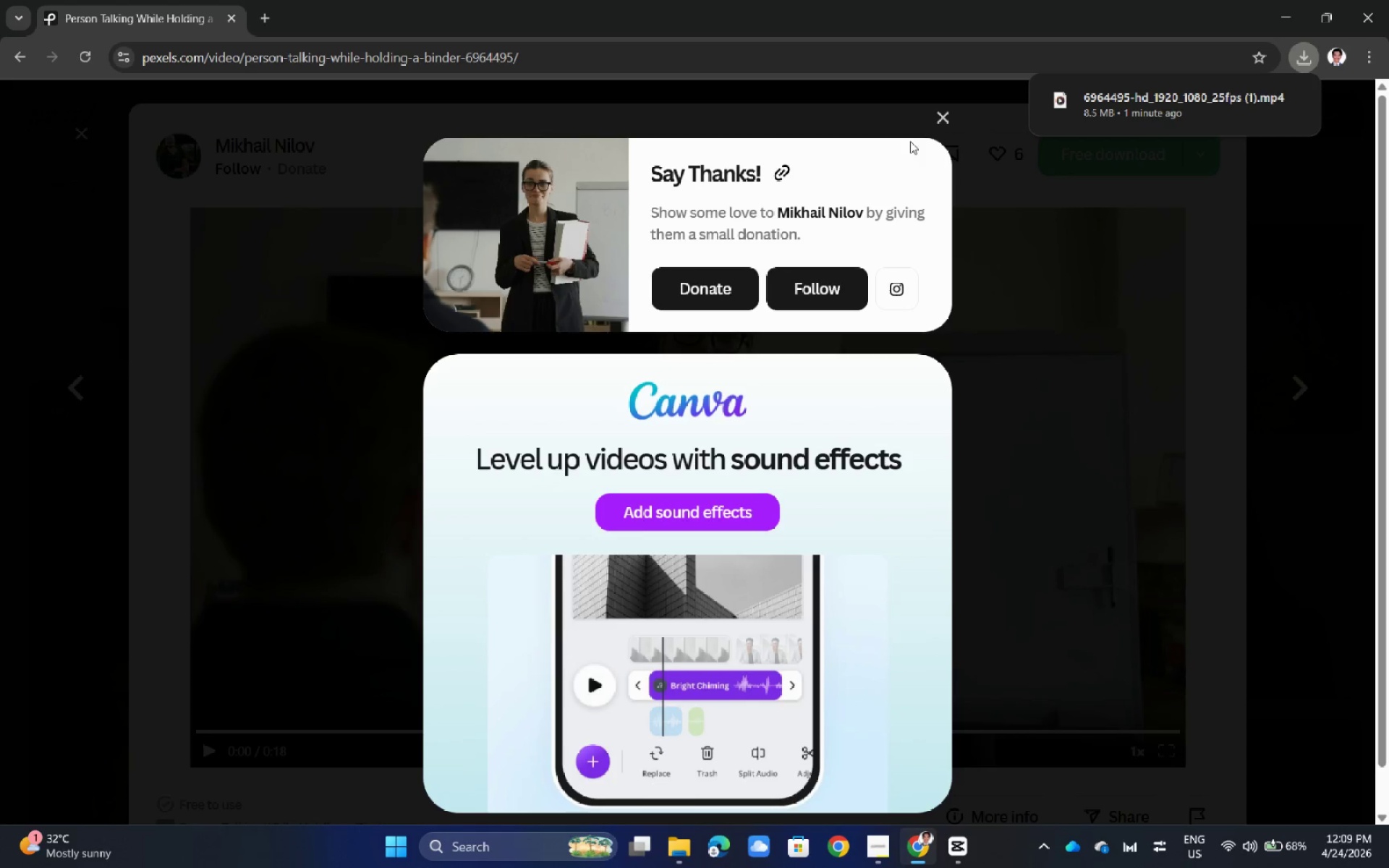 
left_click([0, 383])
 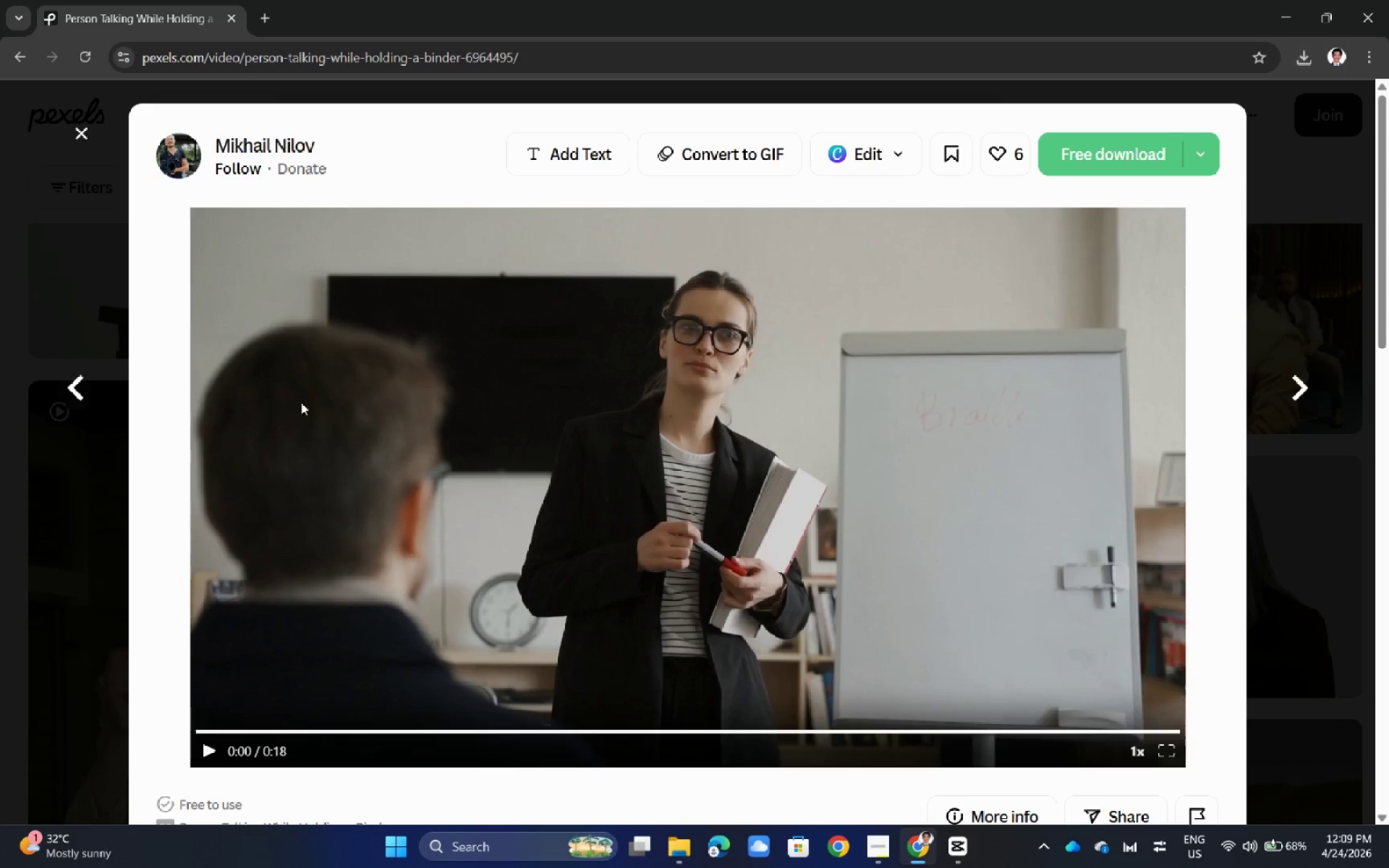 
scroll: coordinate [475, 388], scroll_direction: up, amount: 10.0
 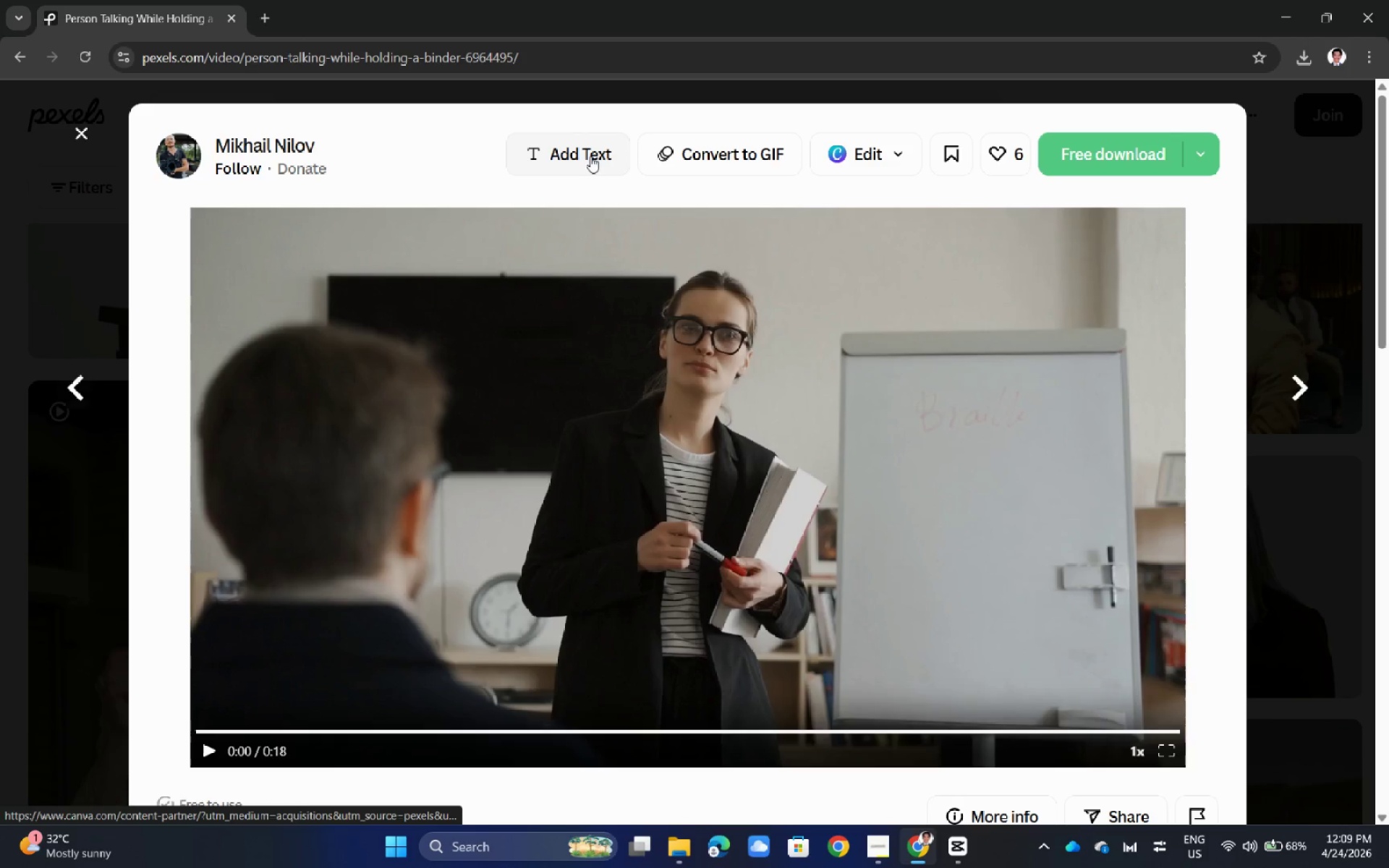 
left_click([0, 346])
 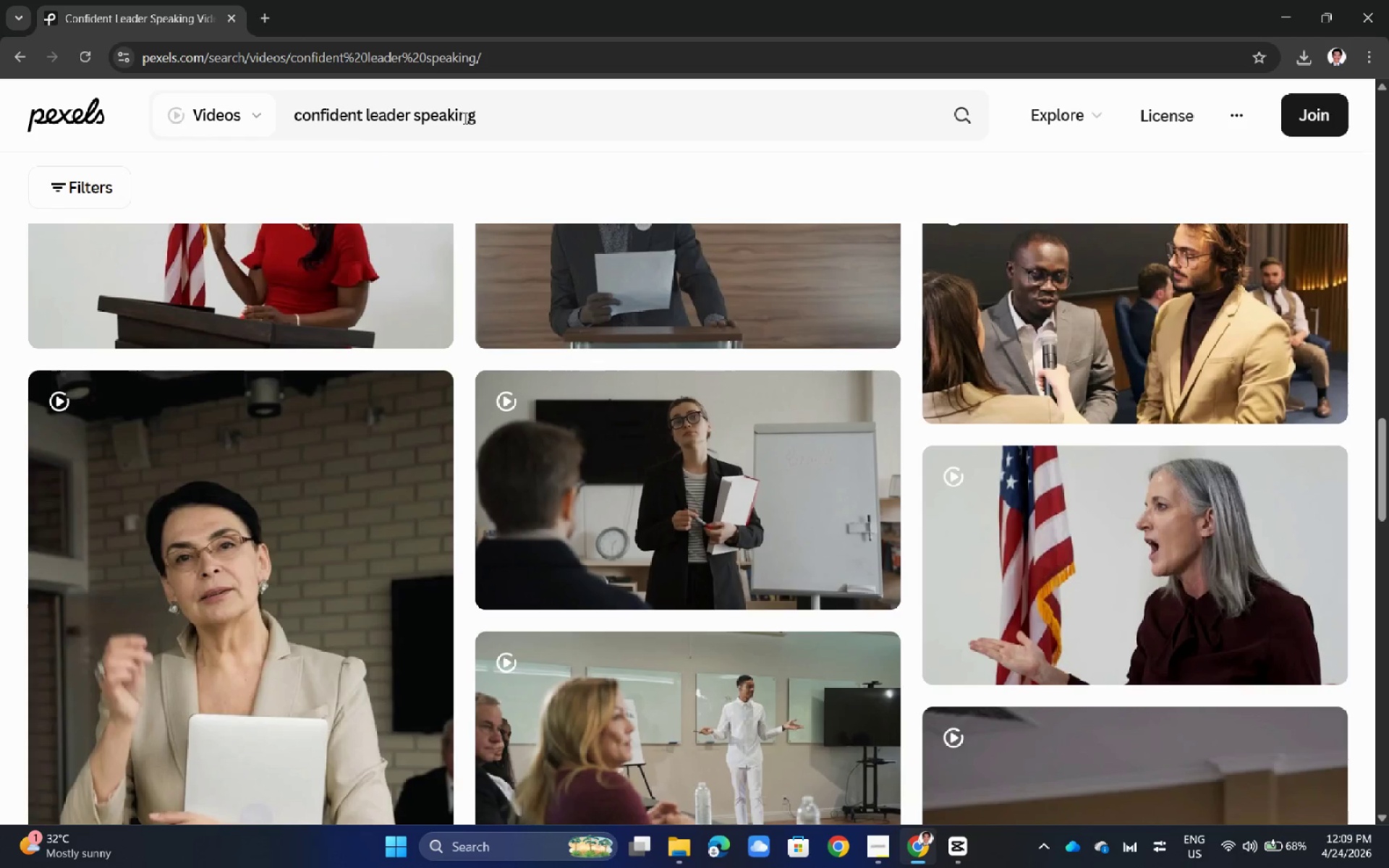 
double_click([464, 118])
 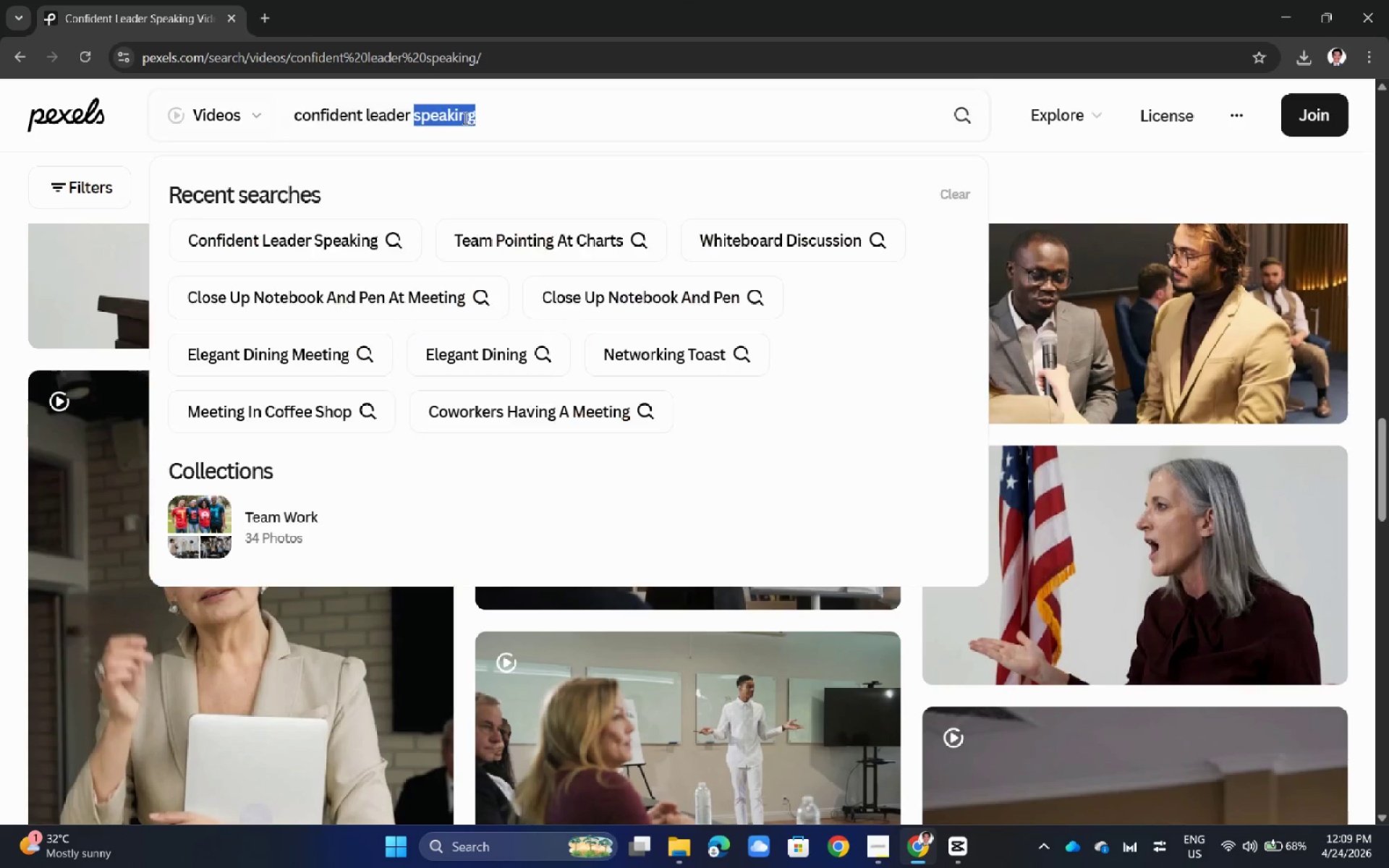 
triple_click([464, 118])
 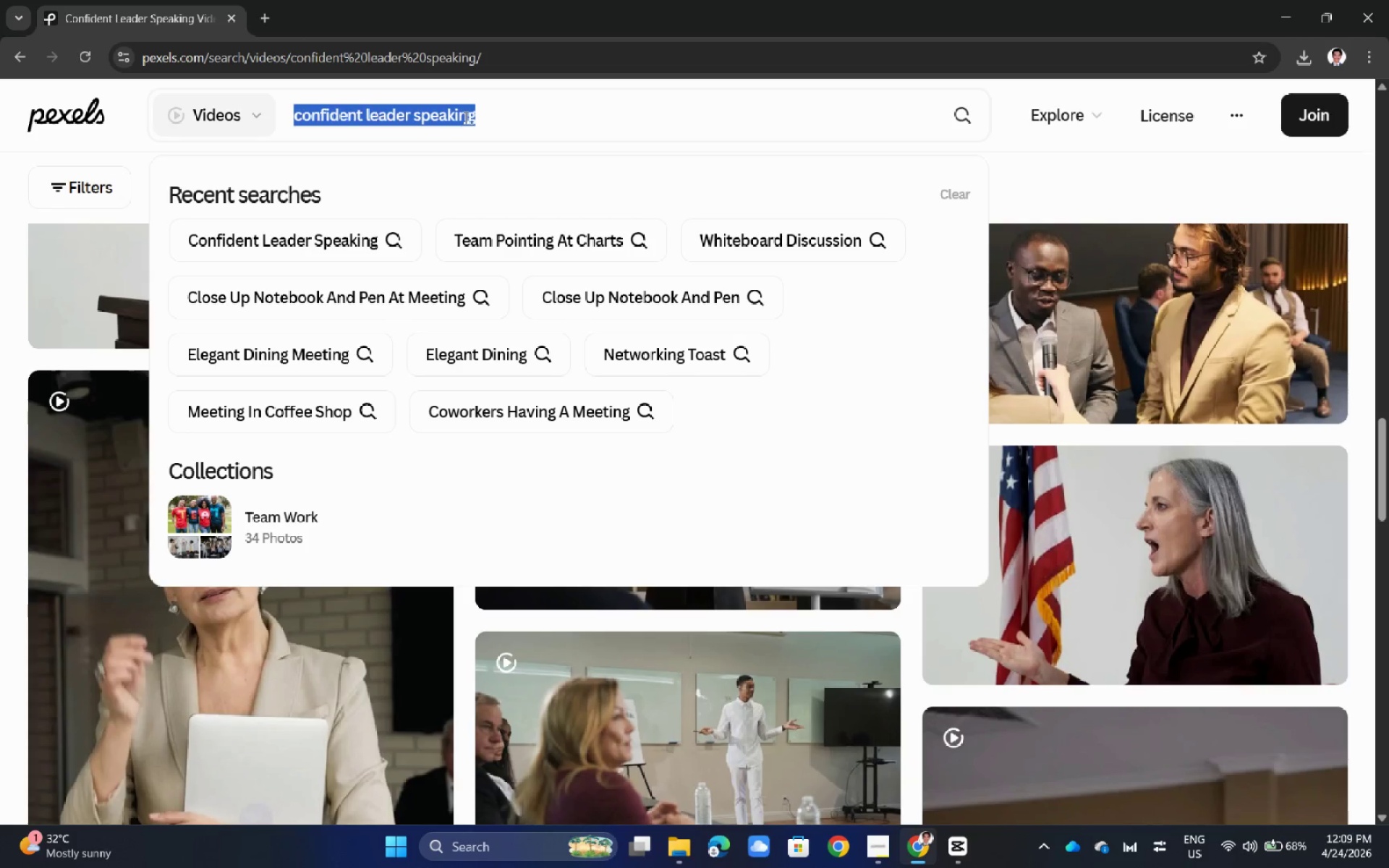 
type(solo ceo reviewing notes)
 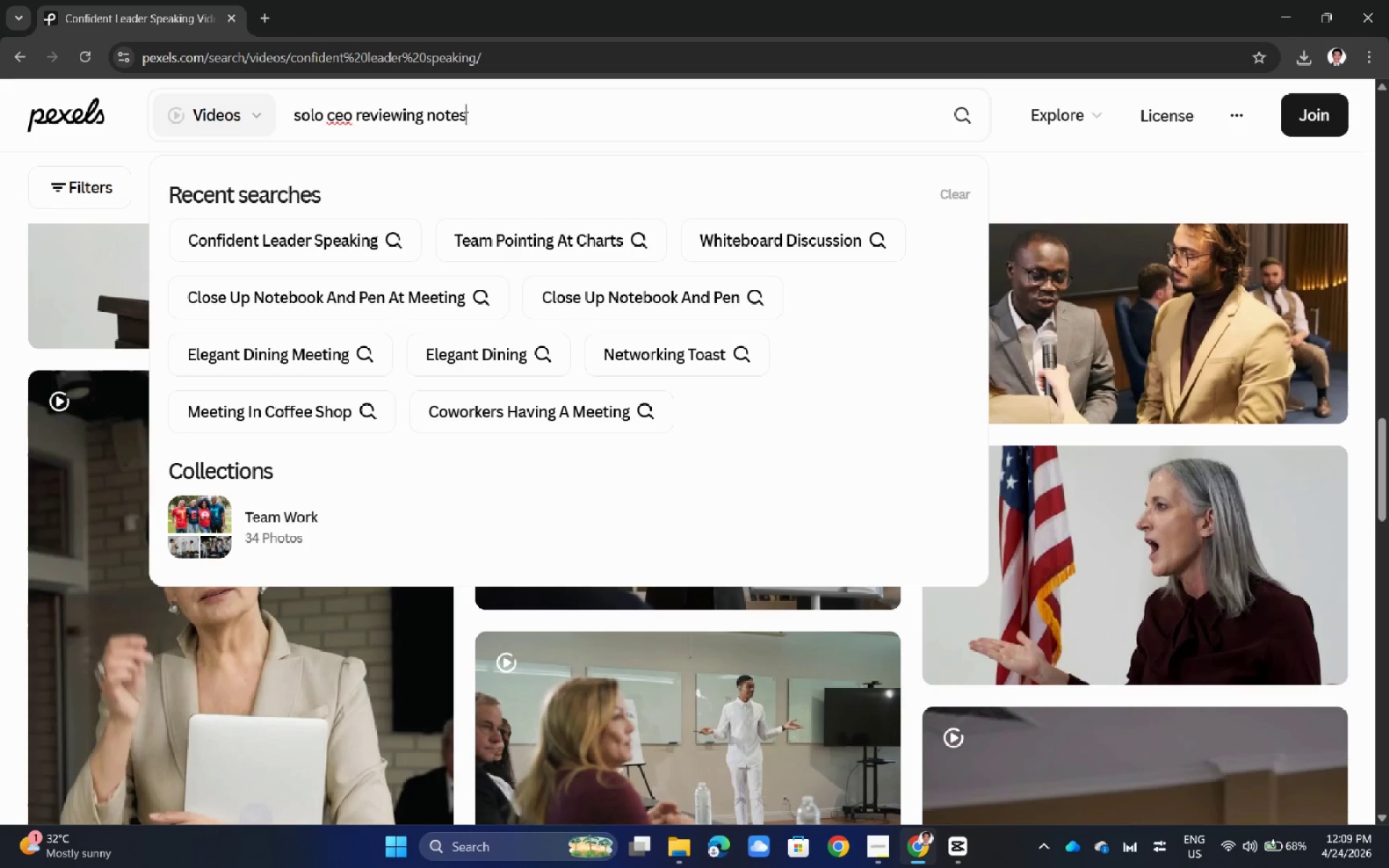 
key(Enter)
 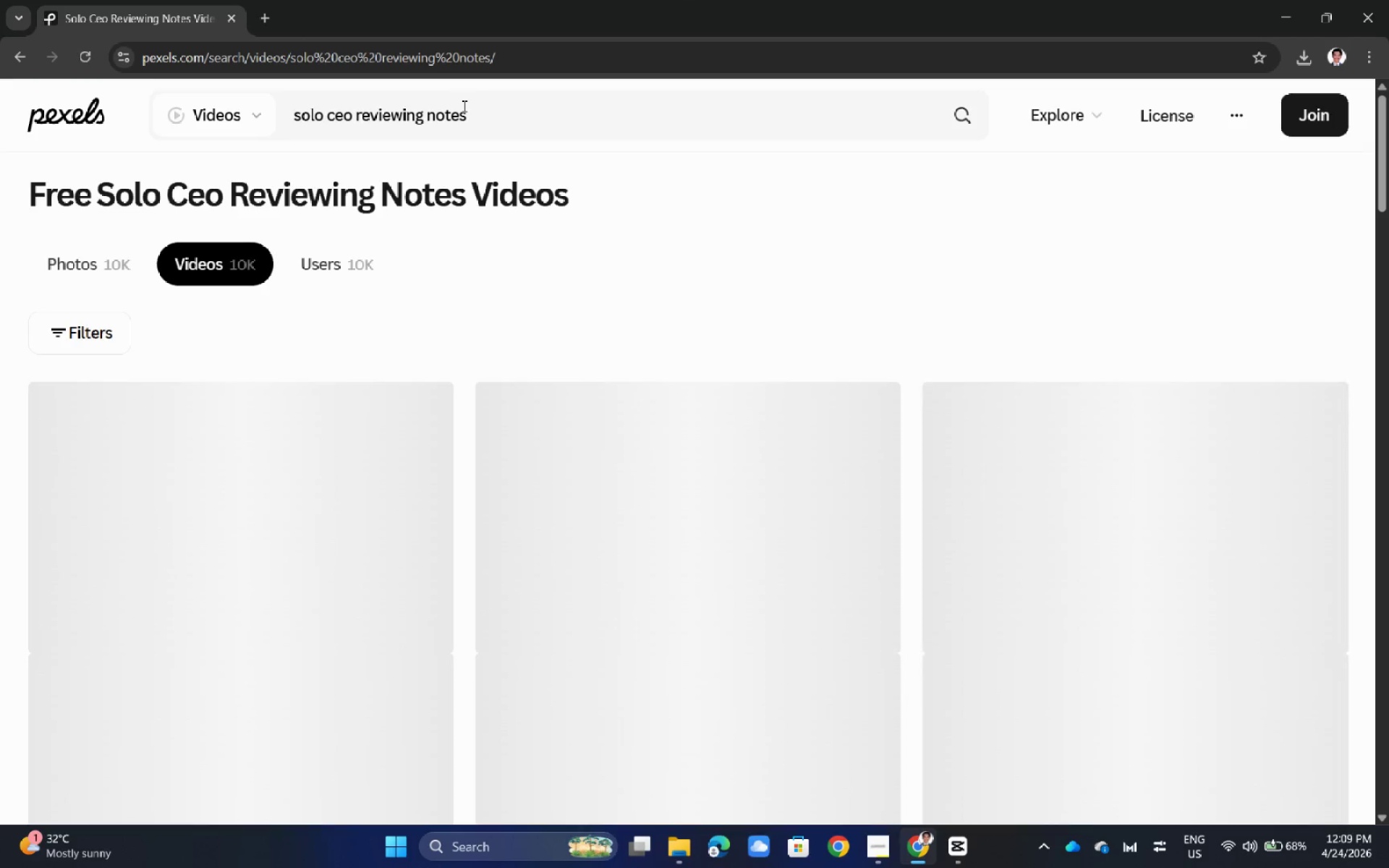 
scroll: coordinate [359, 568], scroll_direction: down, amount: 7.0
 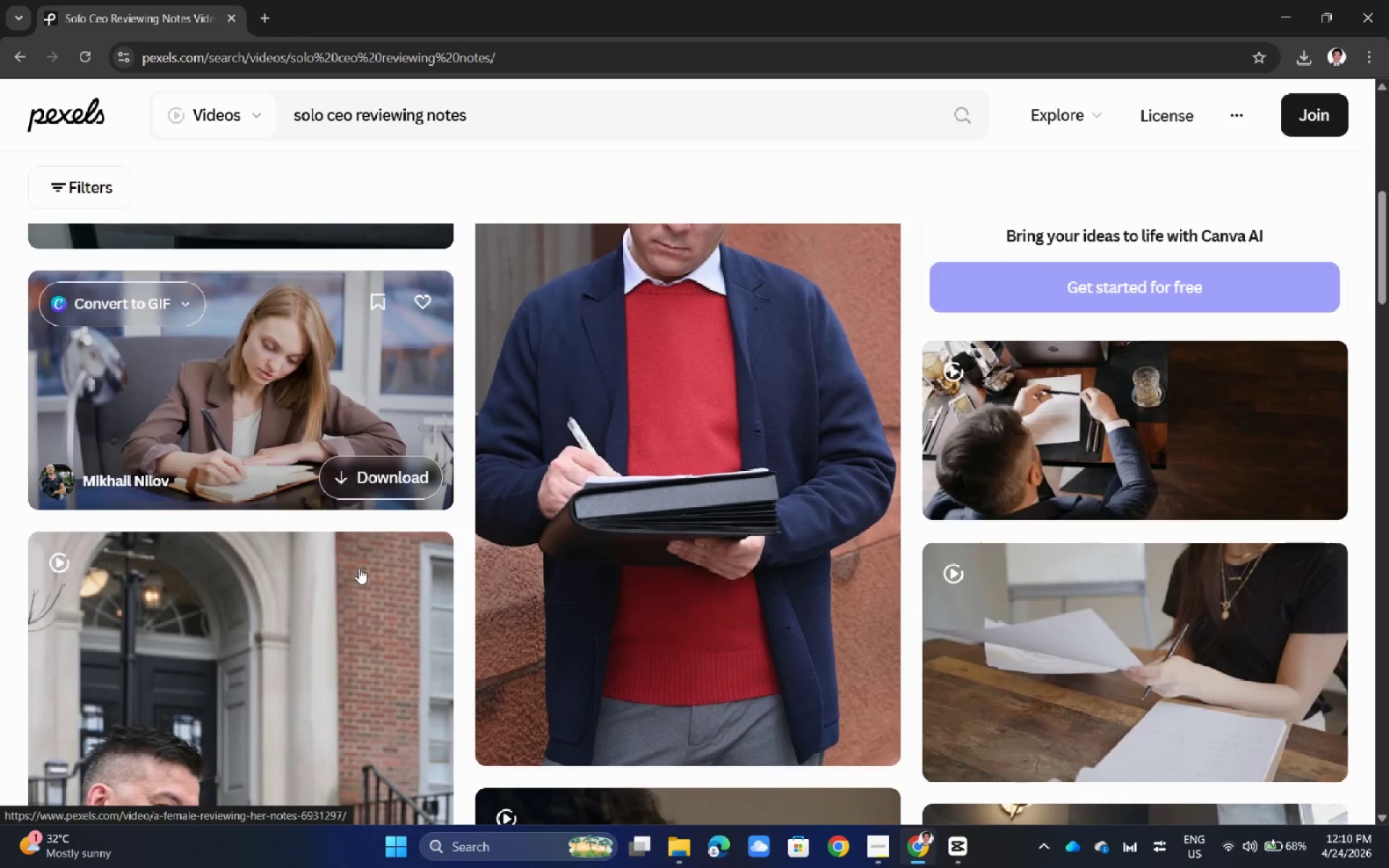 
left_click([548, 87])
 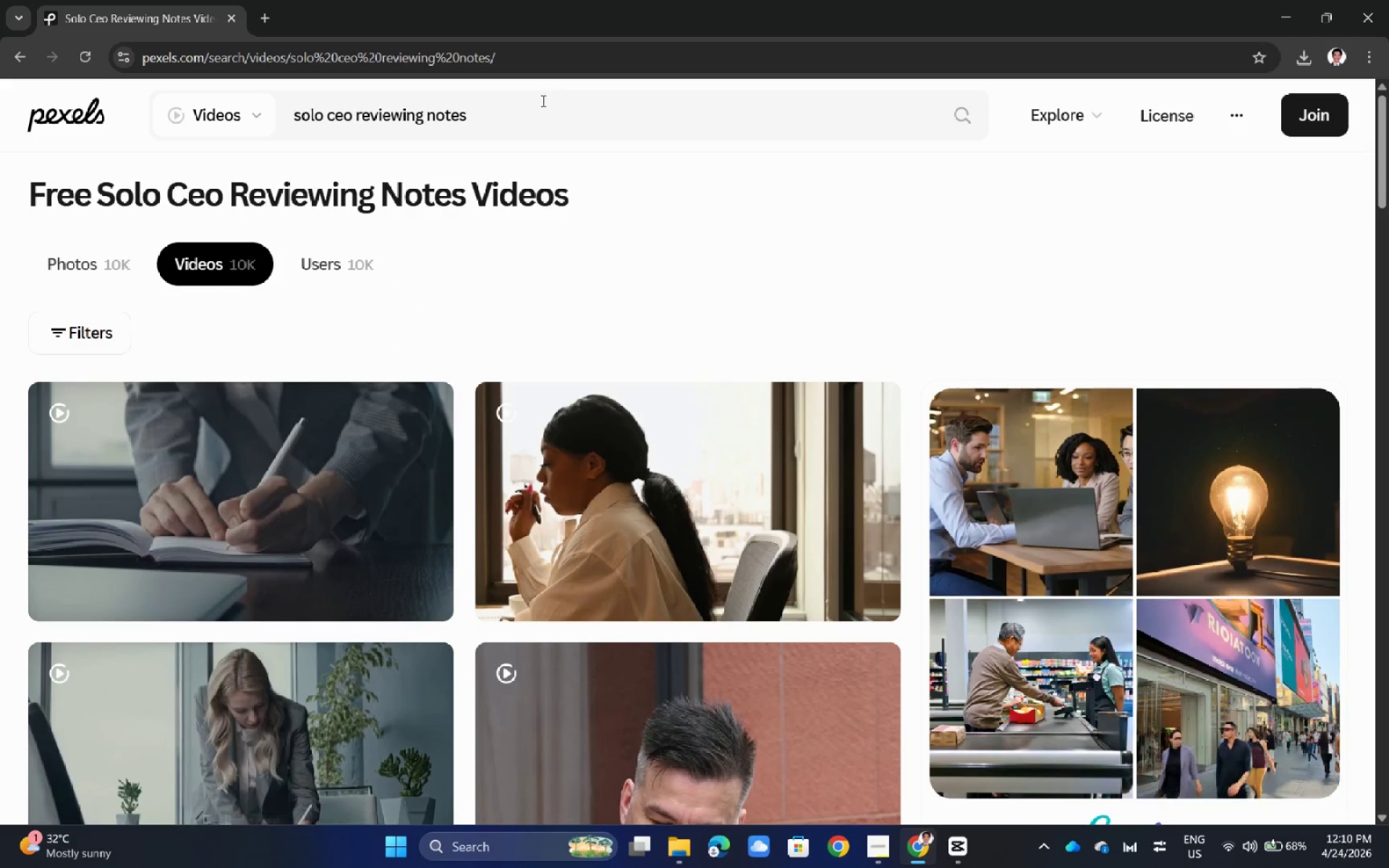 
scroll: coordinate [360, 568], scroll_direction: up, amount: 13.0
 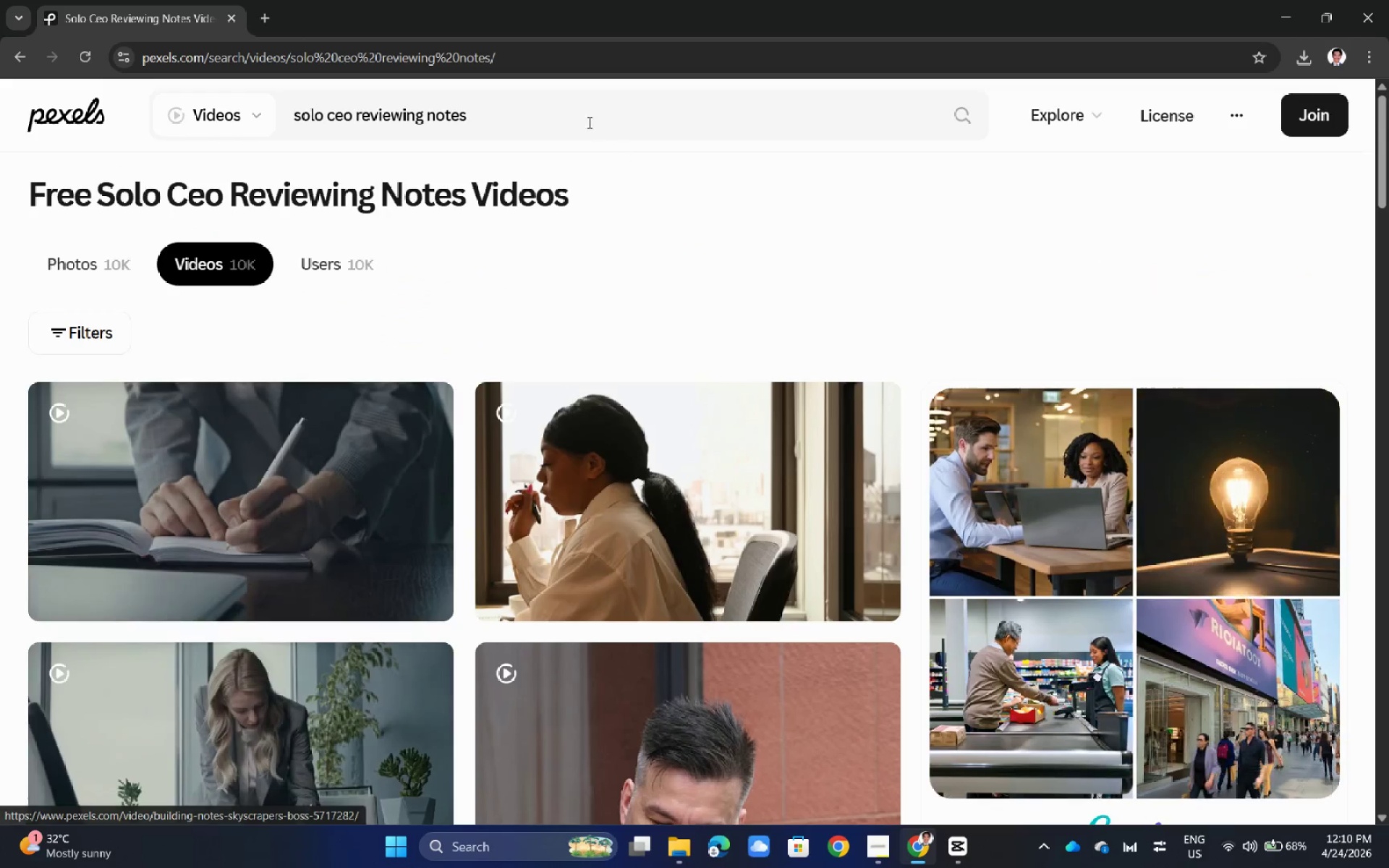 
double_click([532, 118])
 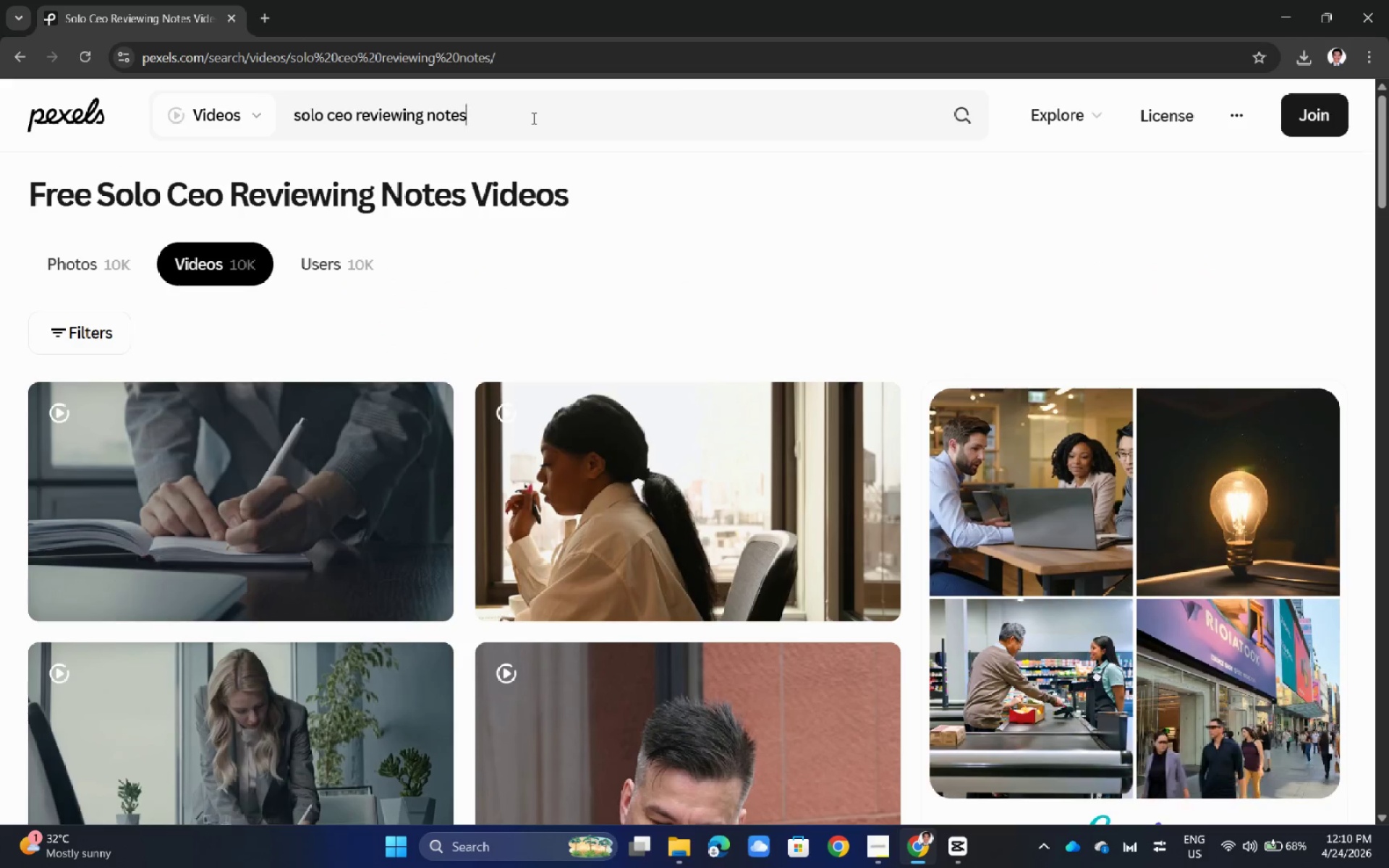 
triple_click([532, 118])
 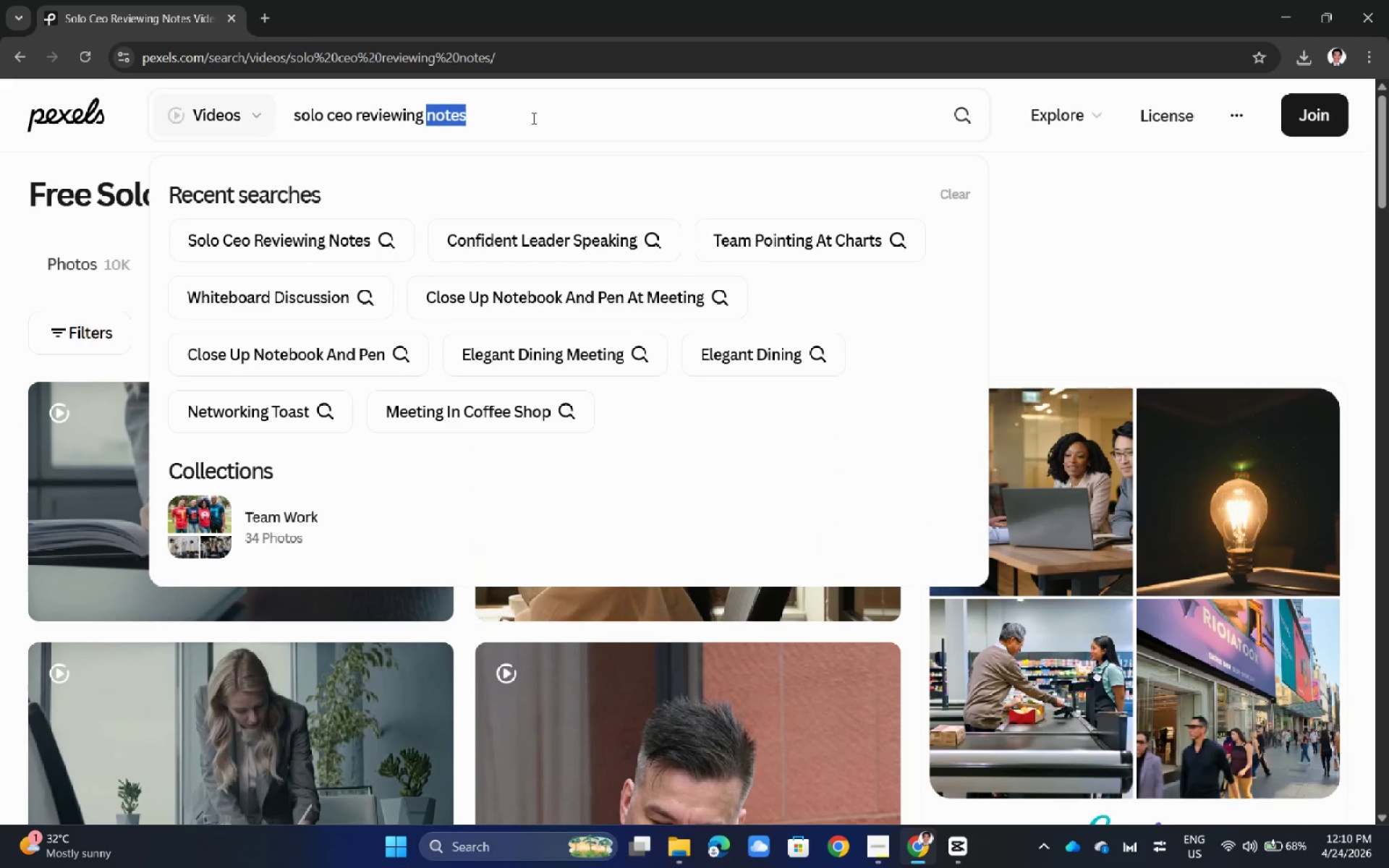 
triple_click([532, 118])
 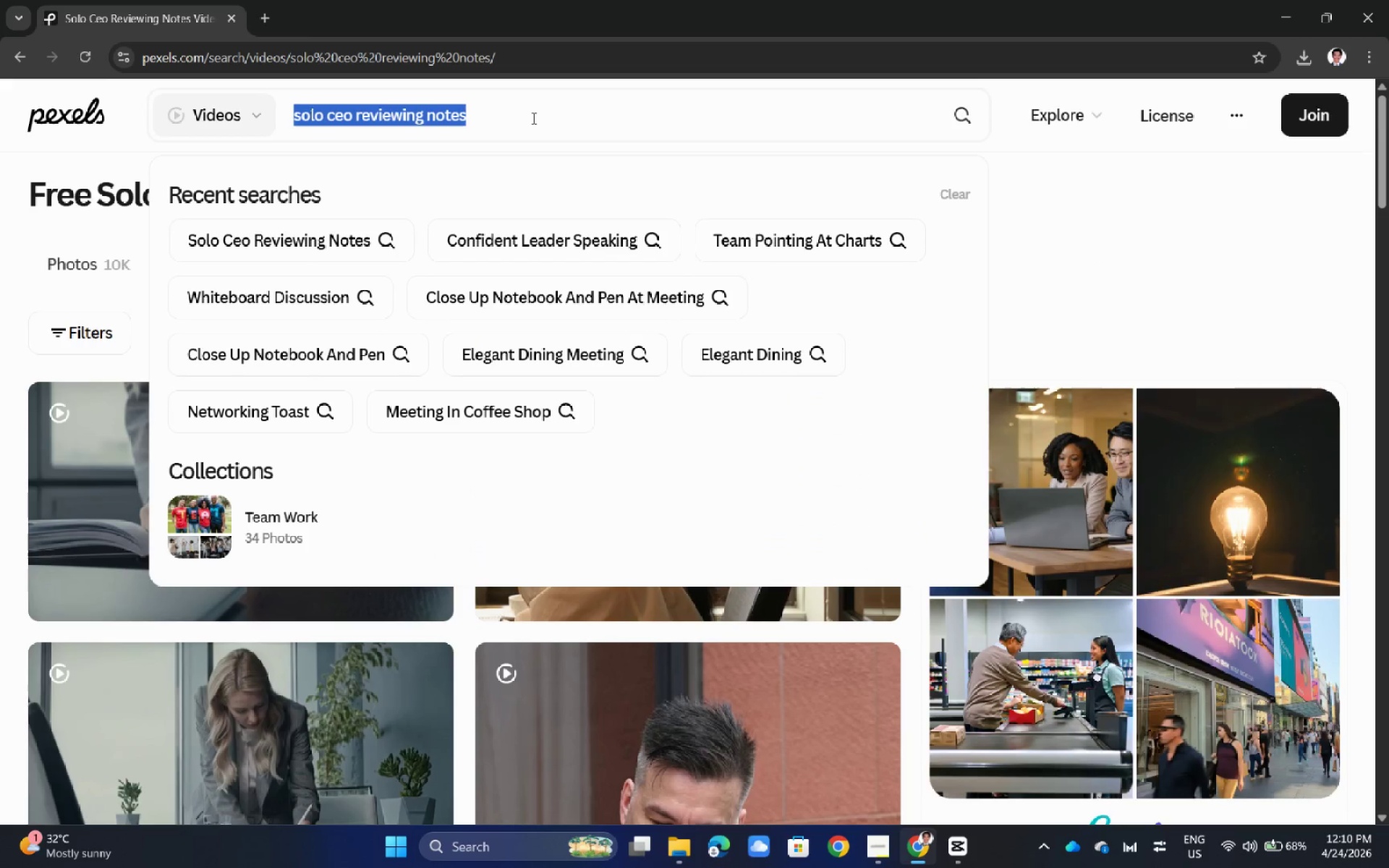 
triple_click([532, 118])
 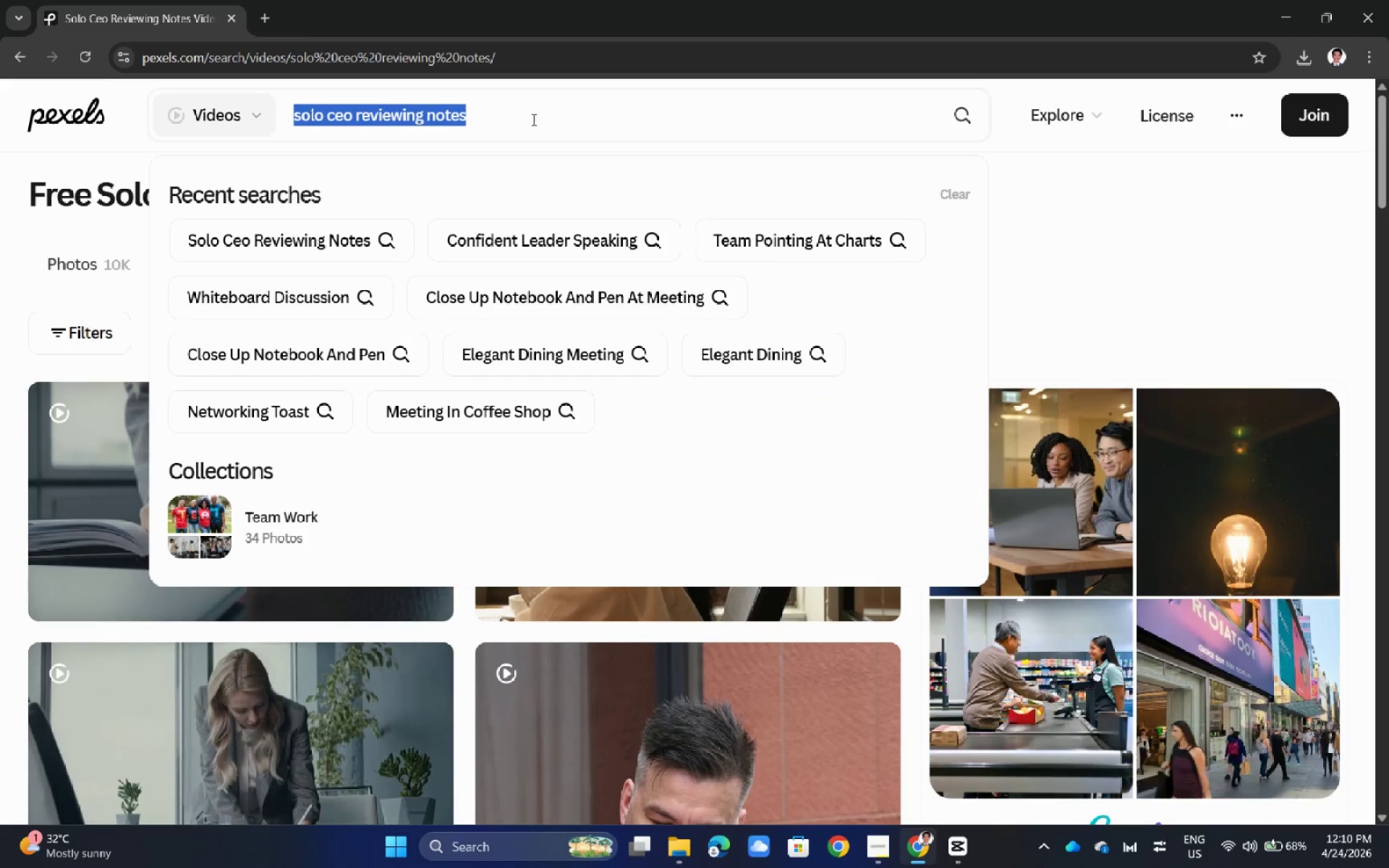 
type(walking  o)
key(Backspace)
type(thgr)
key(Backspace)
key(Backspace)
type(h)
key(Backspace)
key(Backspace)
type(hrough office corridor)
 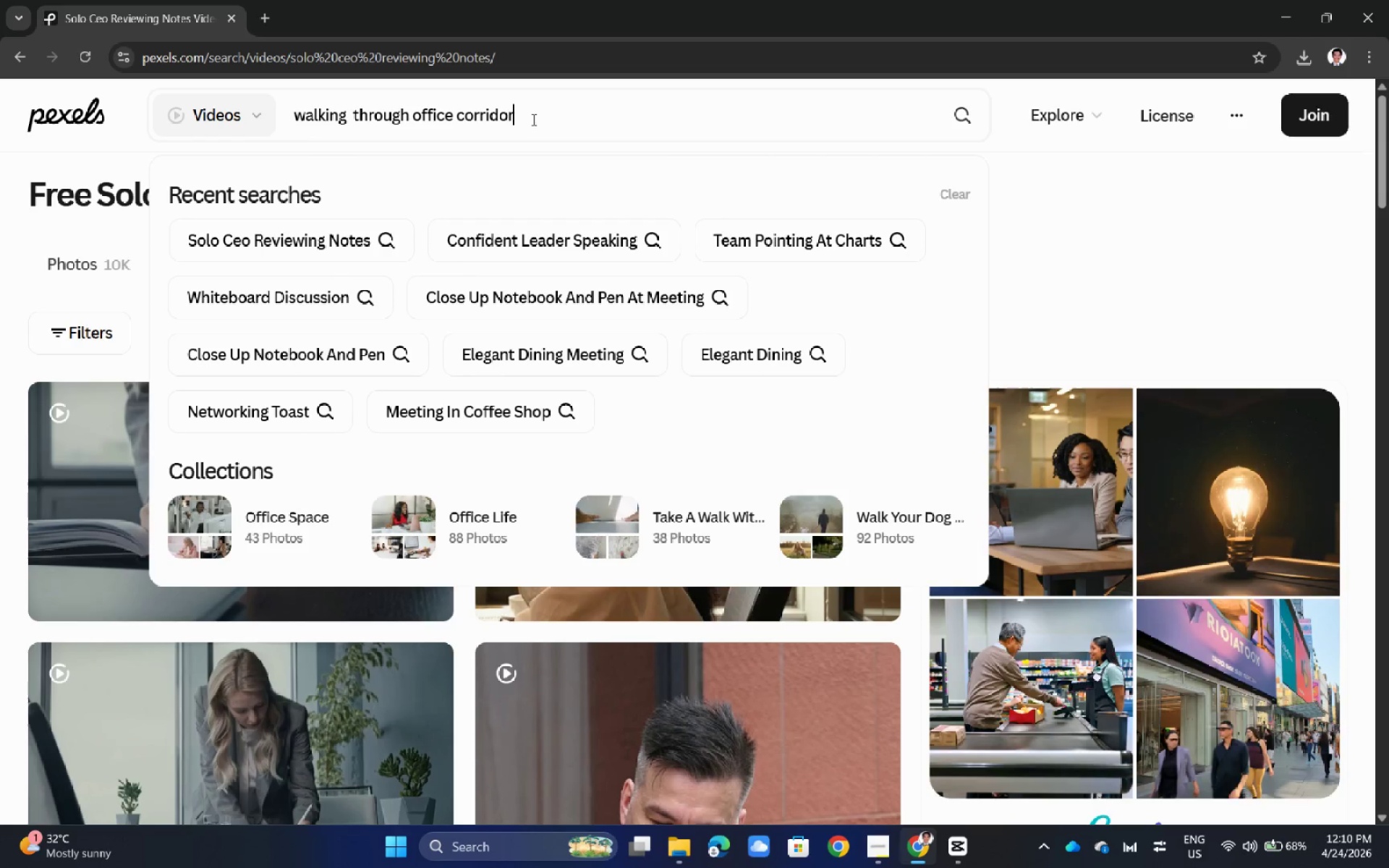 
key(Enter)
 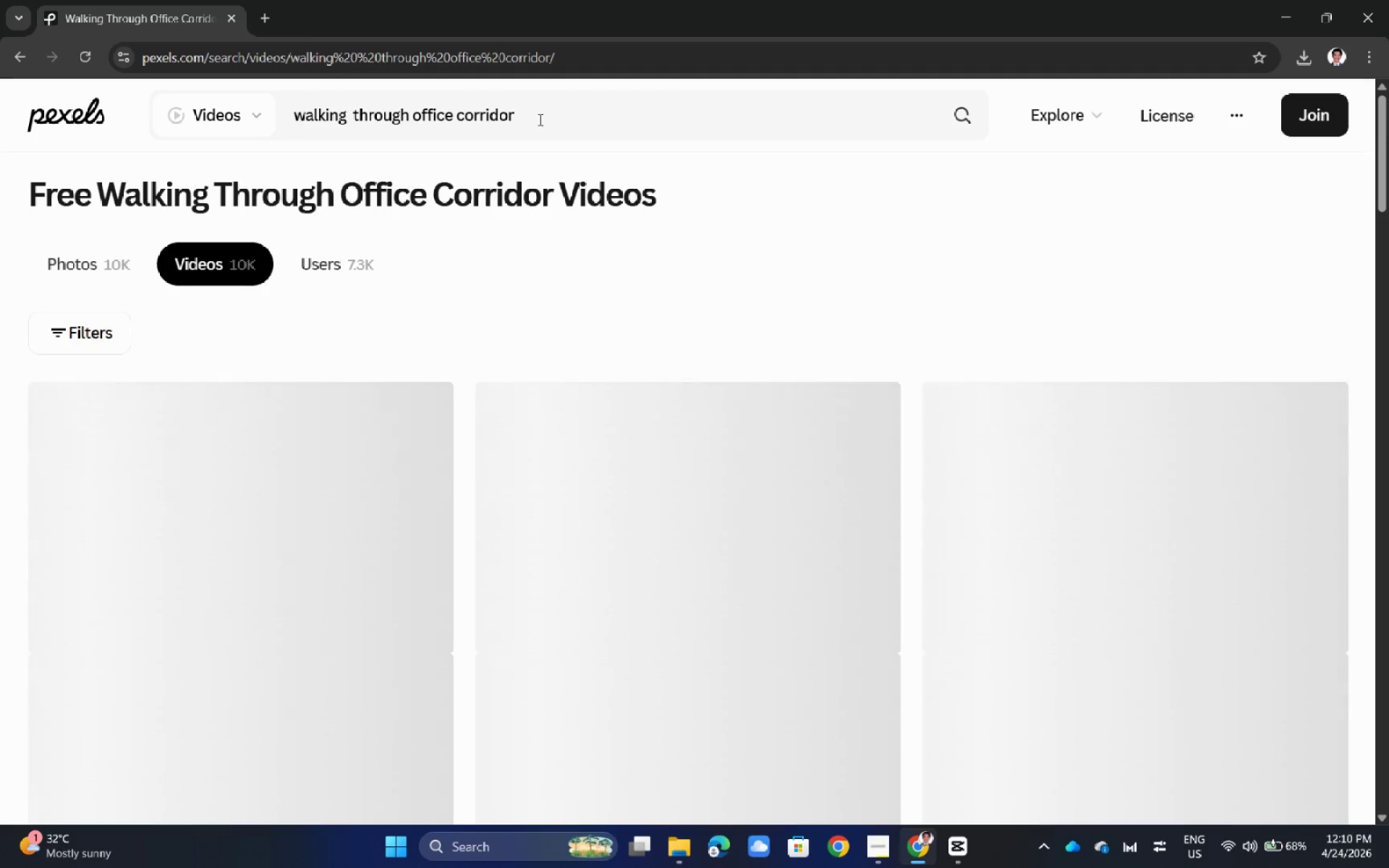 
scroll: coordinate [599, 485], scroll_direction: down, amount: 13.0
 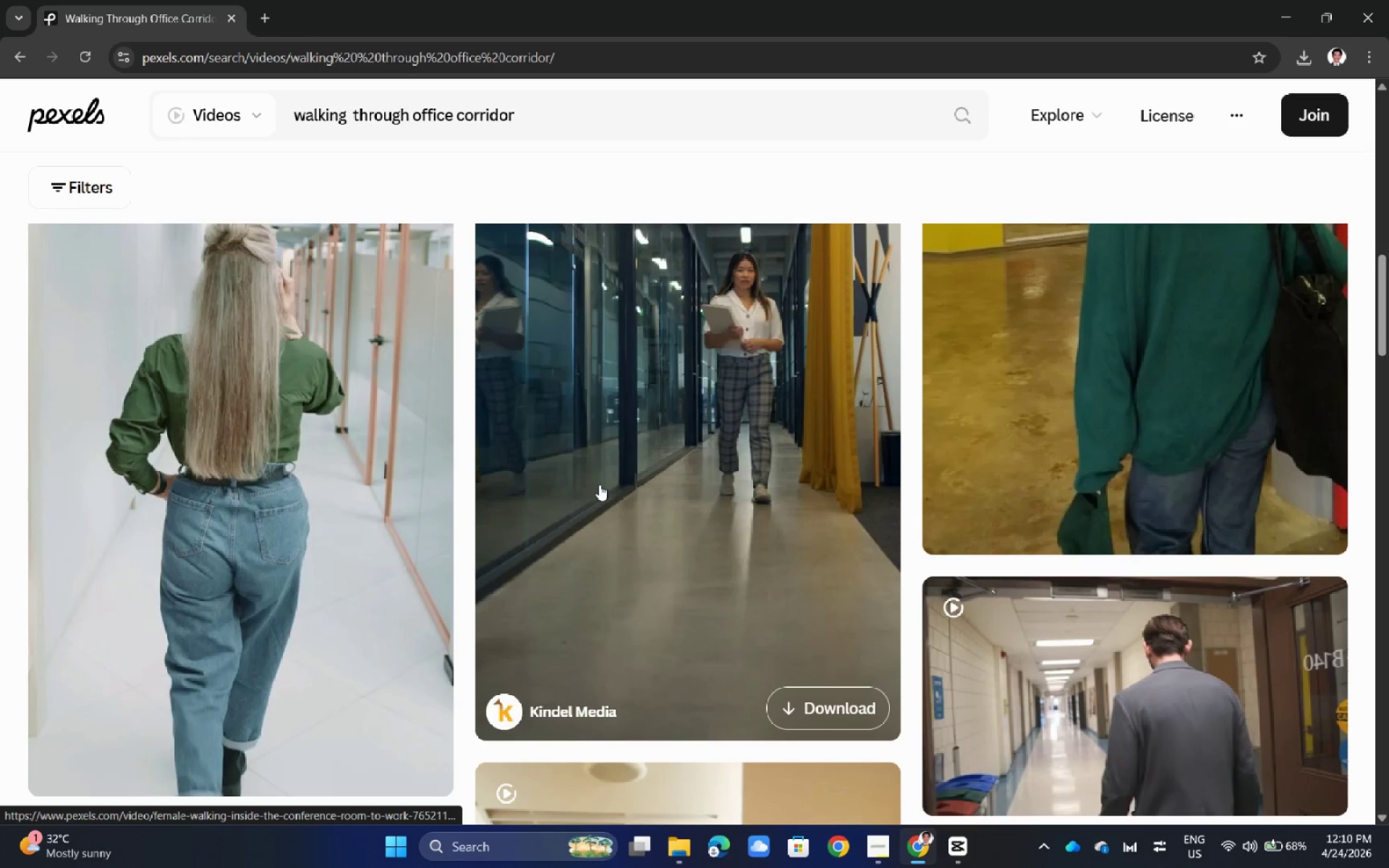 
scroll: coordinate [349, 556], scroll_direction: up, amount: 14.0
 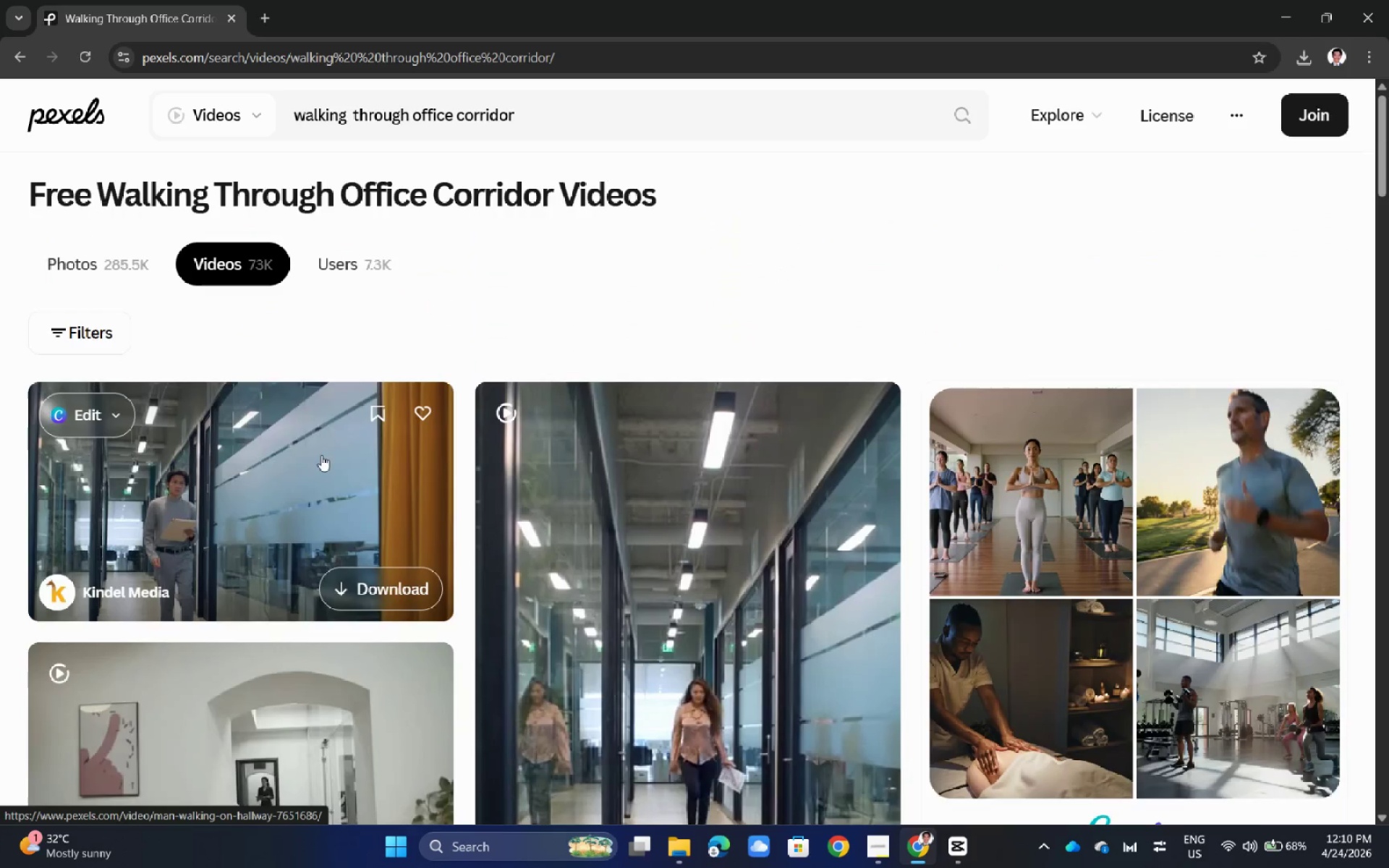 
left_click([316, 493])
 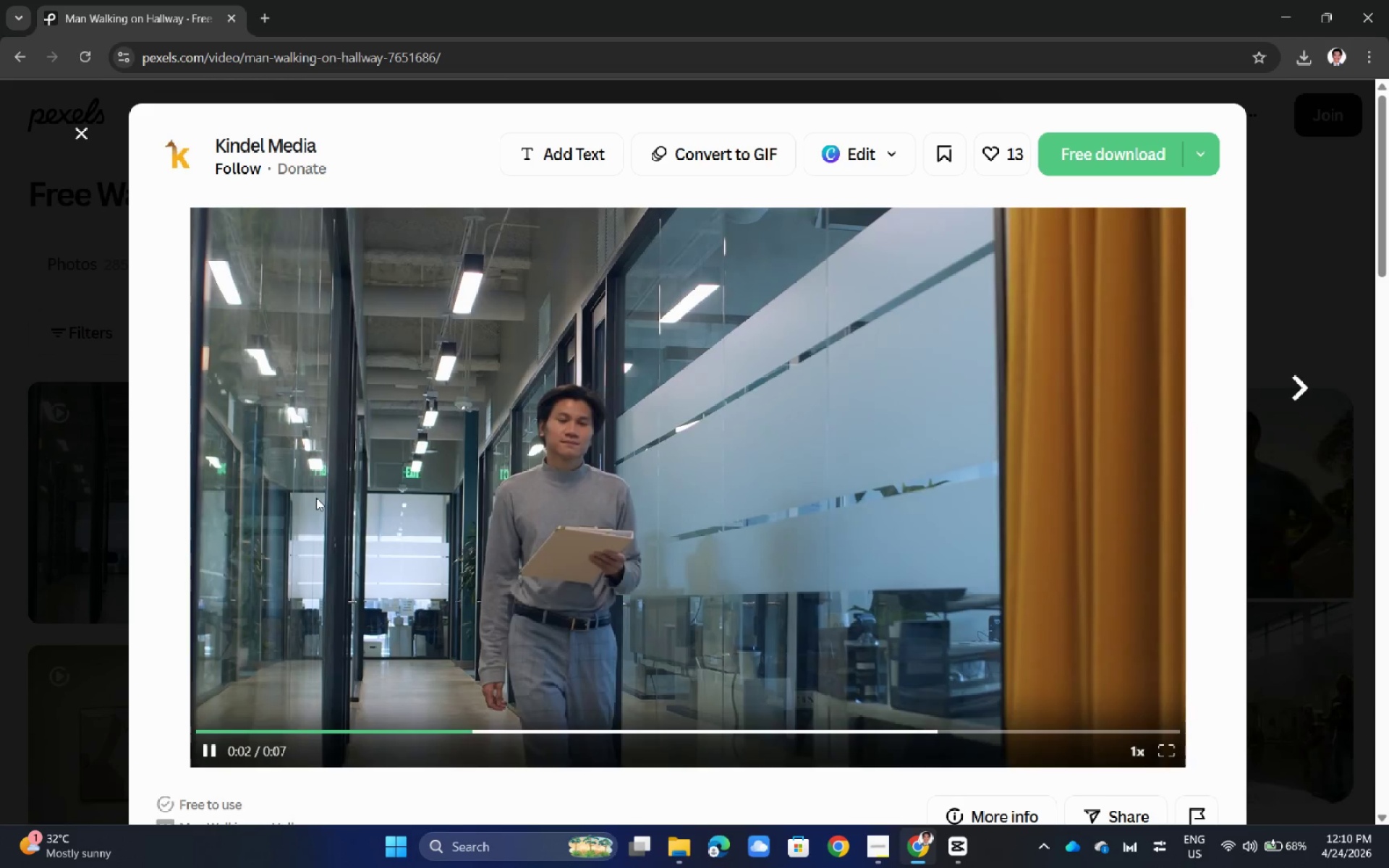 
wait(5.39)
 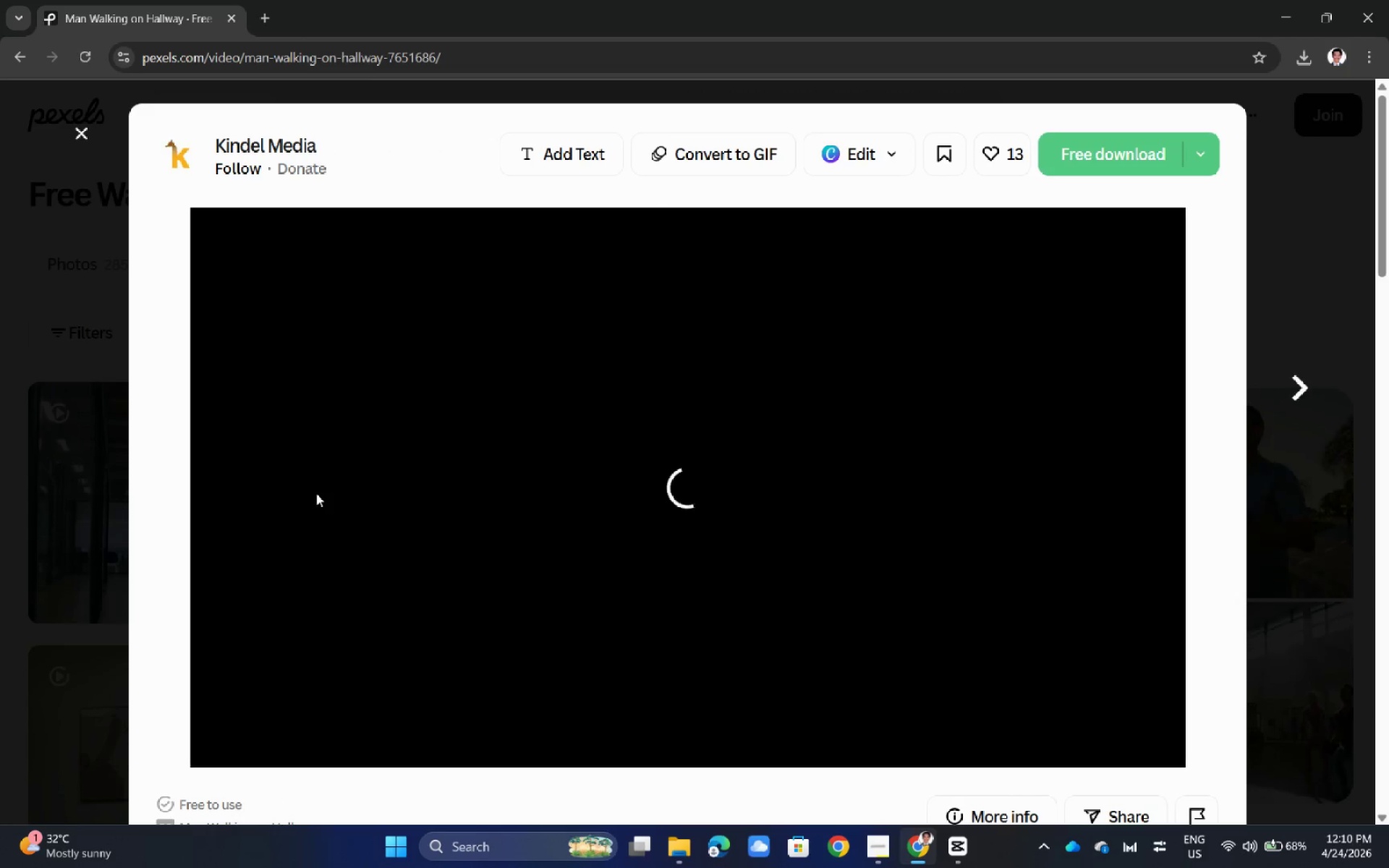 
left_click([1104, 148])
 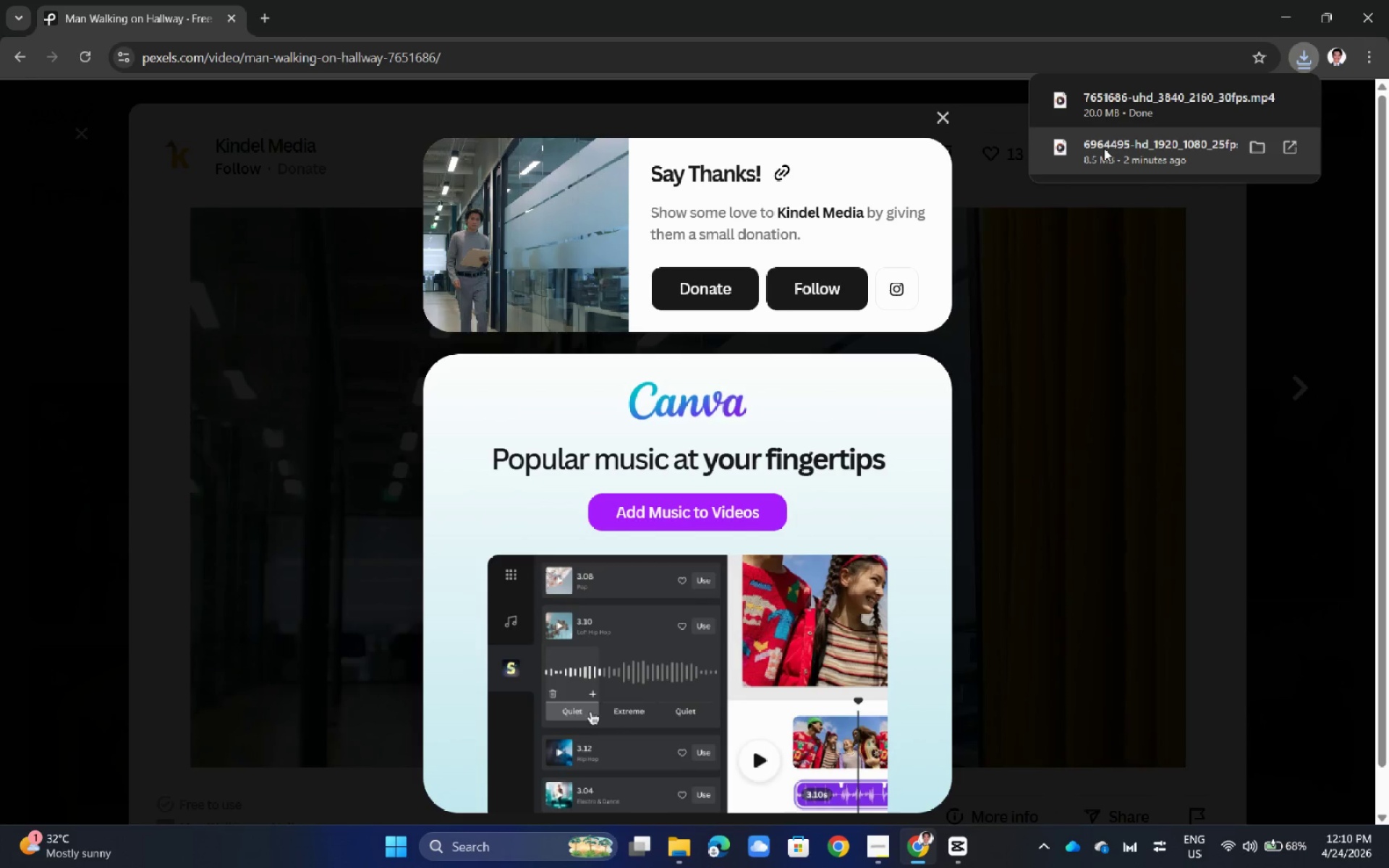 
wait(5.42)
 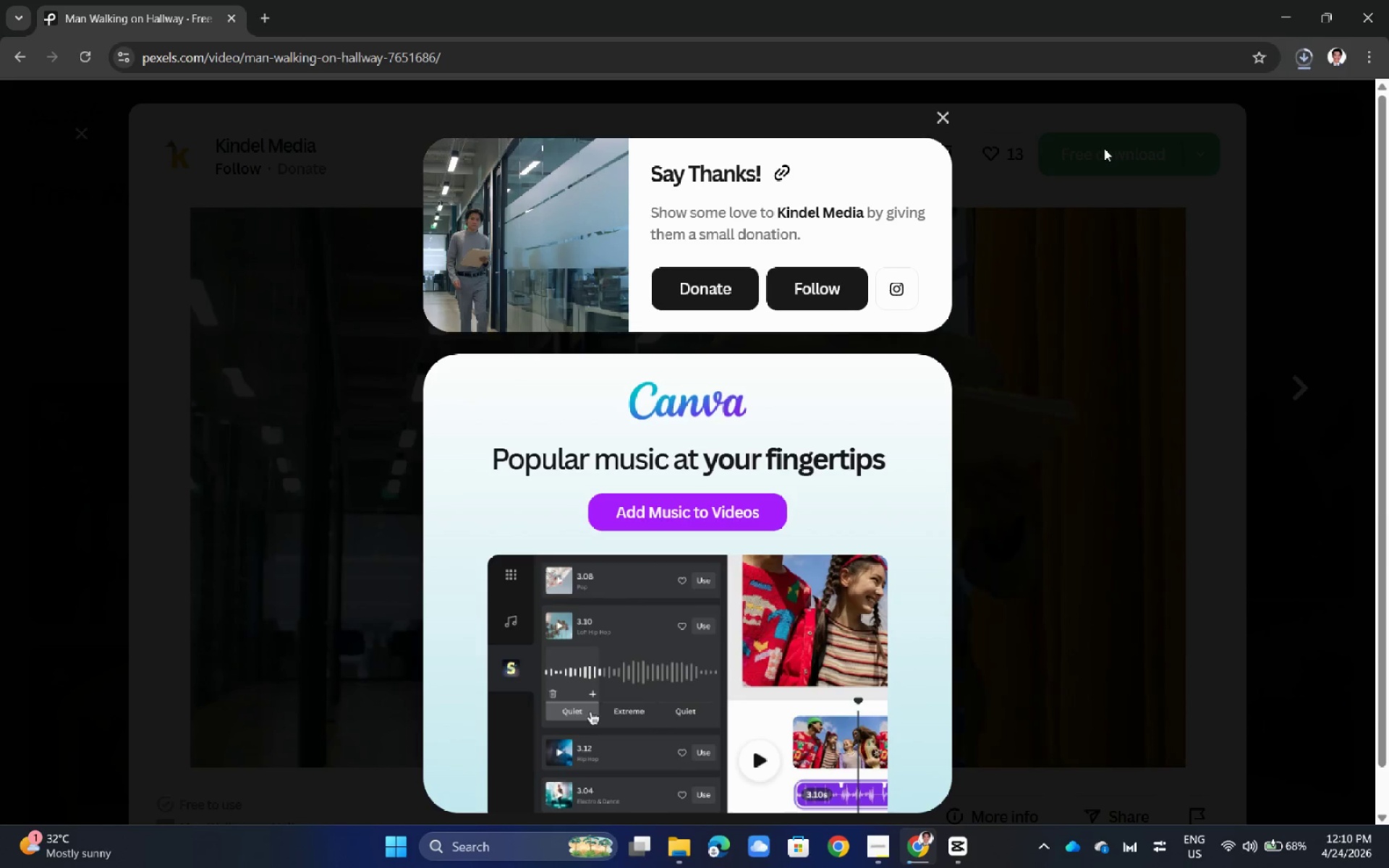 
left_click([0, 514])
 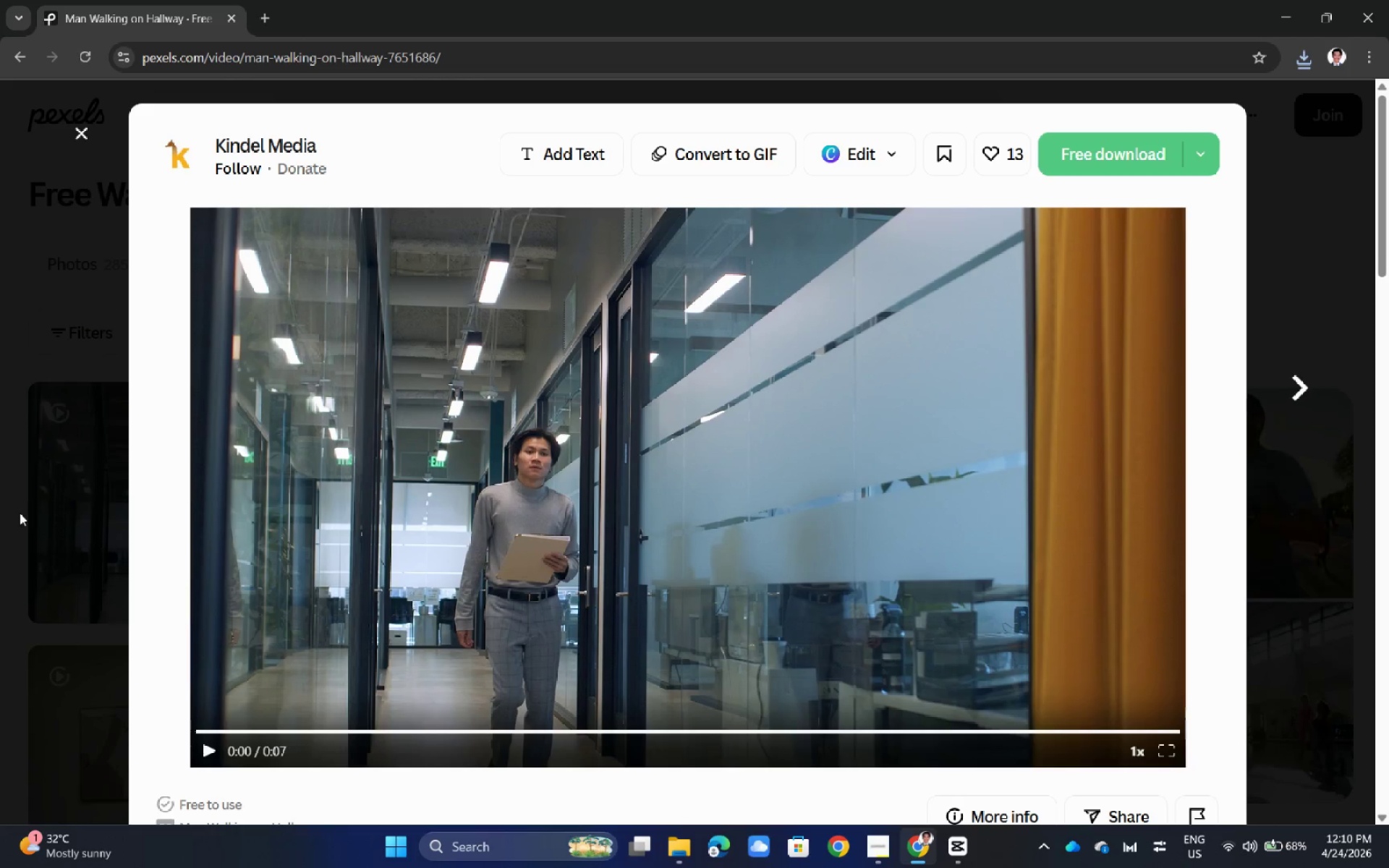 
left_click([959, 856])
 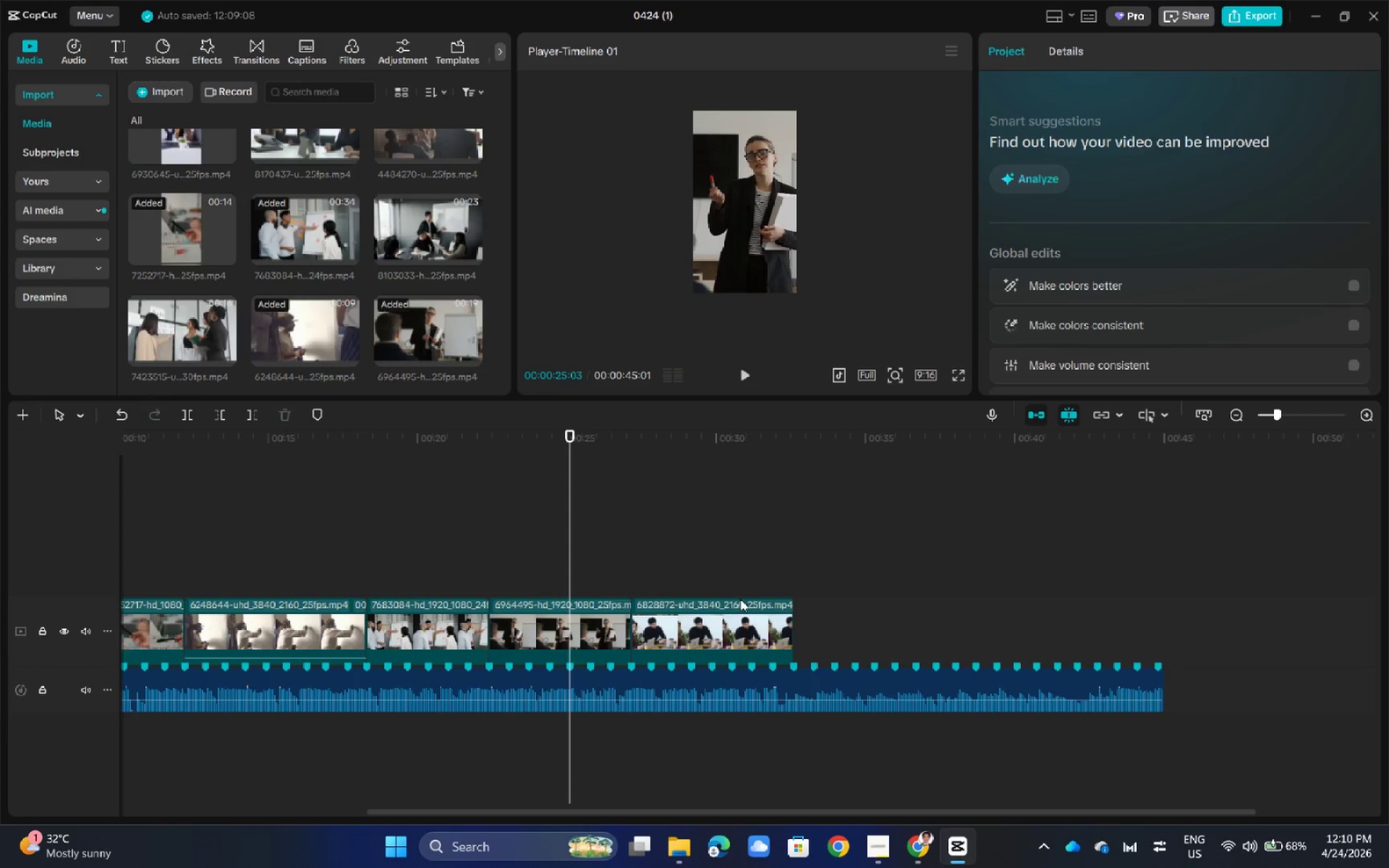 
left_click([705, 621])
 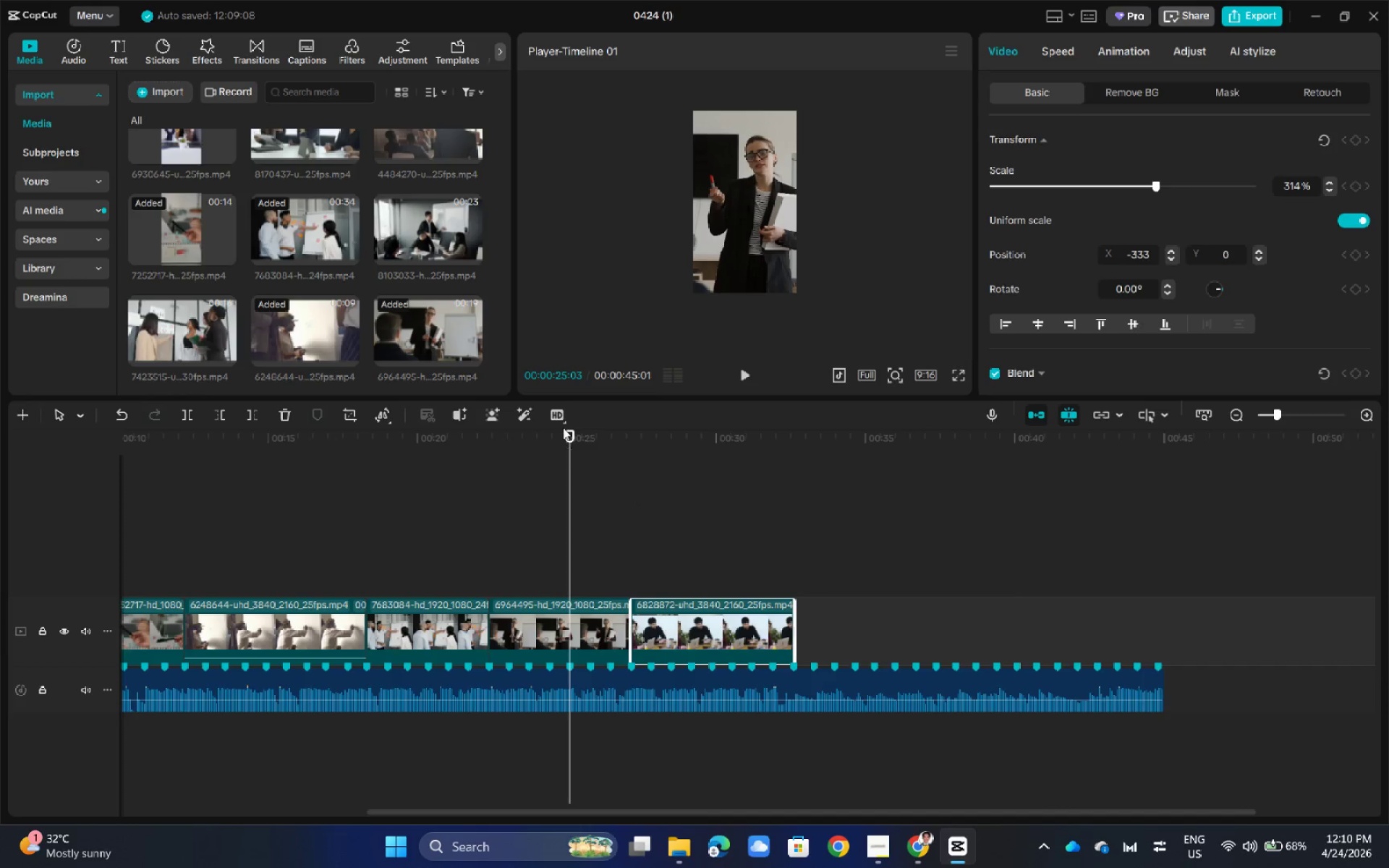 
left_click_drag(start_coordinate=[566, 427], to_coordinate=[698, 448])
 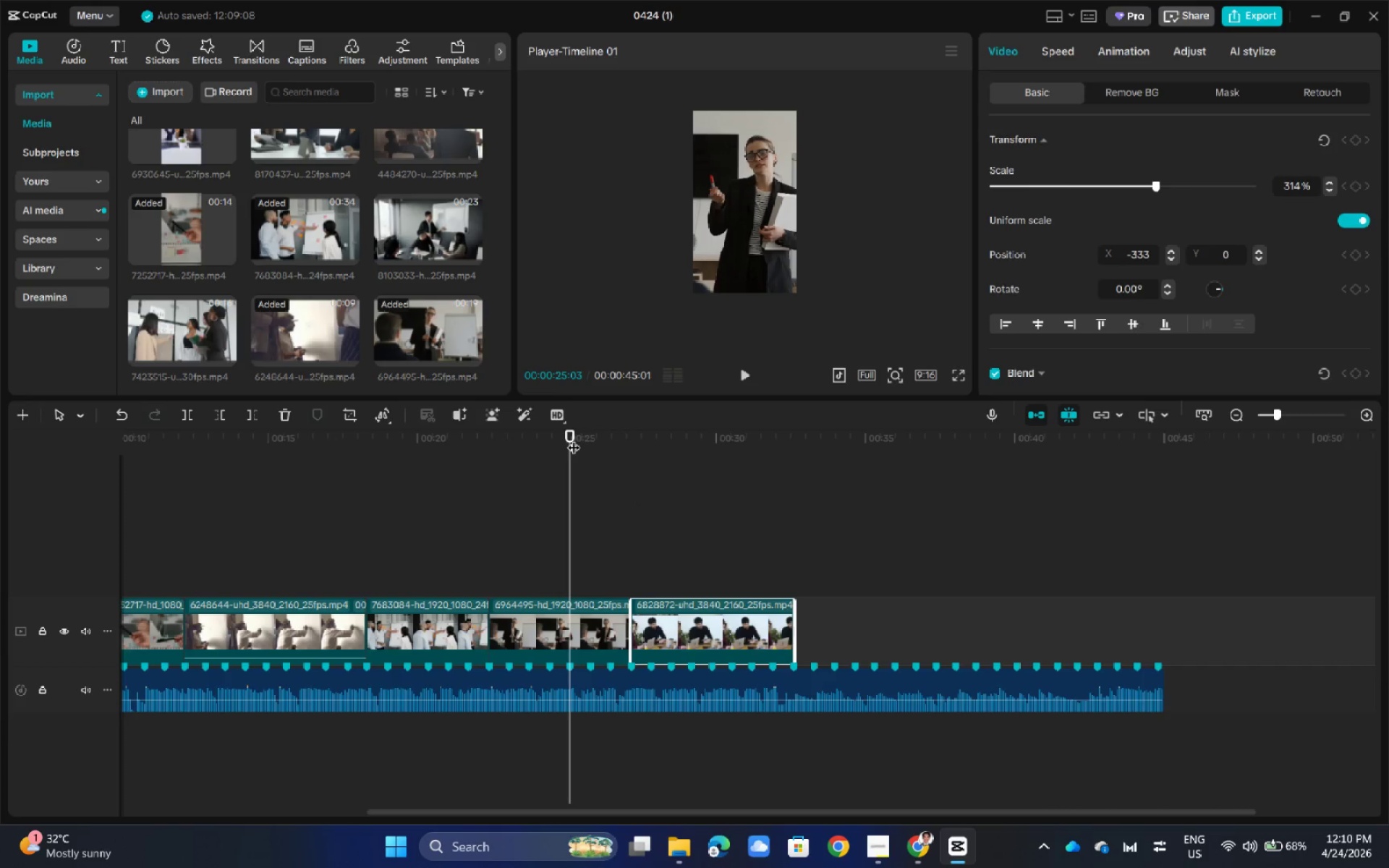 
left_click_drag(start_coordinate=[574, 438], to_coordinate=[797, 482])
 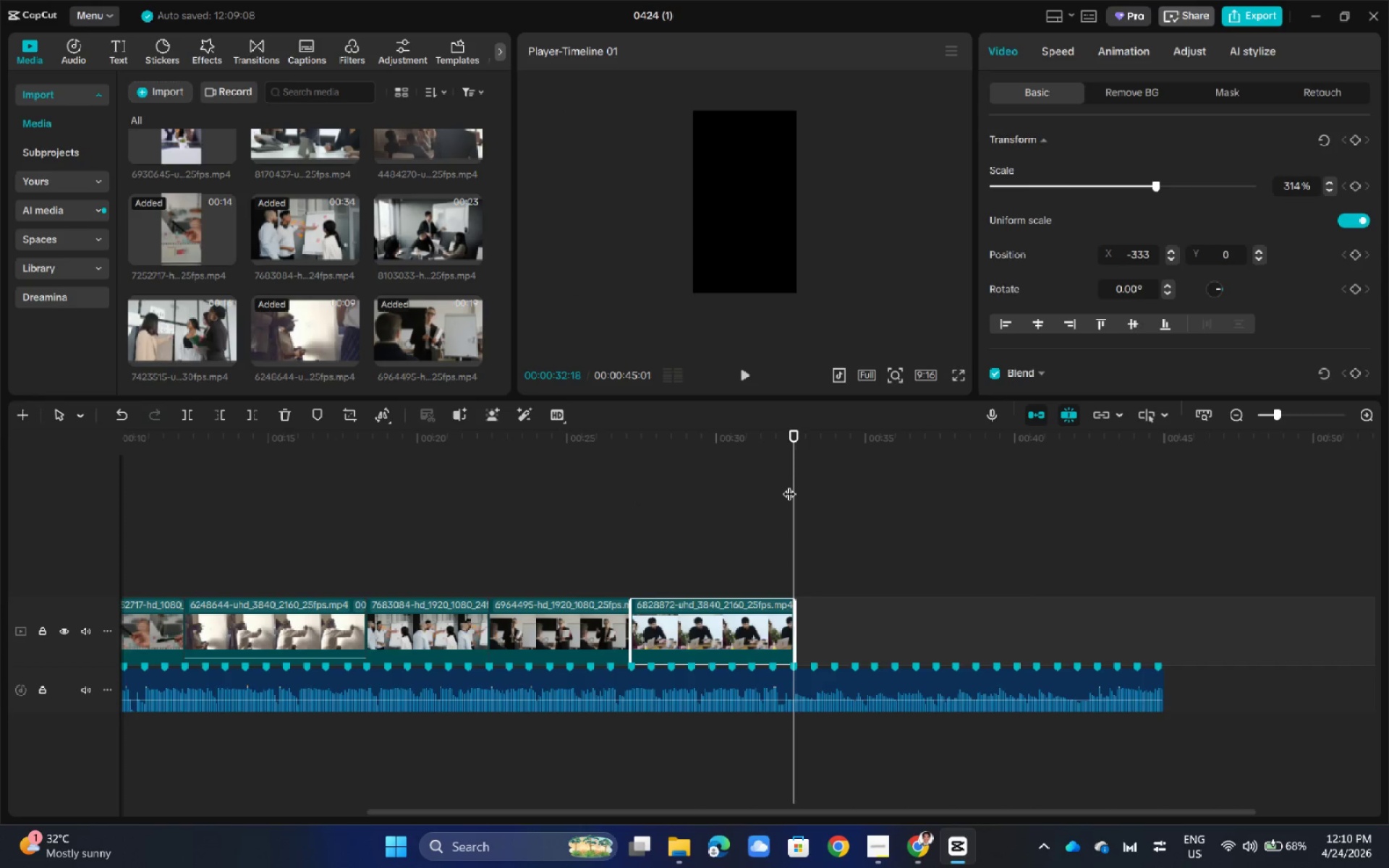 
wait(11.81)
 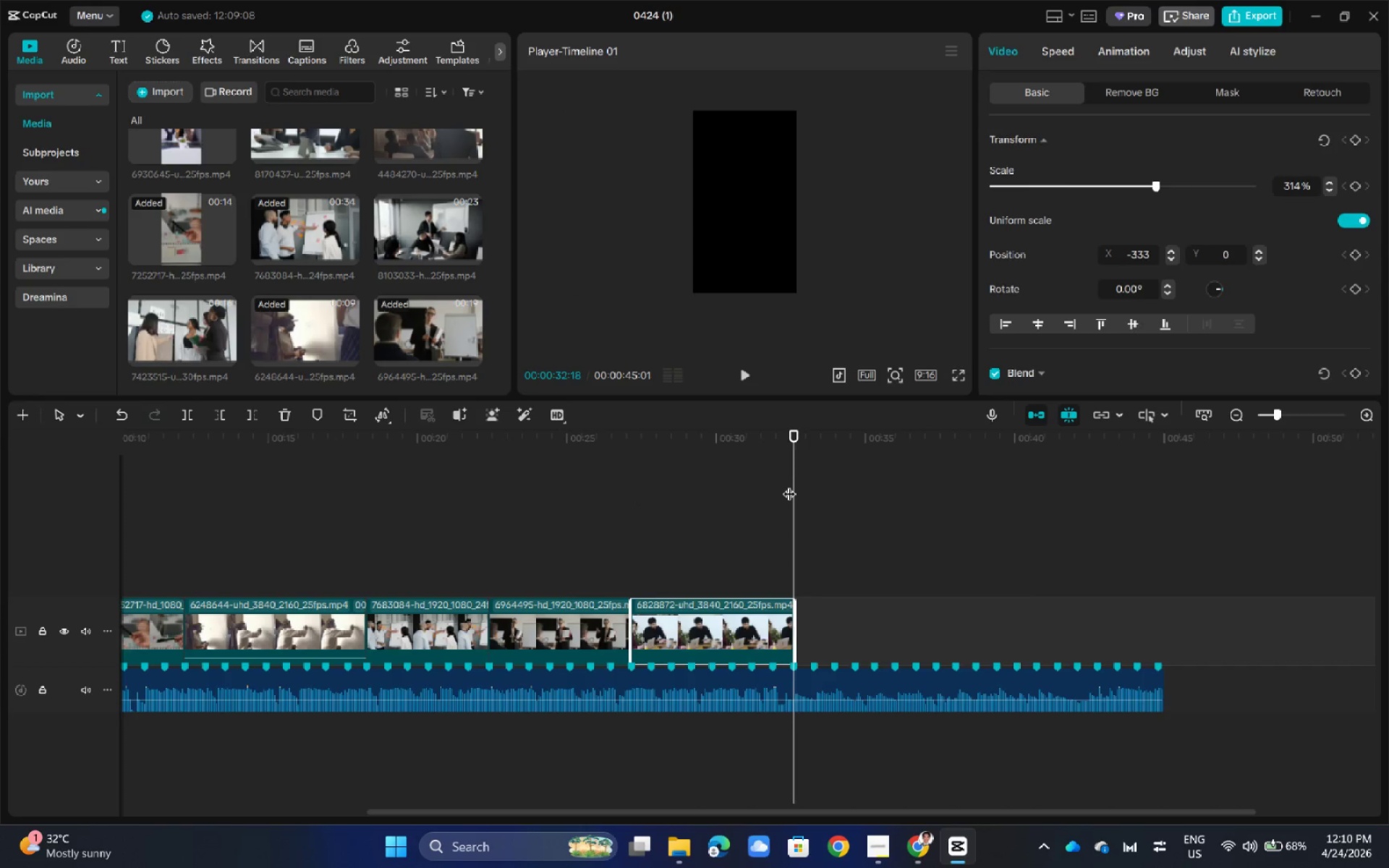 
key(Alt+AltLeft)
 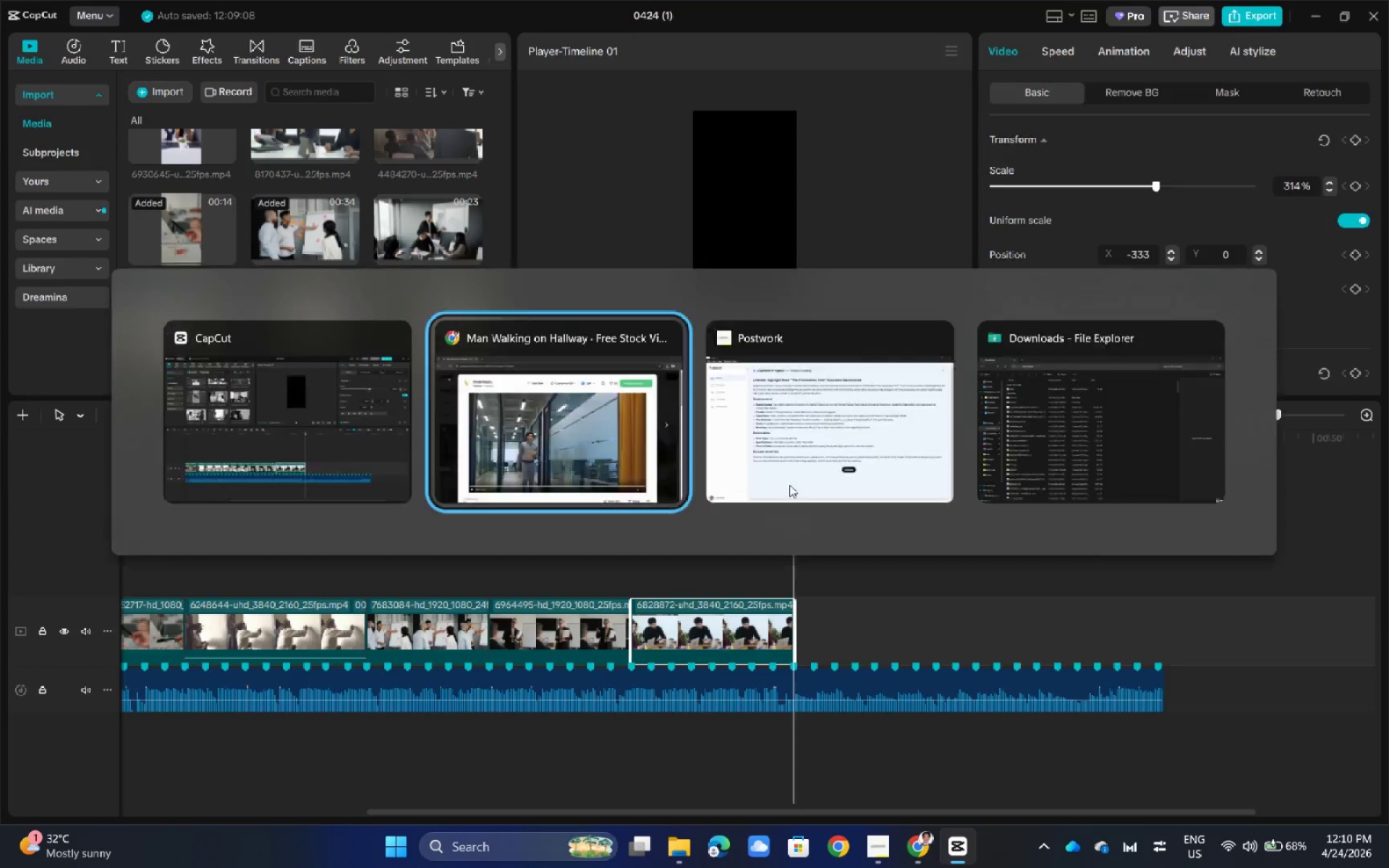 
key(Alt+Tab)
 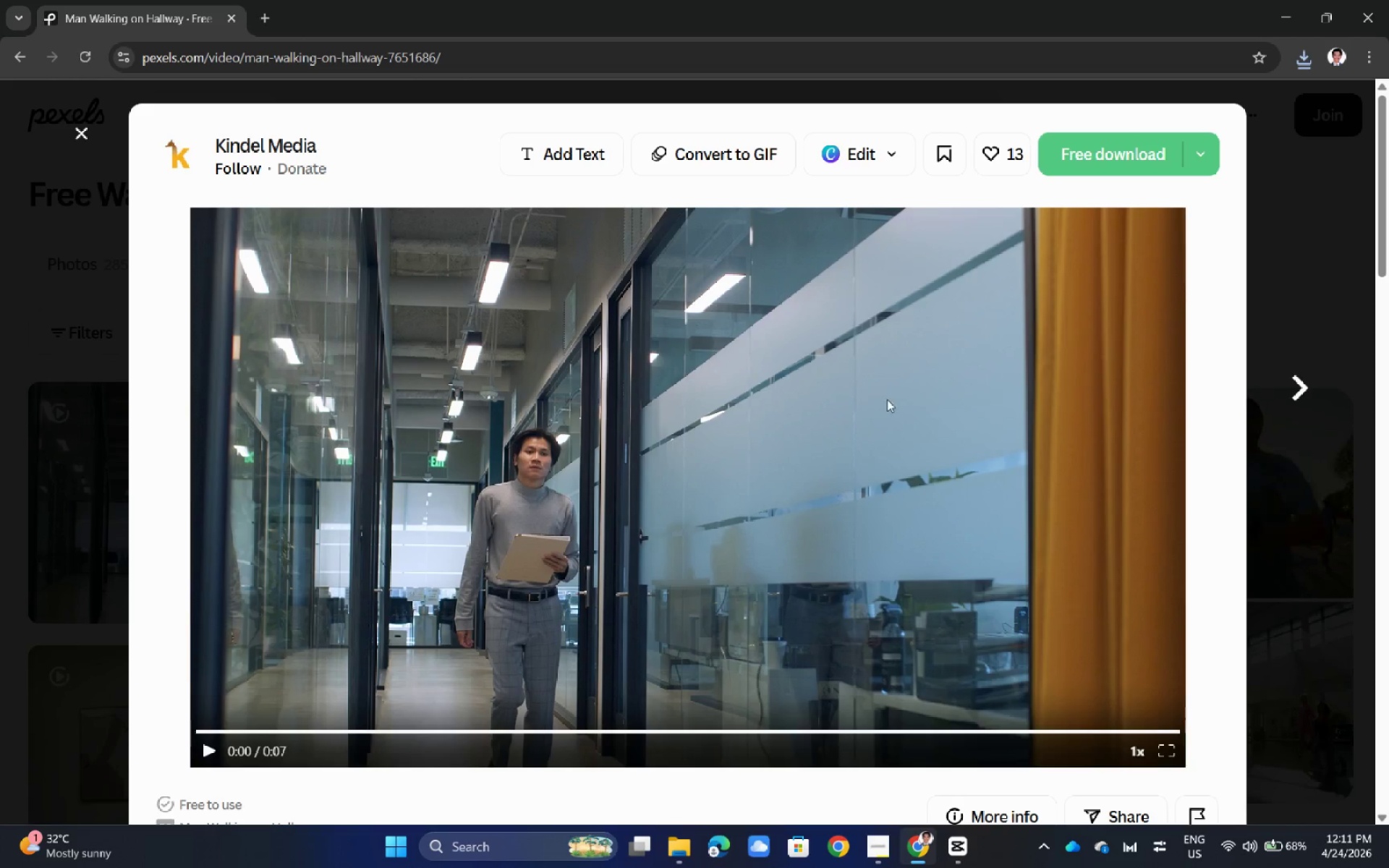 
key(Alt+AltLeft)
 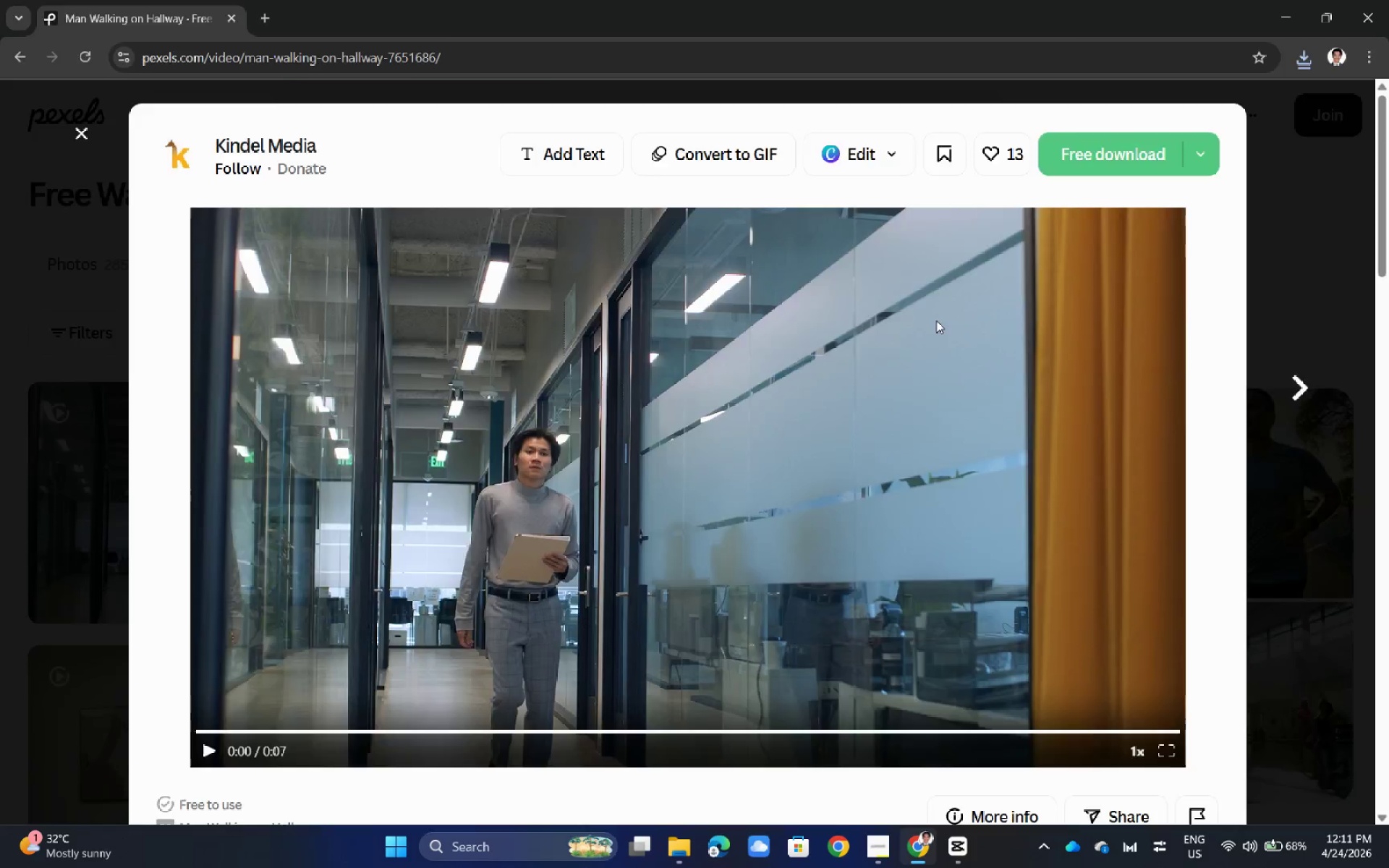 
key(Alt+Tab)
 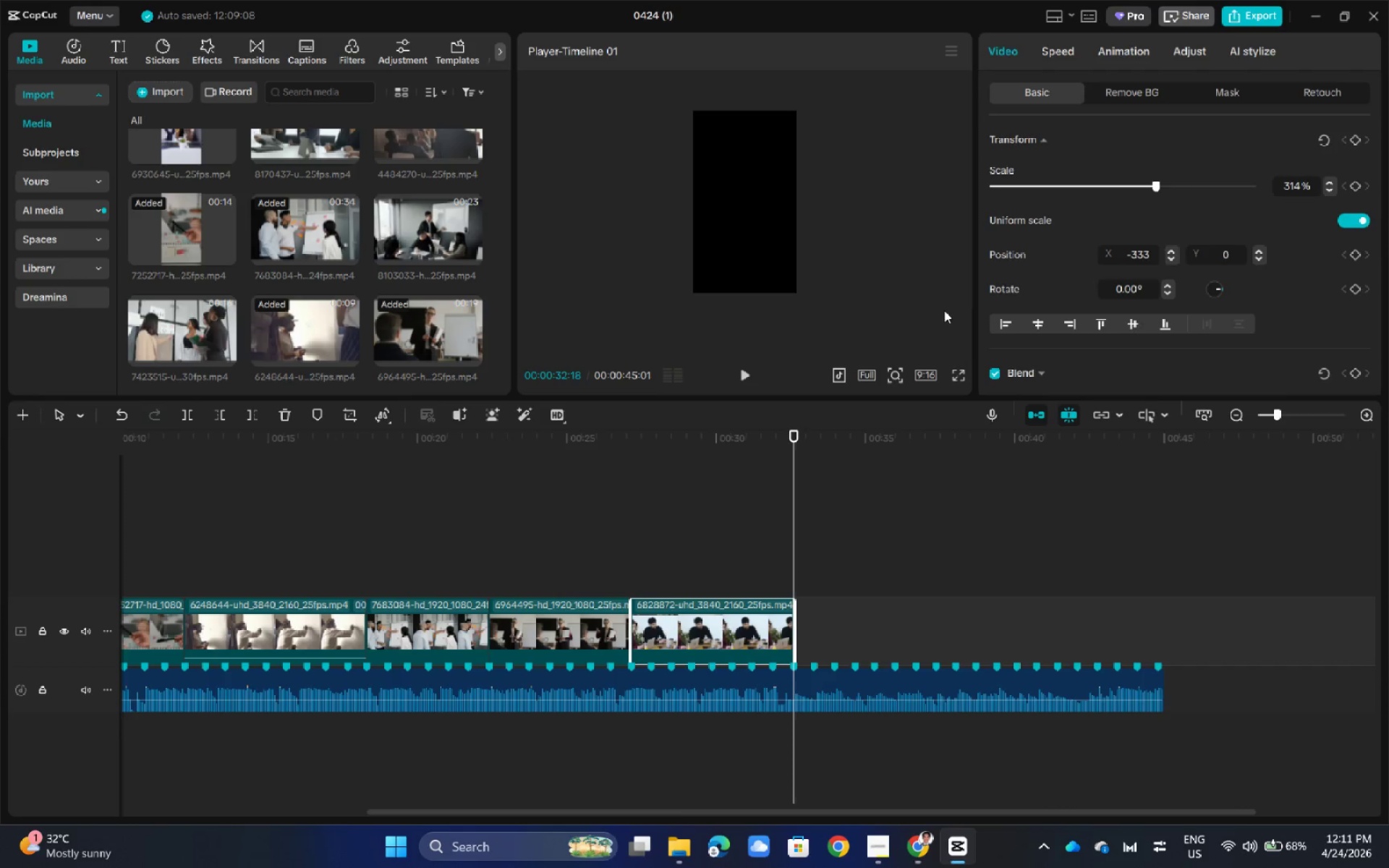 
key(Alt+AltLeft)
 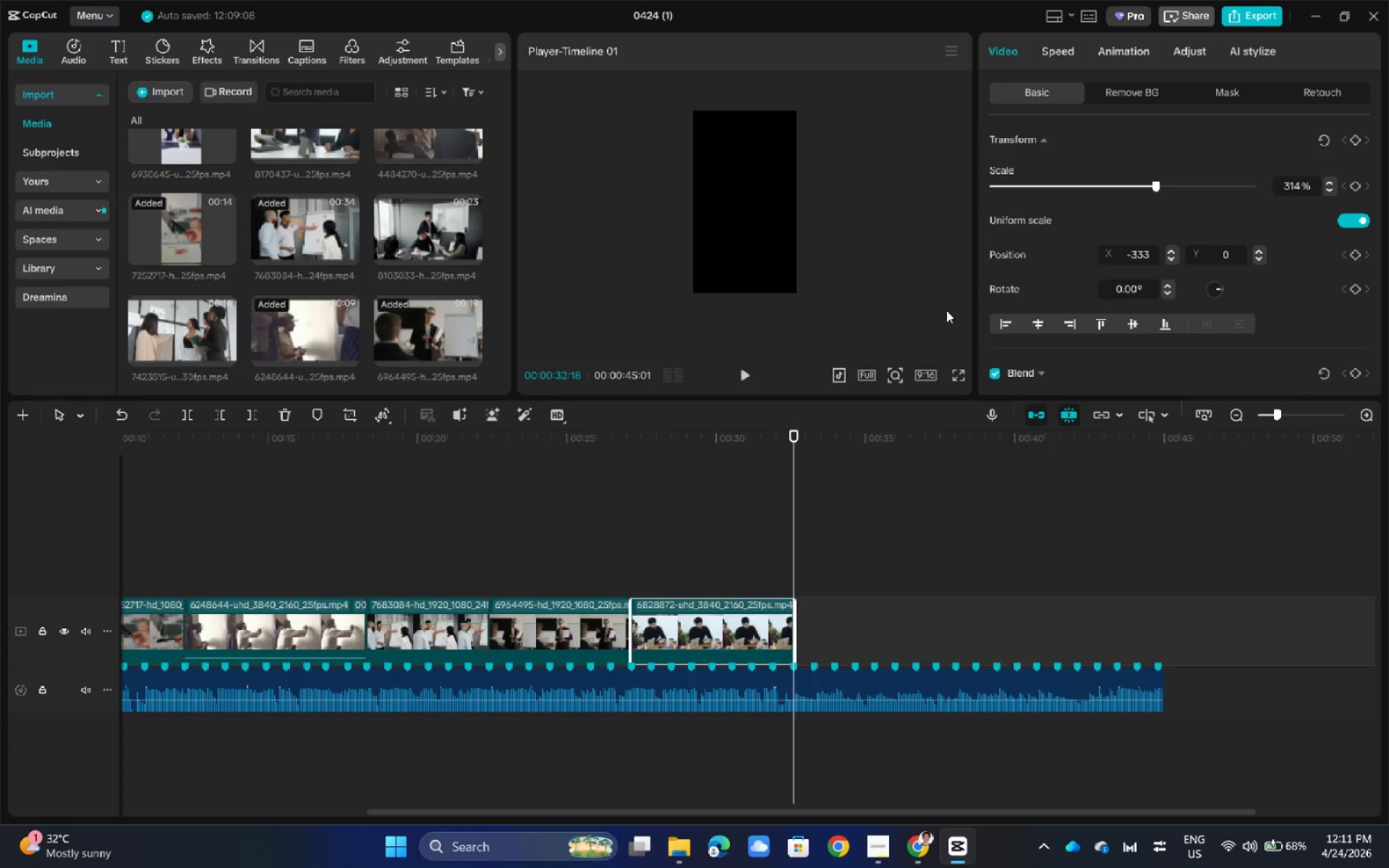 
key(Alt+Tab)
 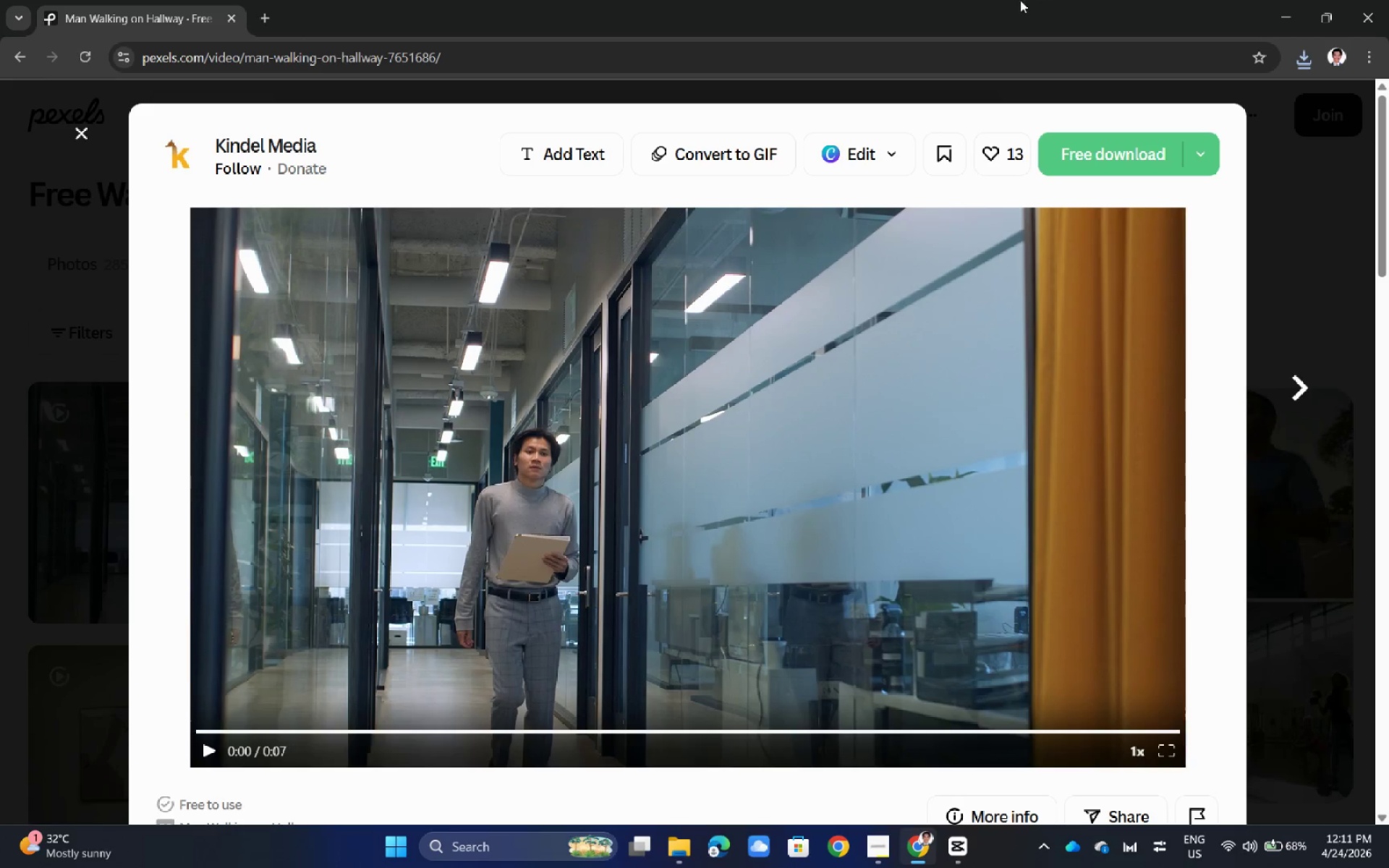 
key(Alt+AltLeft)
 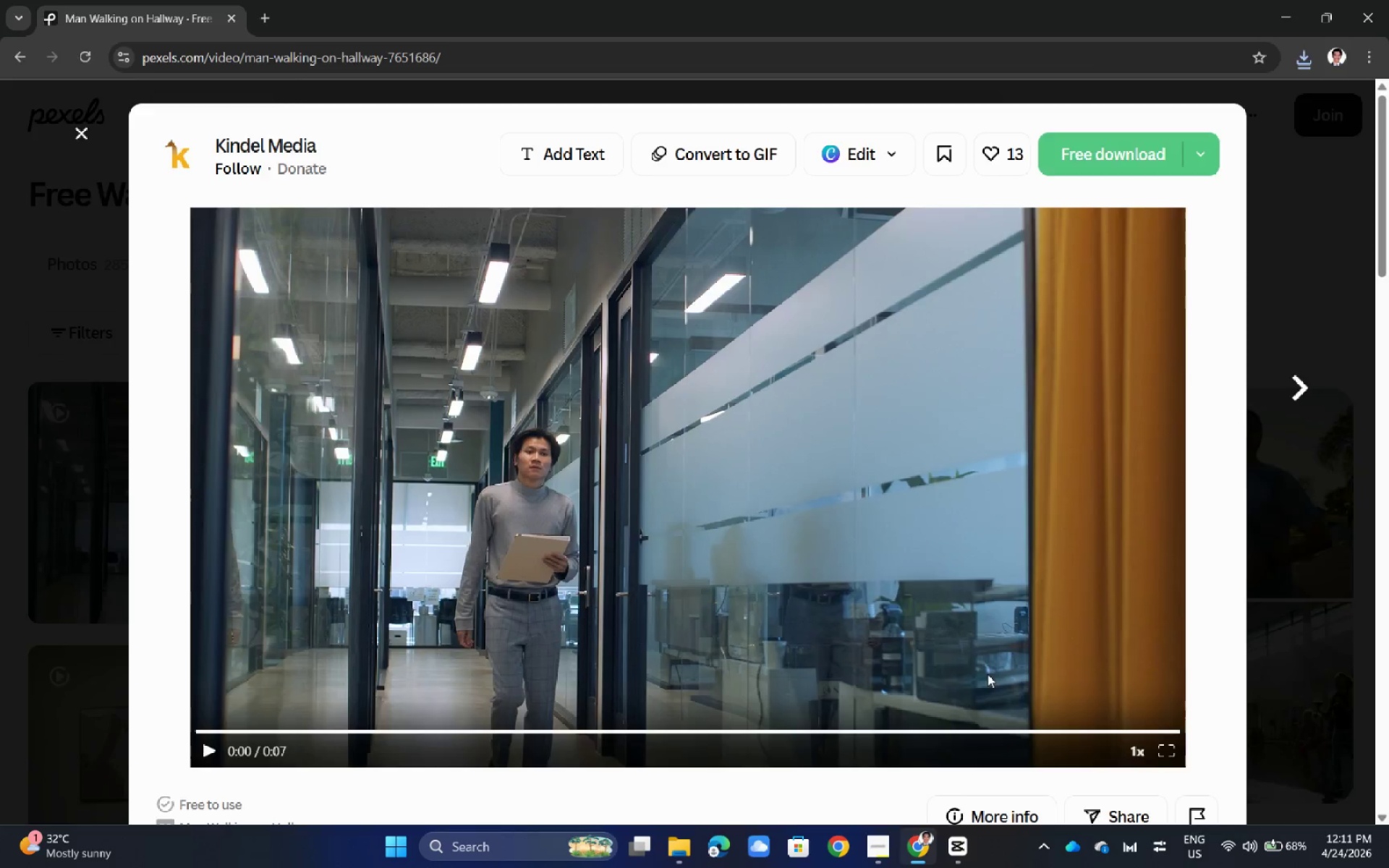 
key(Alt+Tab)
 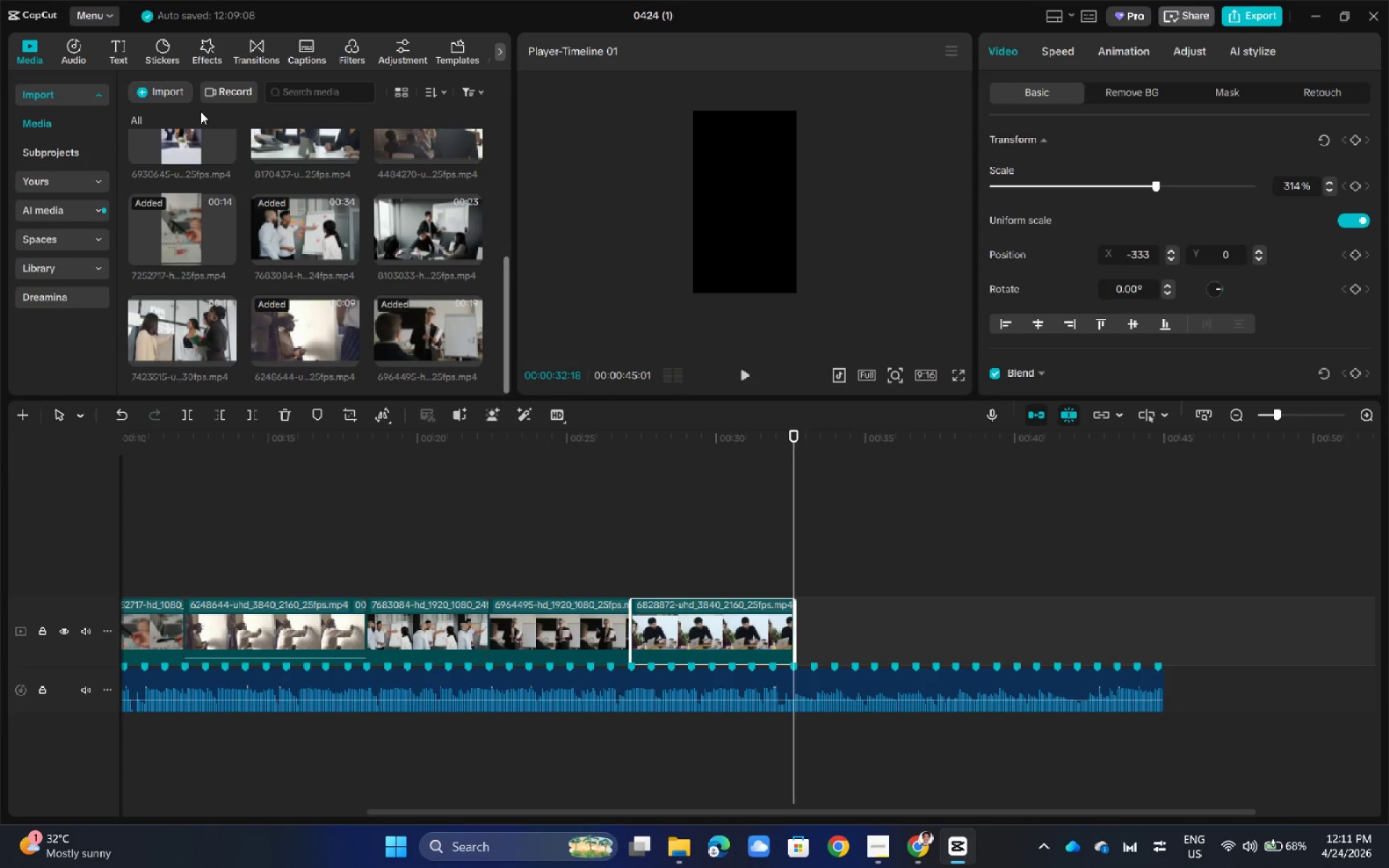 
left_click([175, 95])
 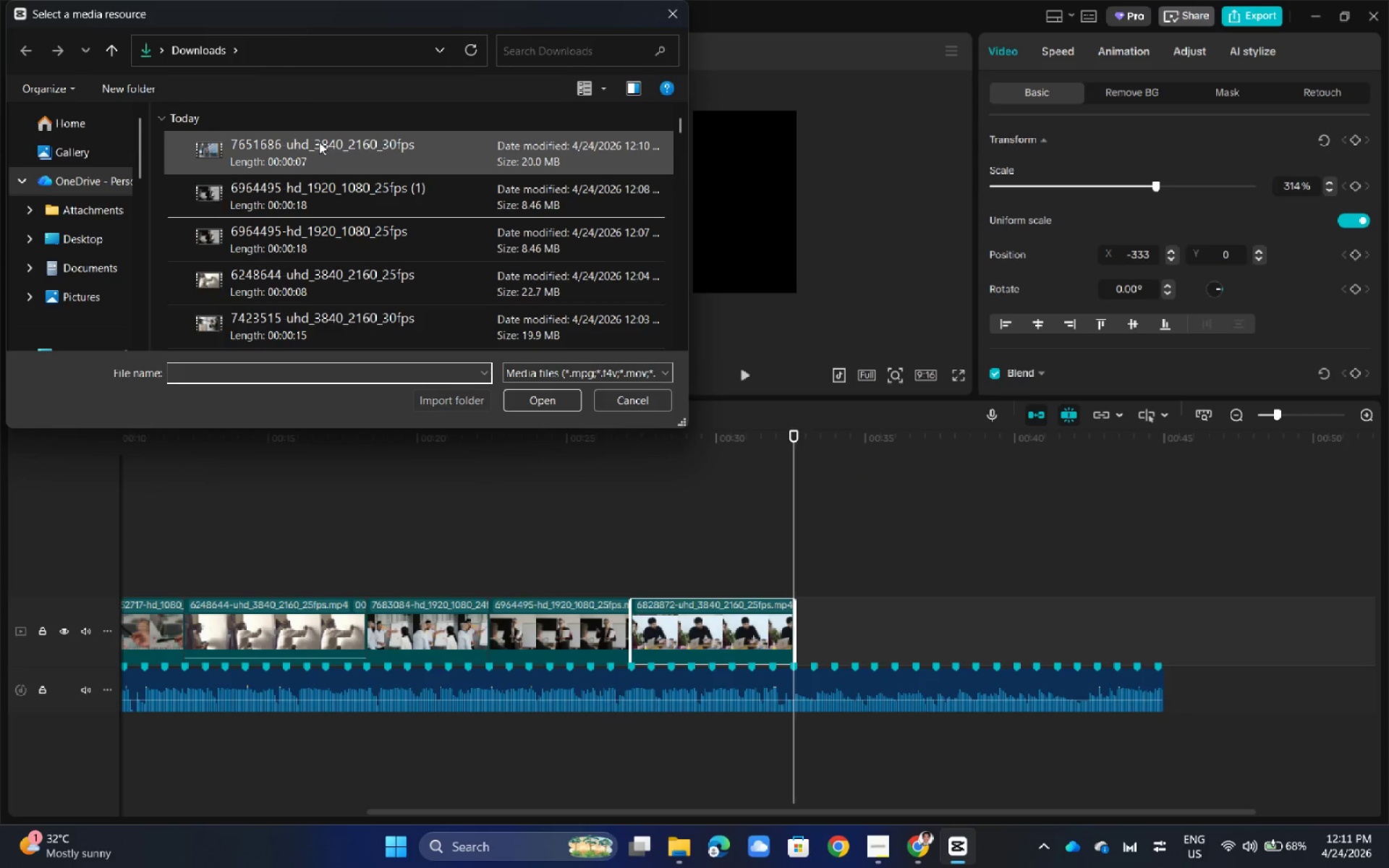 
left_click([318, 141])
 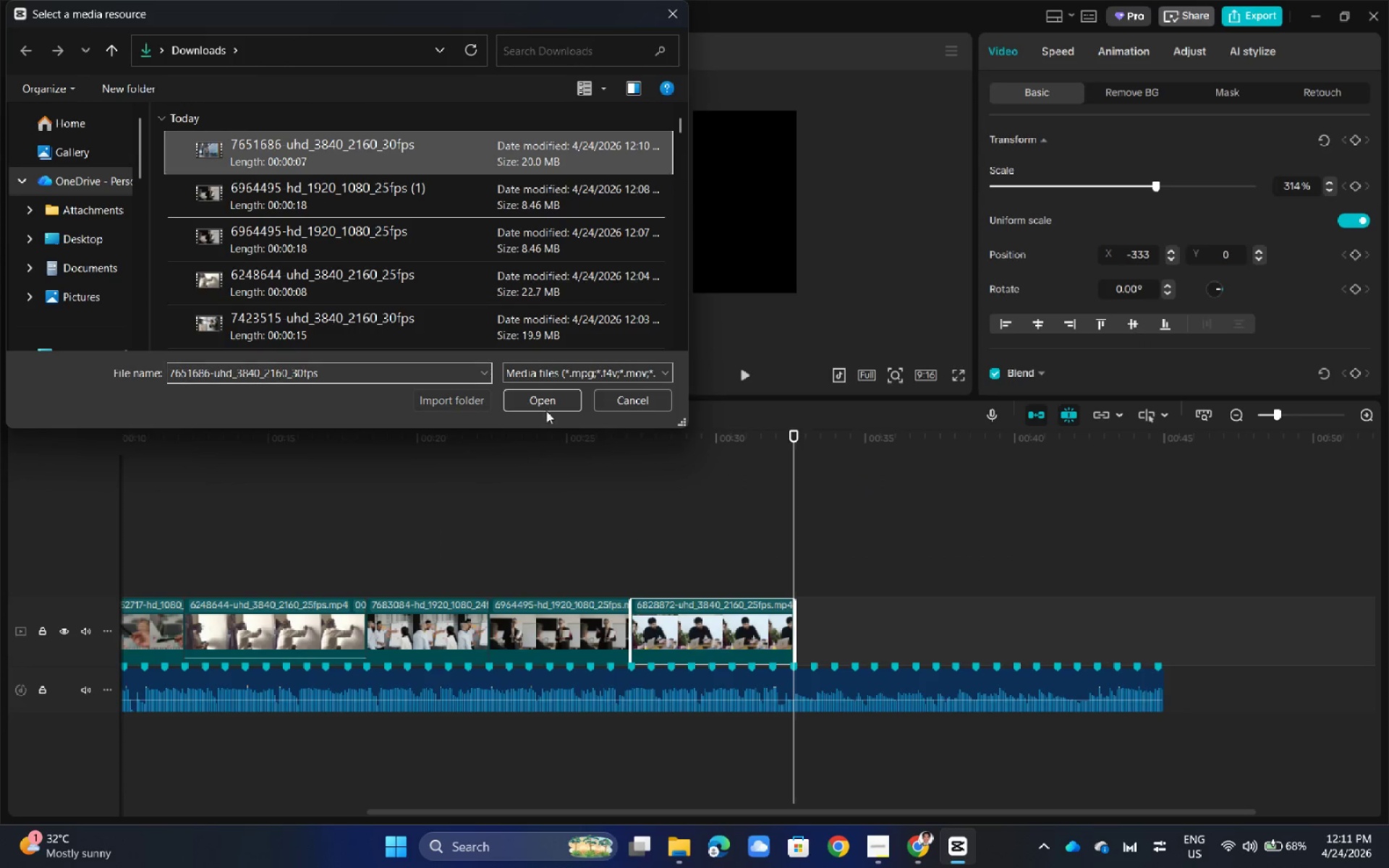 
left_click([551, 403])
 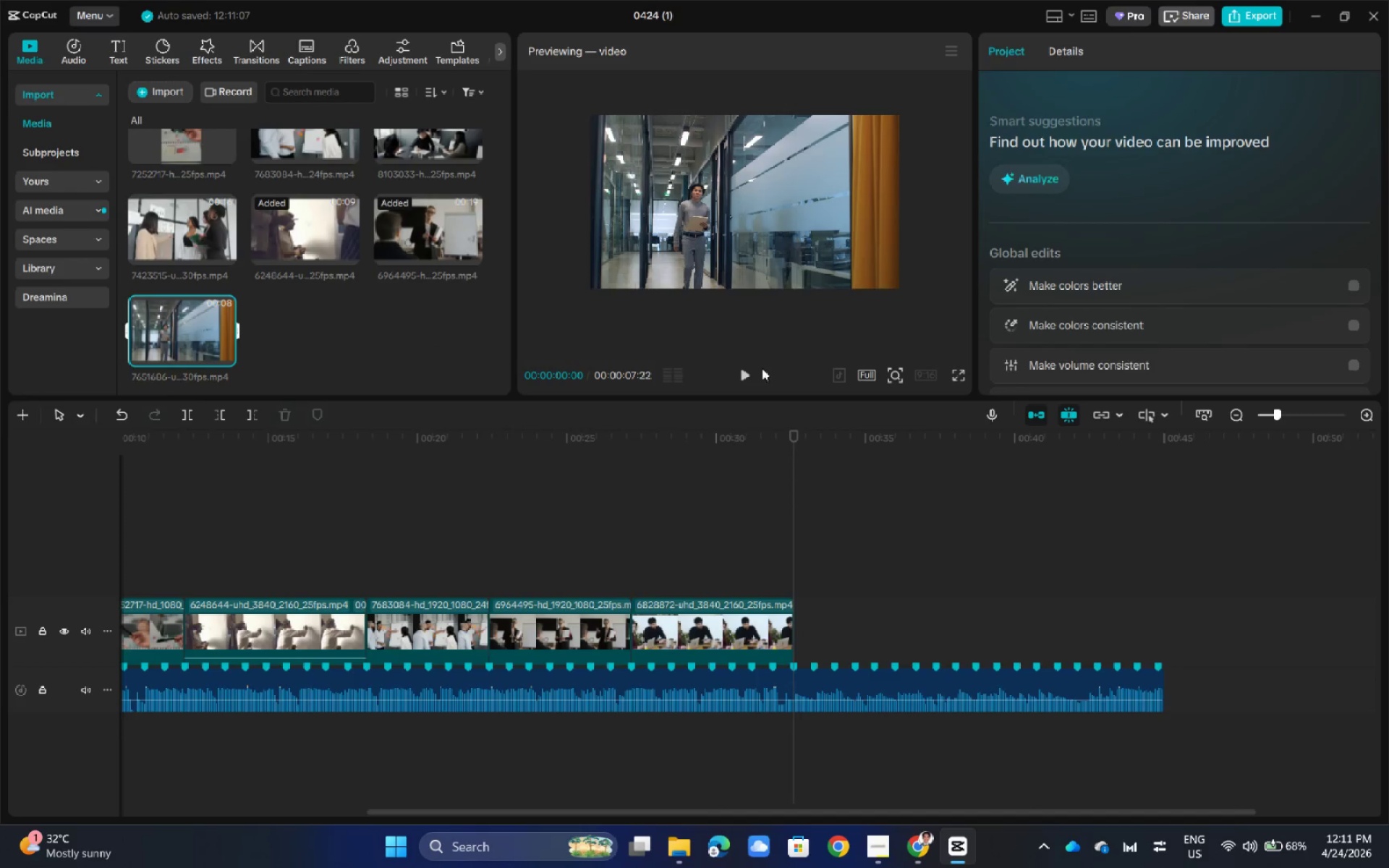 
left_click([765, 242])
 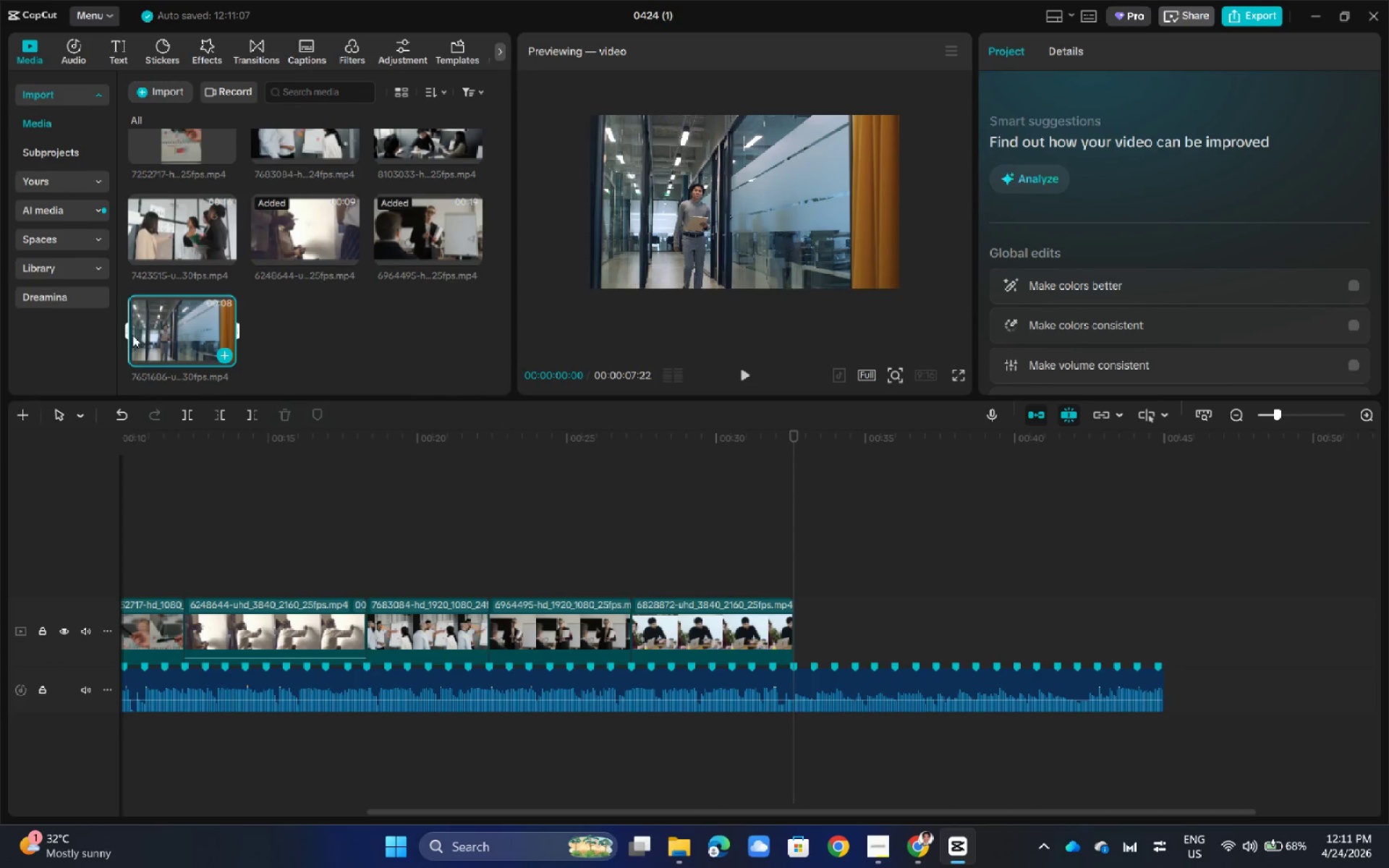 
left_click_drag(start_coordinate=[184, 318], to_coordinate=[796, 627])
 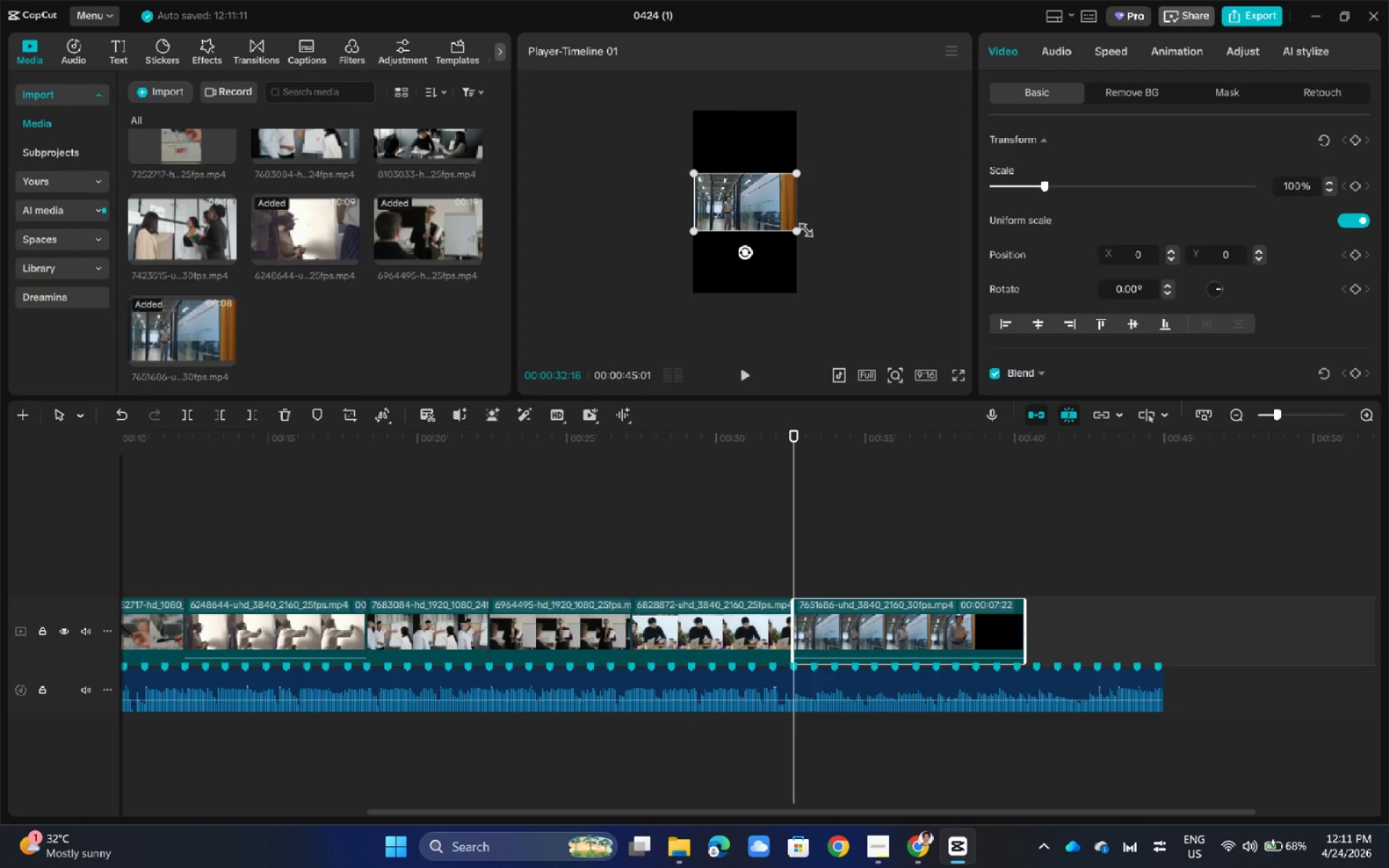 
left_click_drag(start_coordinate=[794, 227], to_coordinate=[888, 498])
 